 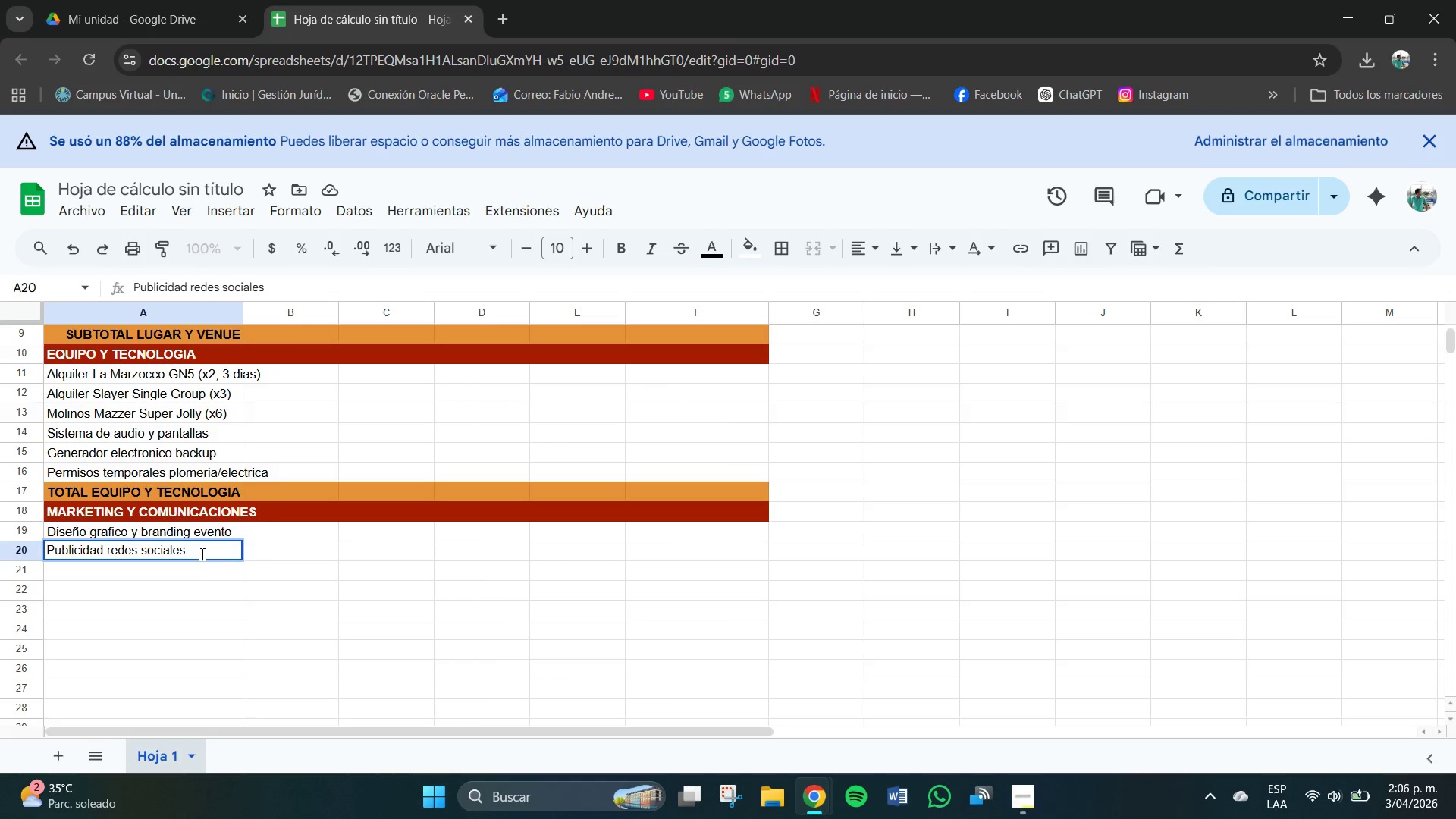 
type( *pautas()
 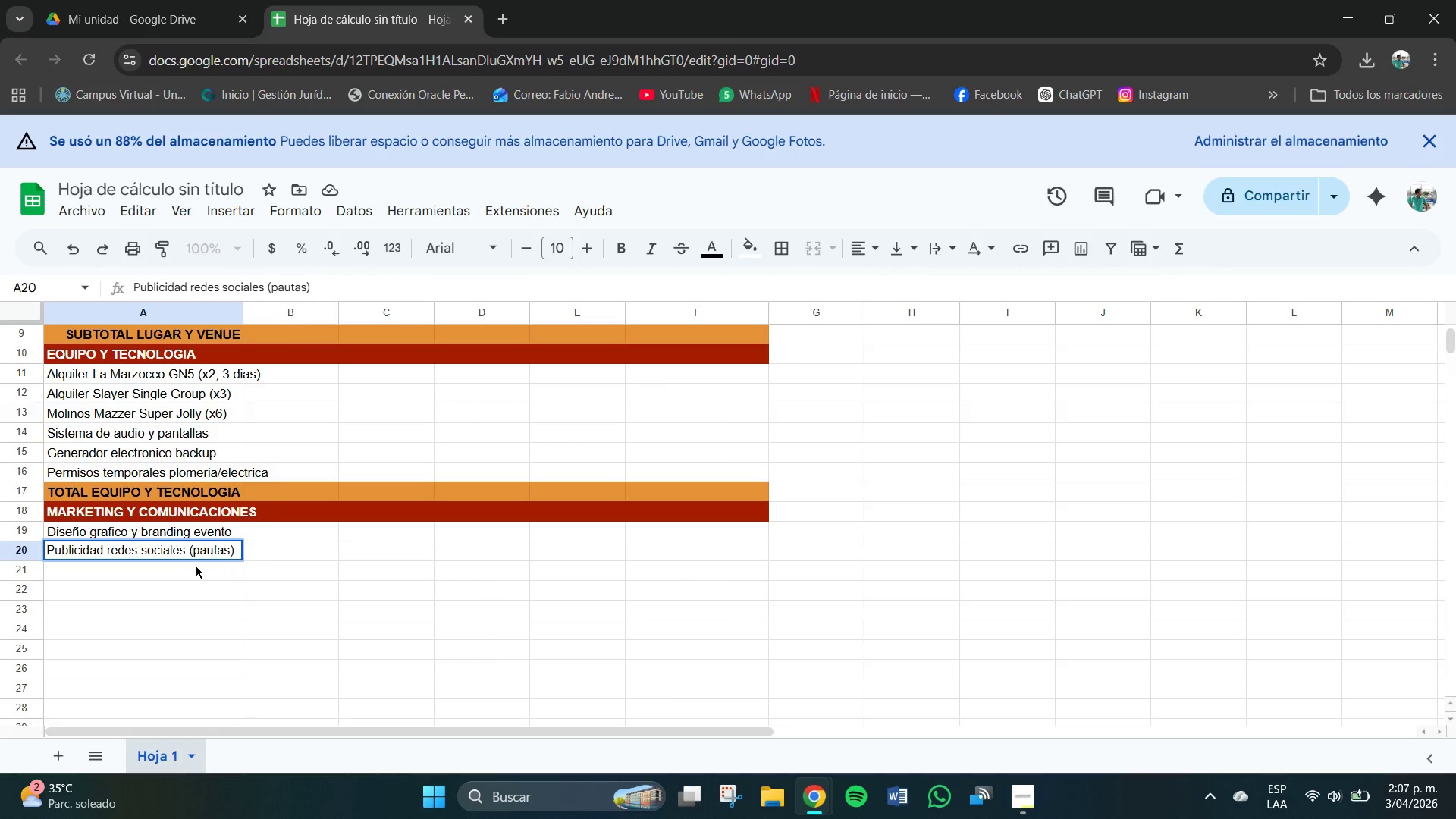 
left_click([116, 573])
 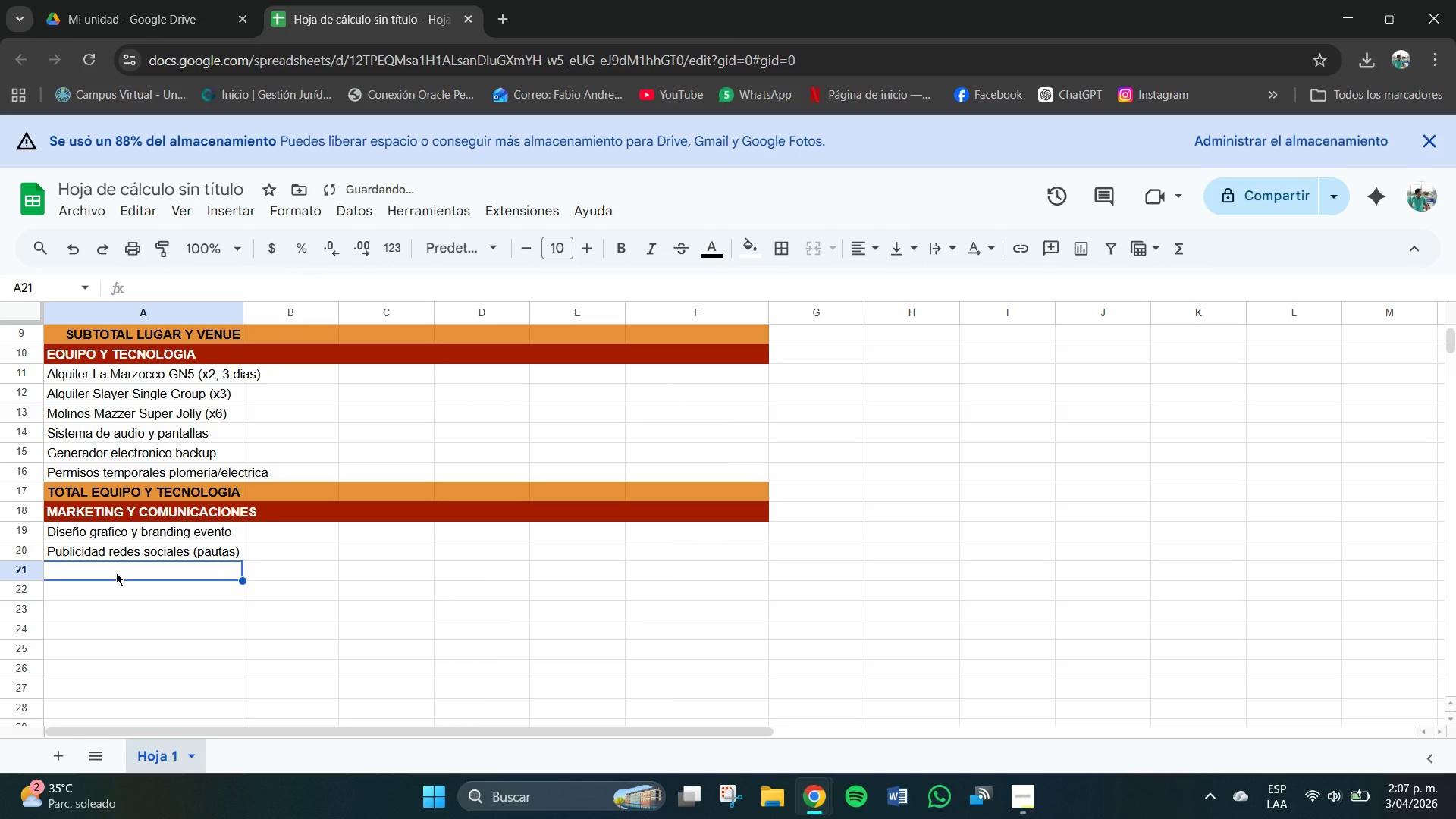 
type(Impresos> banners)
 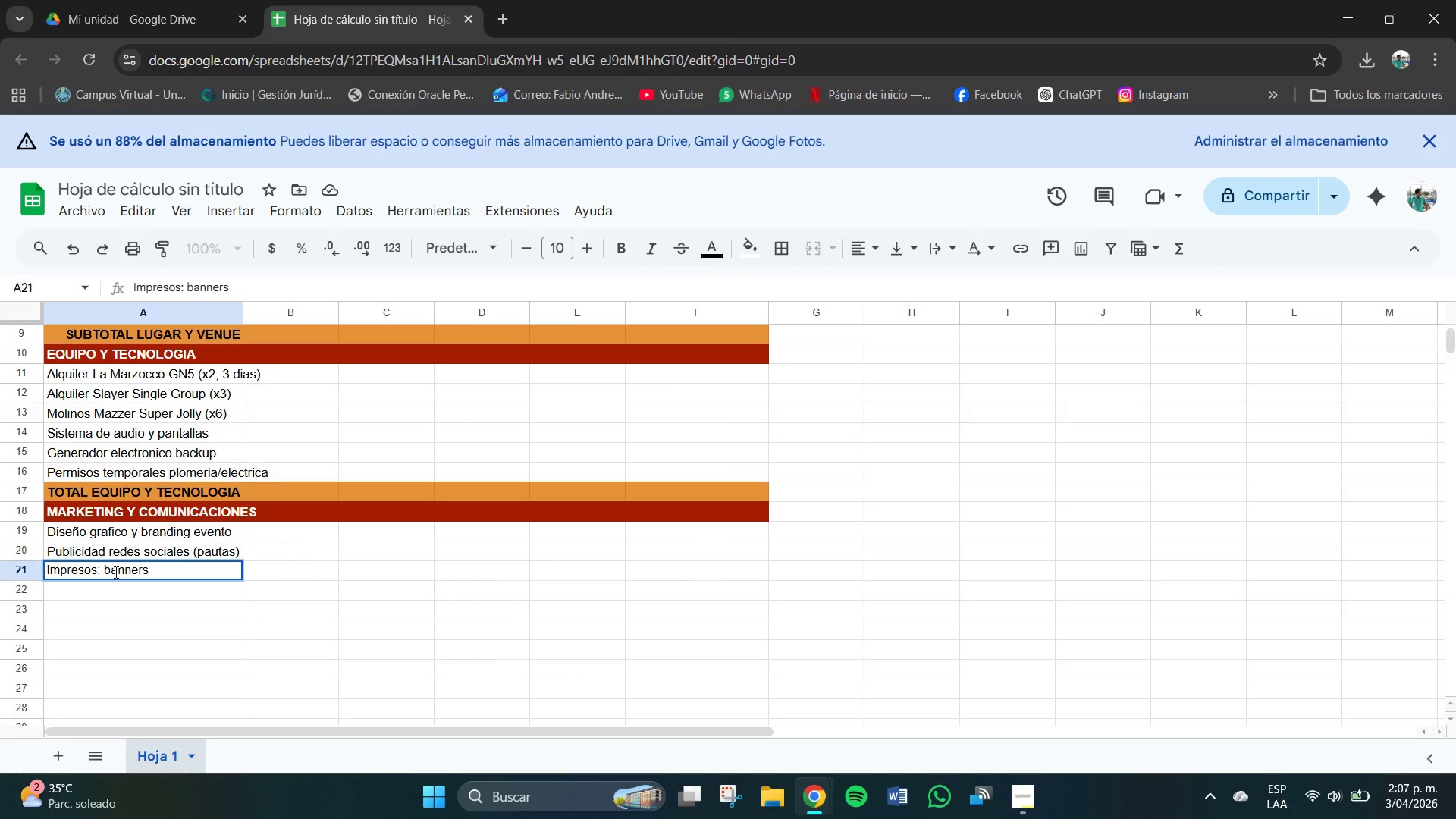 
type(, programa)
 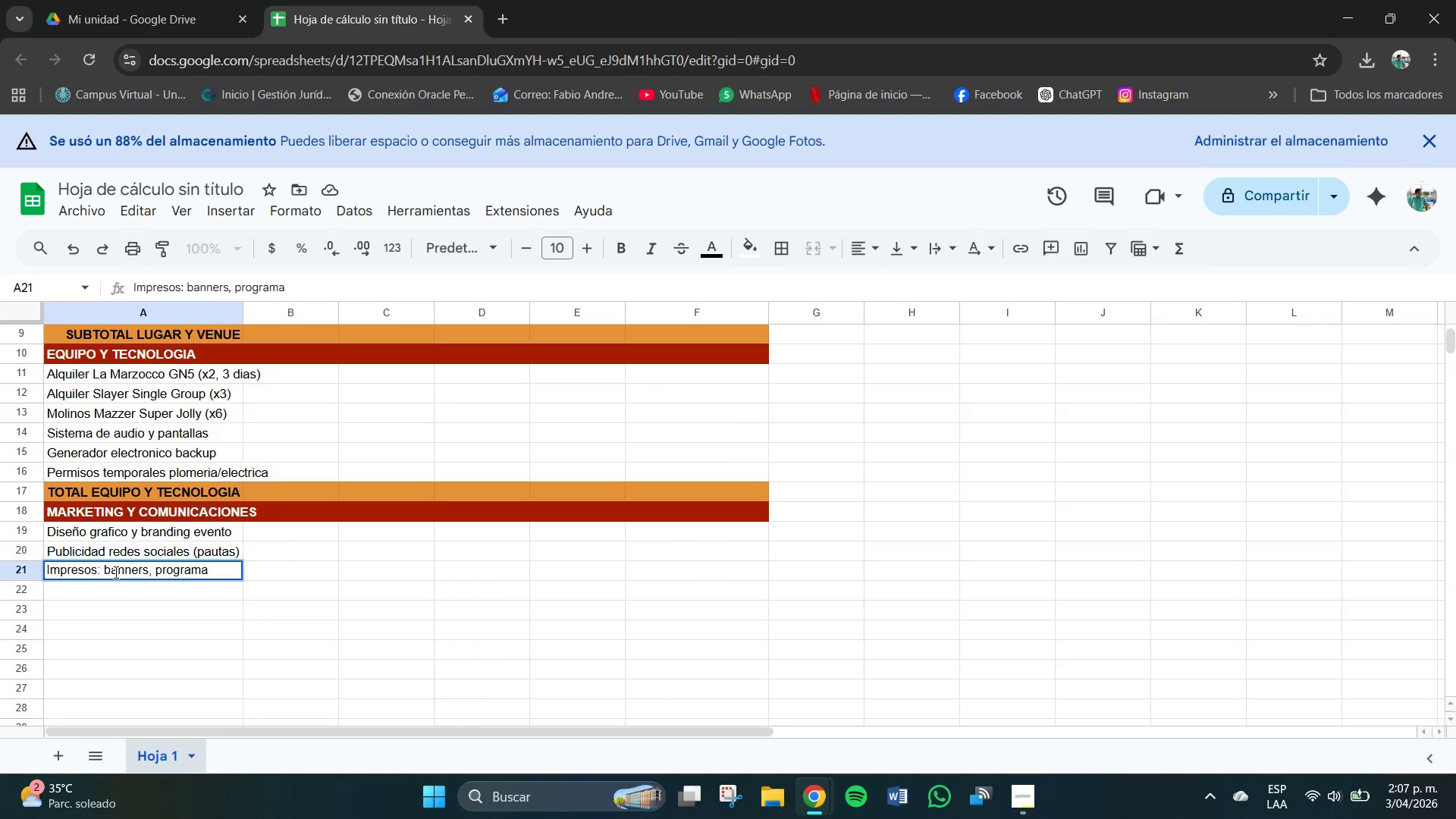 
wait(5.95)
 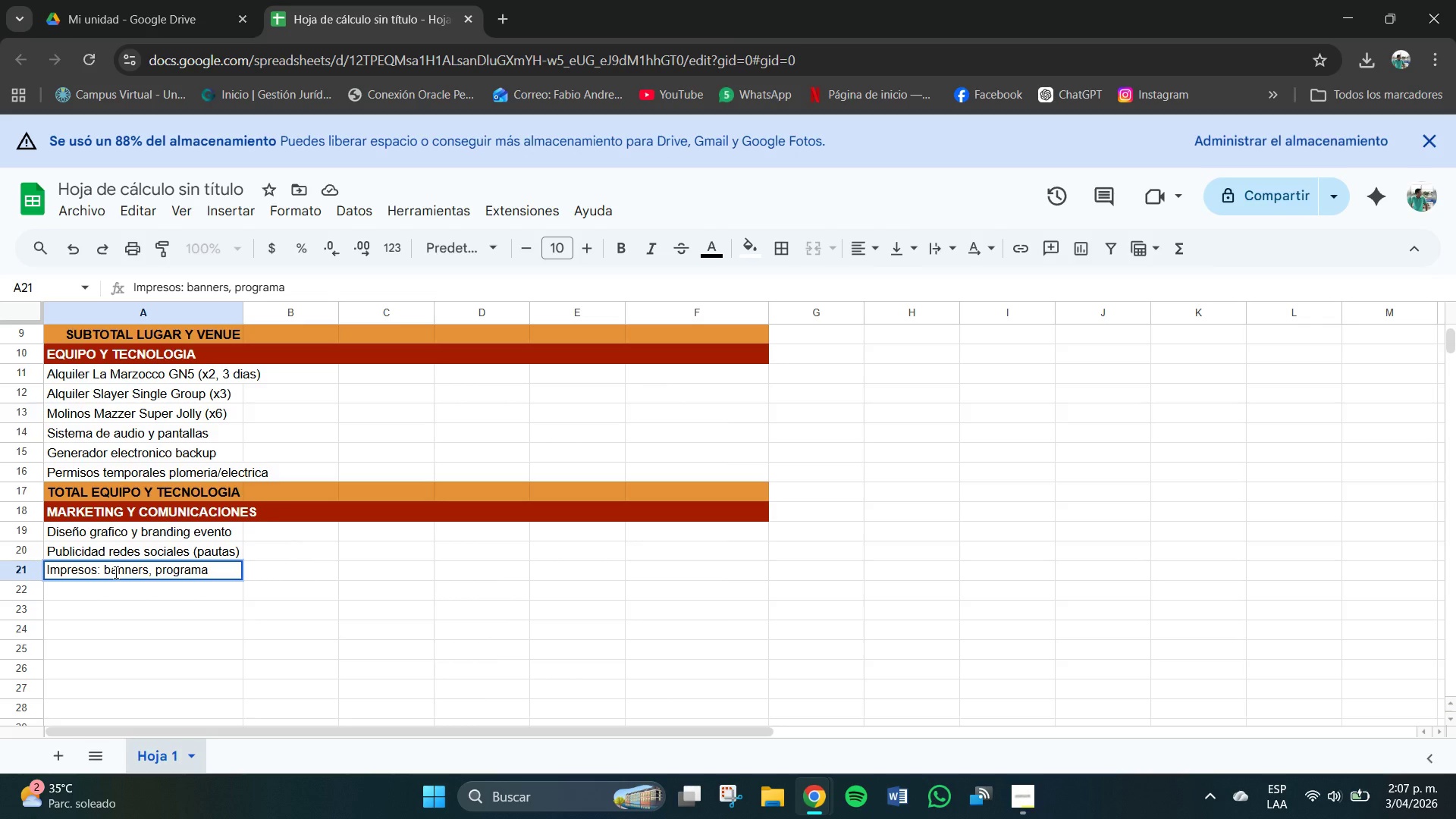 
type(s, credenciales)
 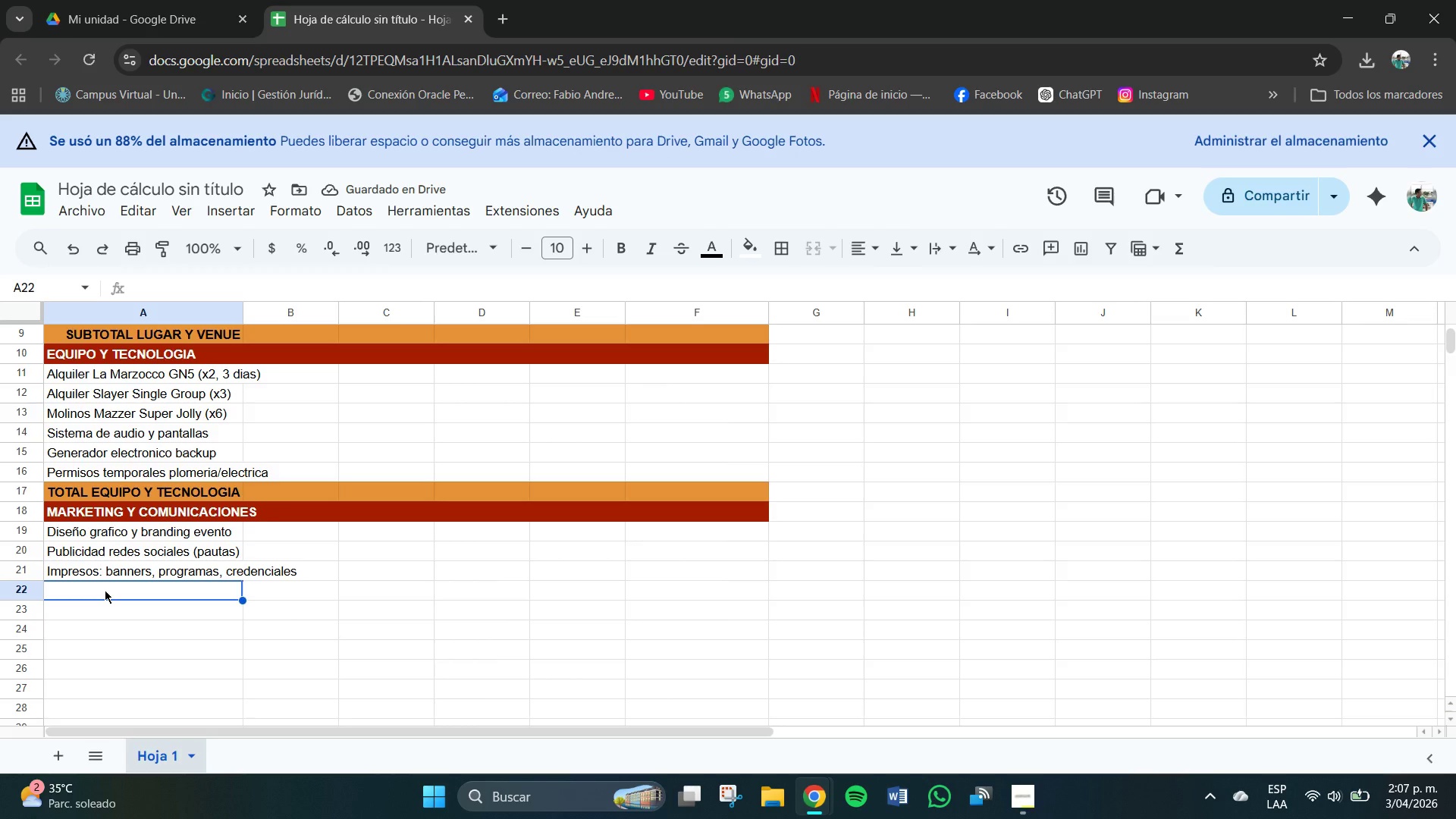 
wait(7.25)
 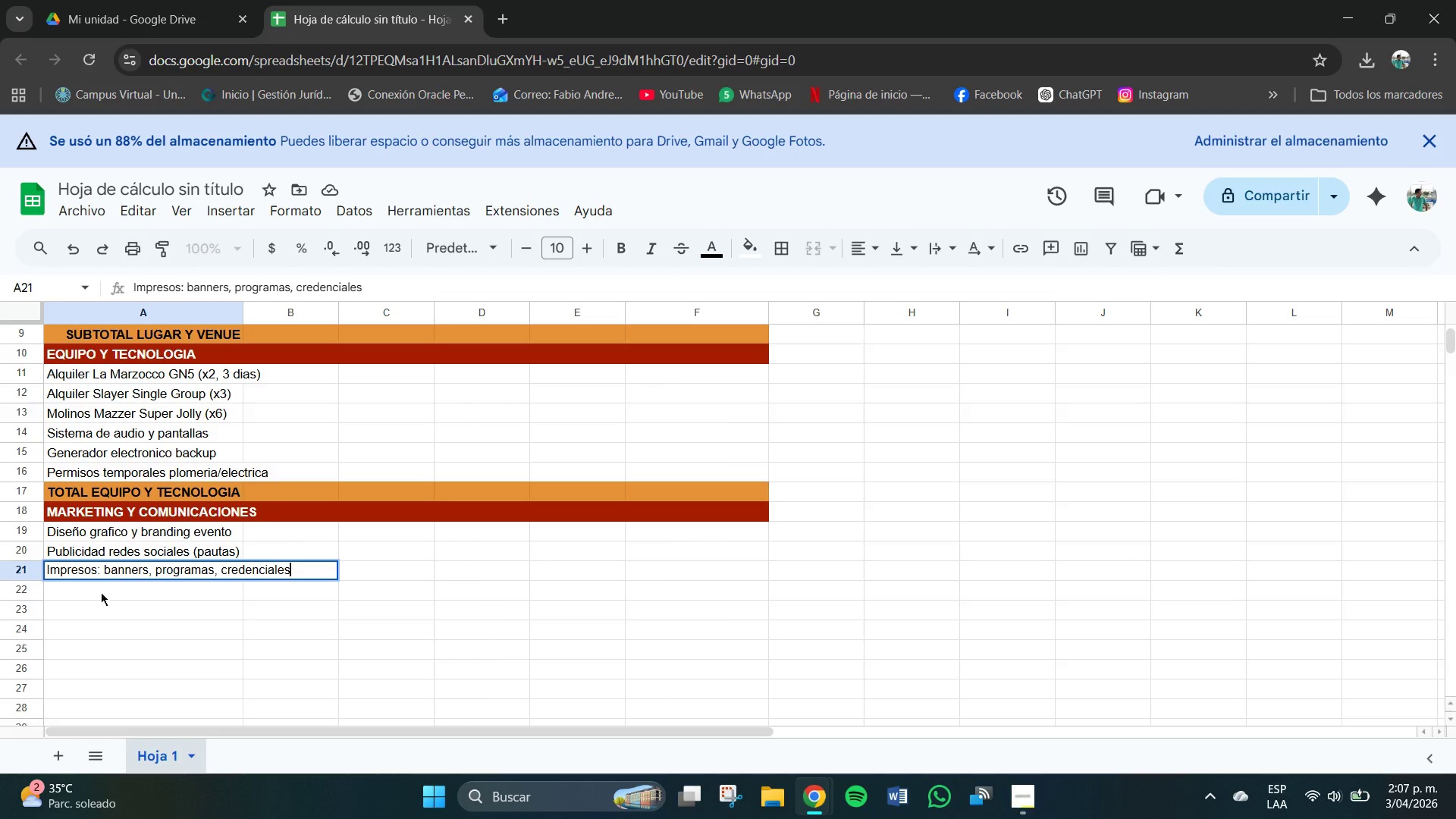 
left_click([105, 590])
 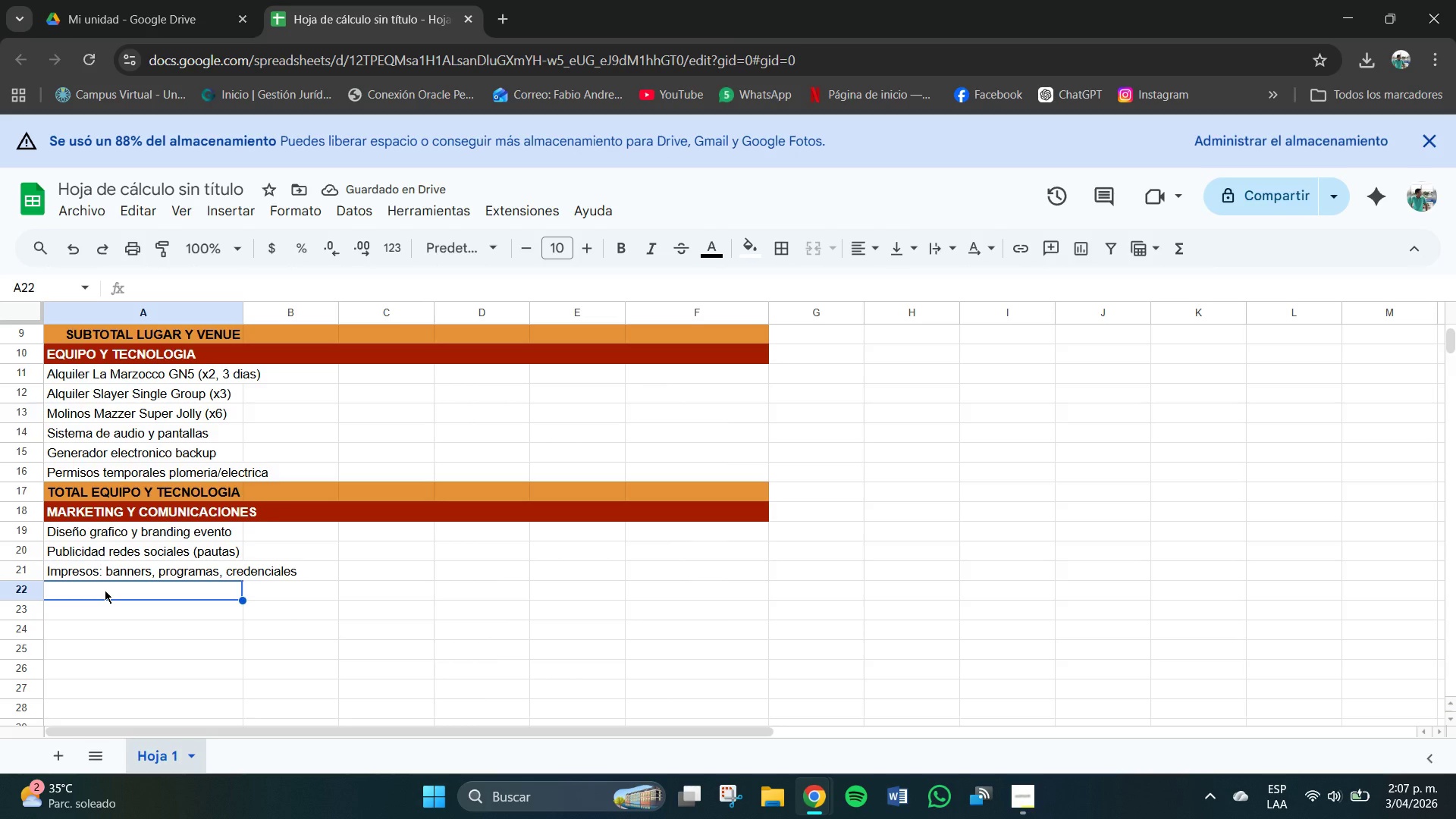 
type(Foto)
key(Backspace)
key(Backspace)
type(tografia y video profesional )
 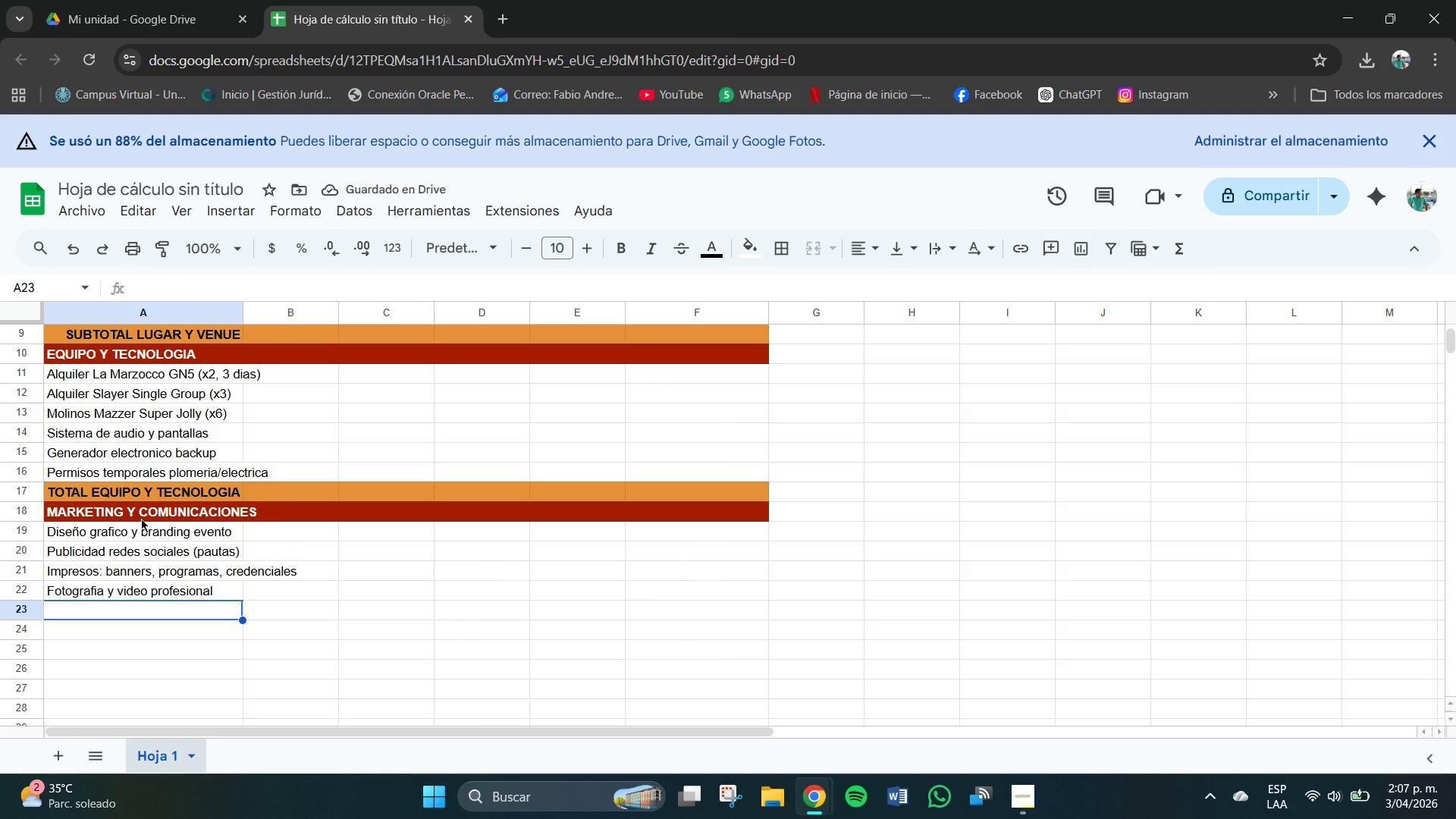 
wait(12.39)
 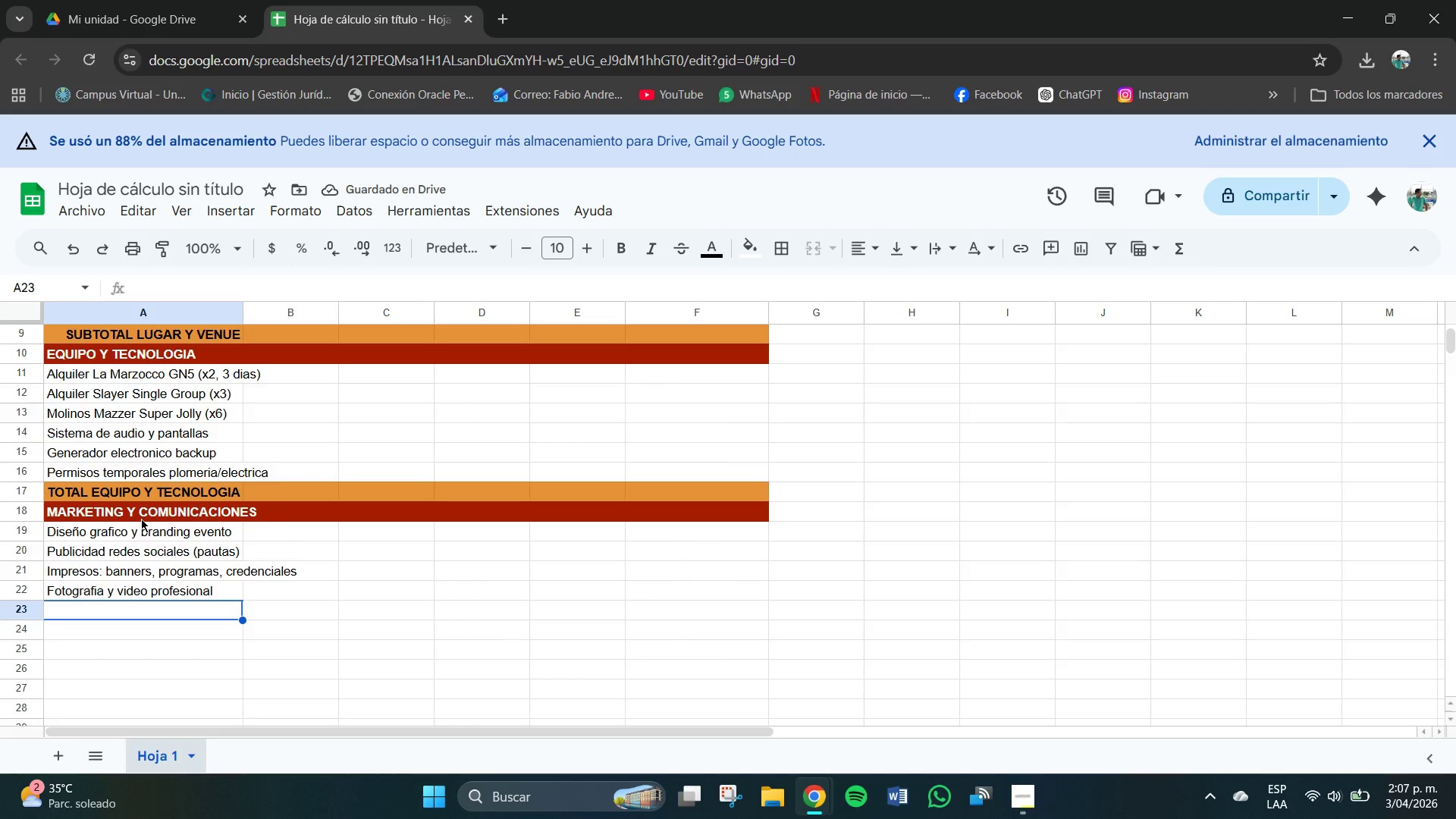 
scroll: coordinate [186, 453], scroll_direction: none, amount: 0.0
 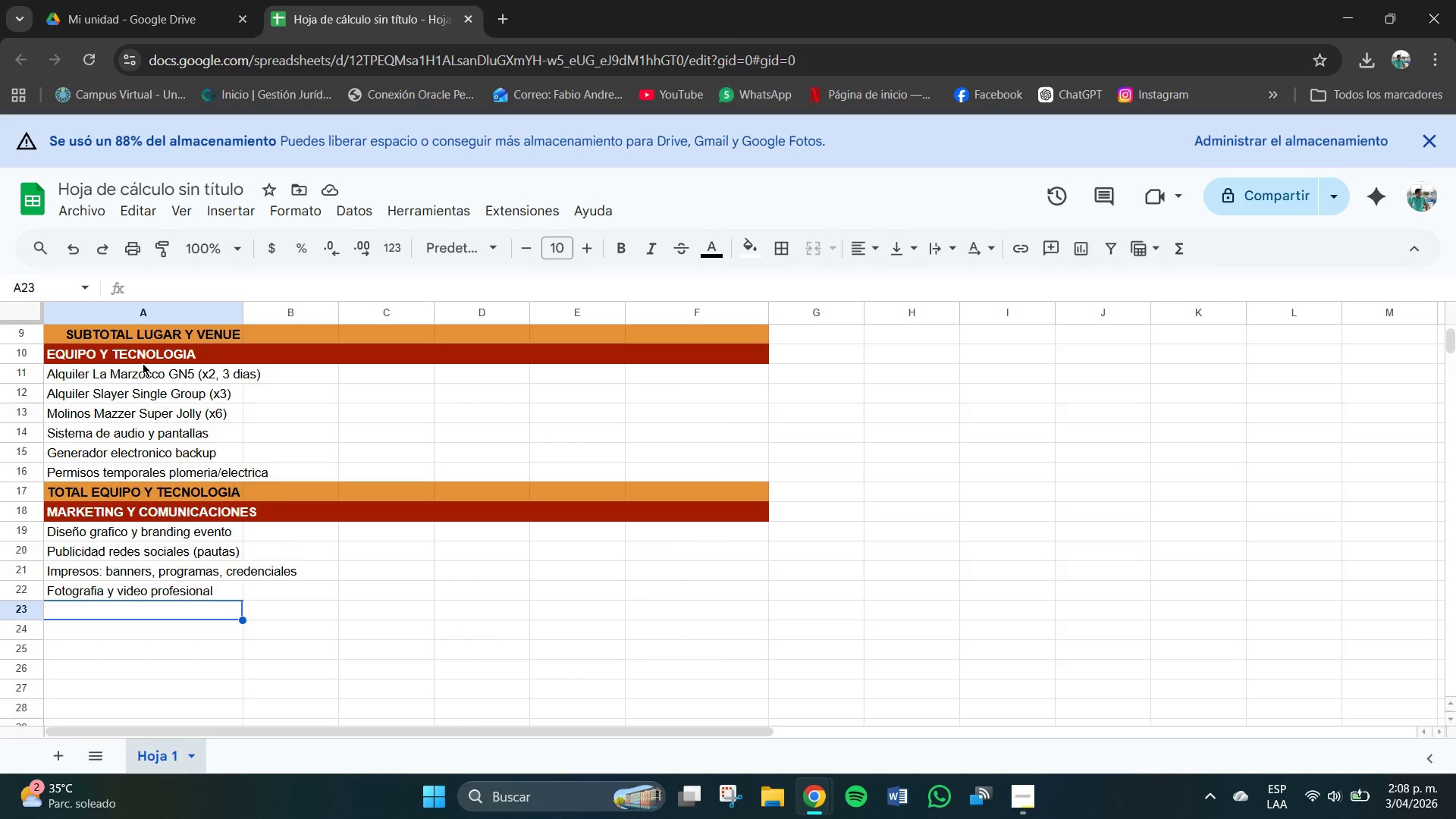 
wait(12.11)
 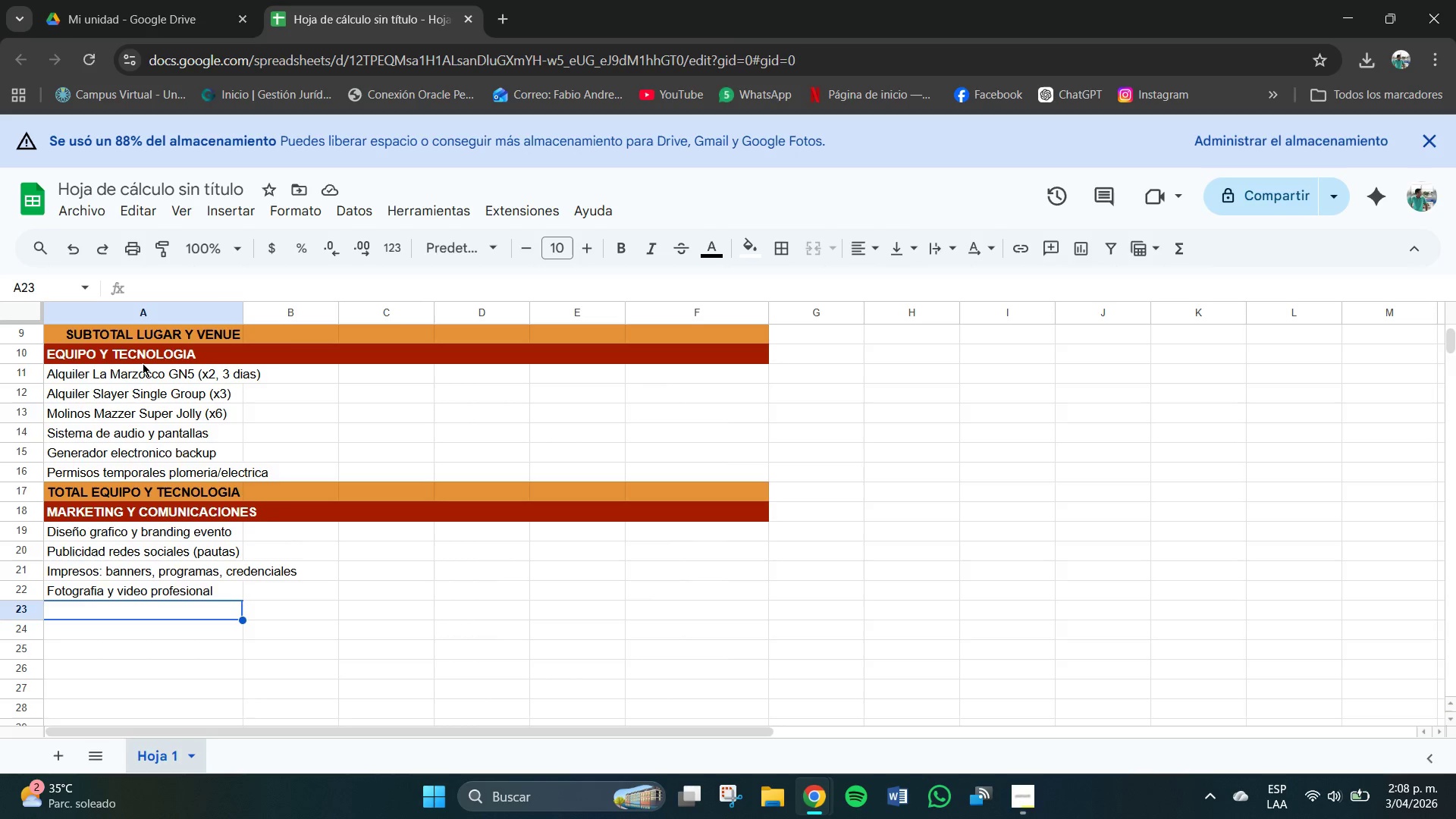 
scroll: coordinate [155, 311], scroll_direction: up, amount: 2.0
 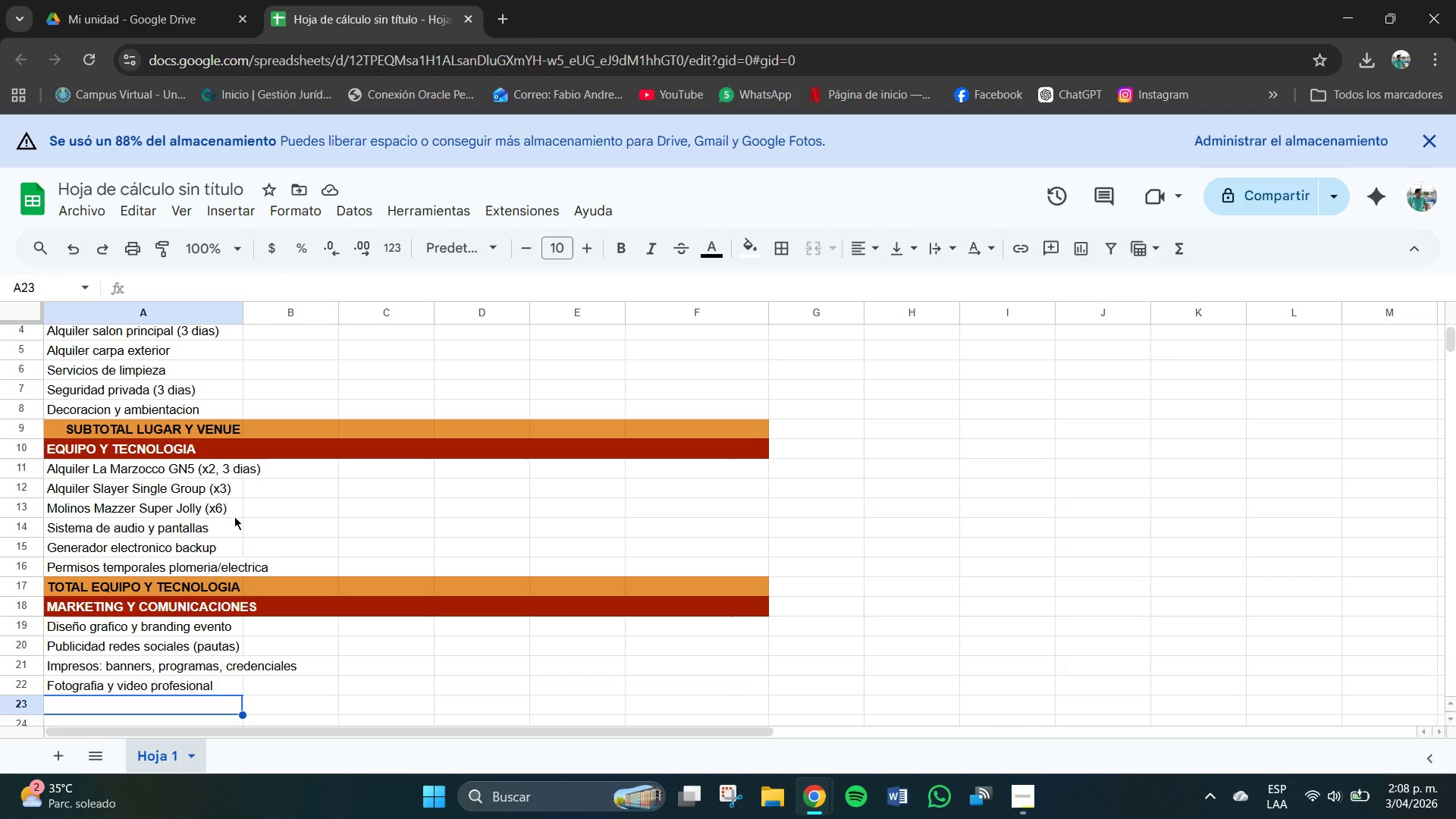 
scroll: coordinate [222, 492], scroll_direction: none, amount: 0.0
 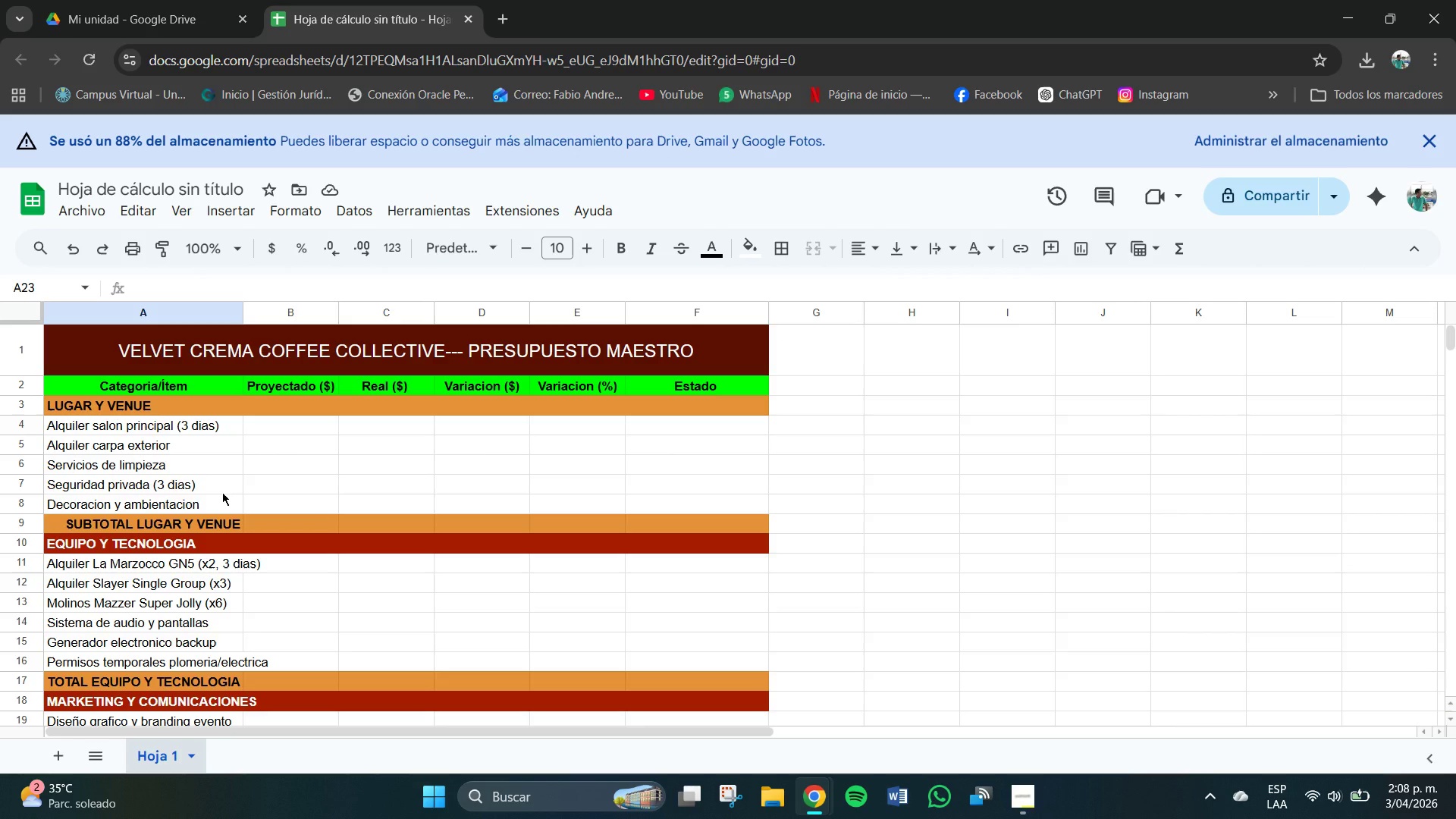 
scroll: coordinate [222, 492], scroll_direction: down, amount: 1.0
 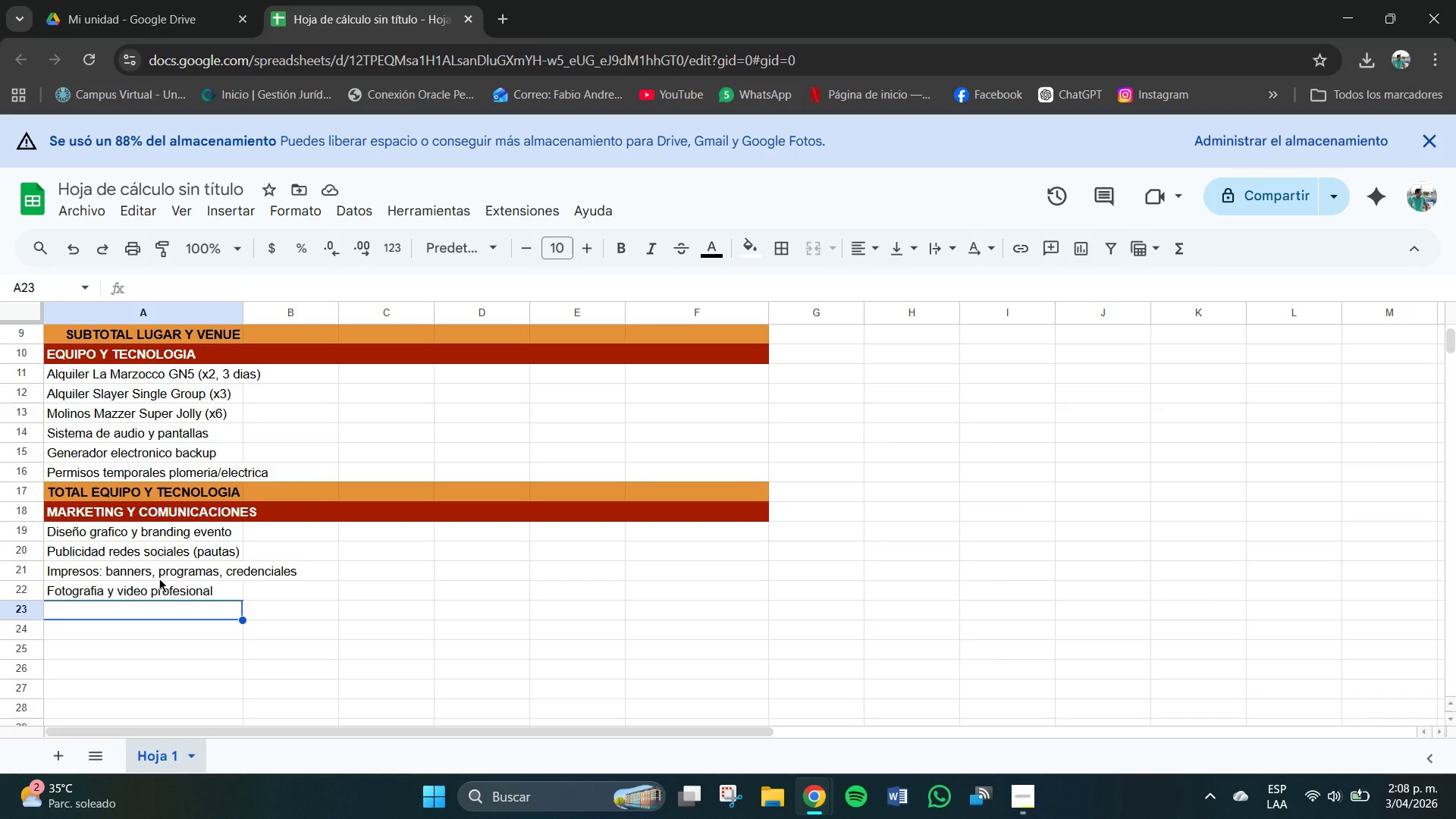 
wait(7.56)
 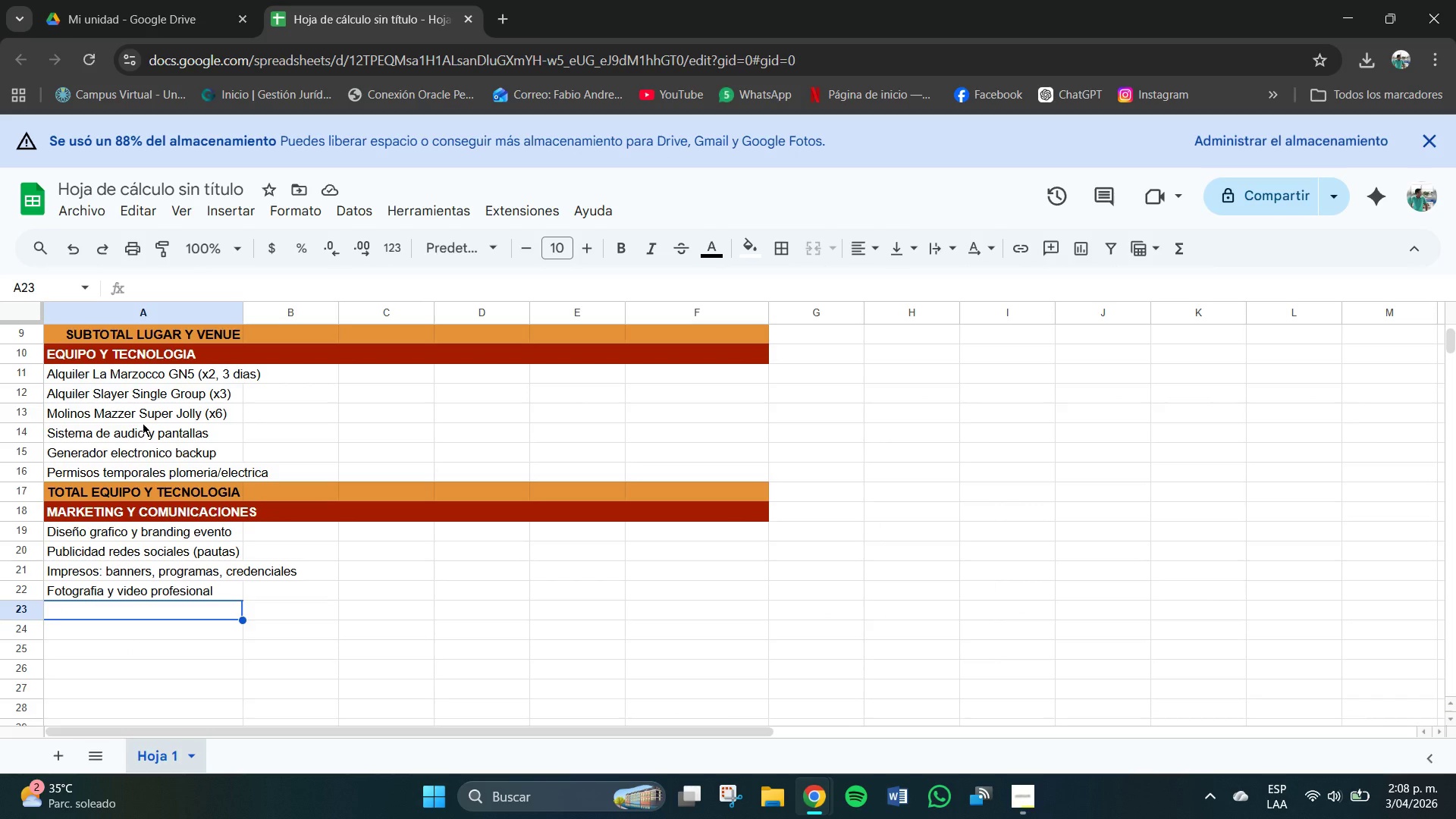 
scroll: coordinate [158, 580], scroll_direction: down, amount: 1.0
 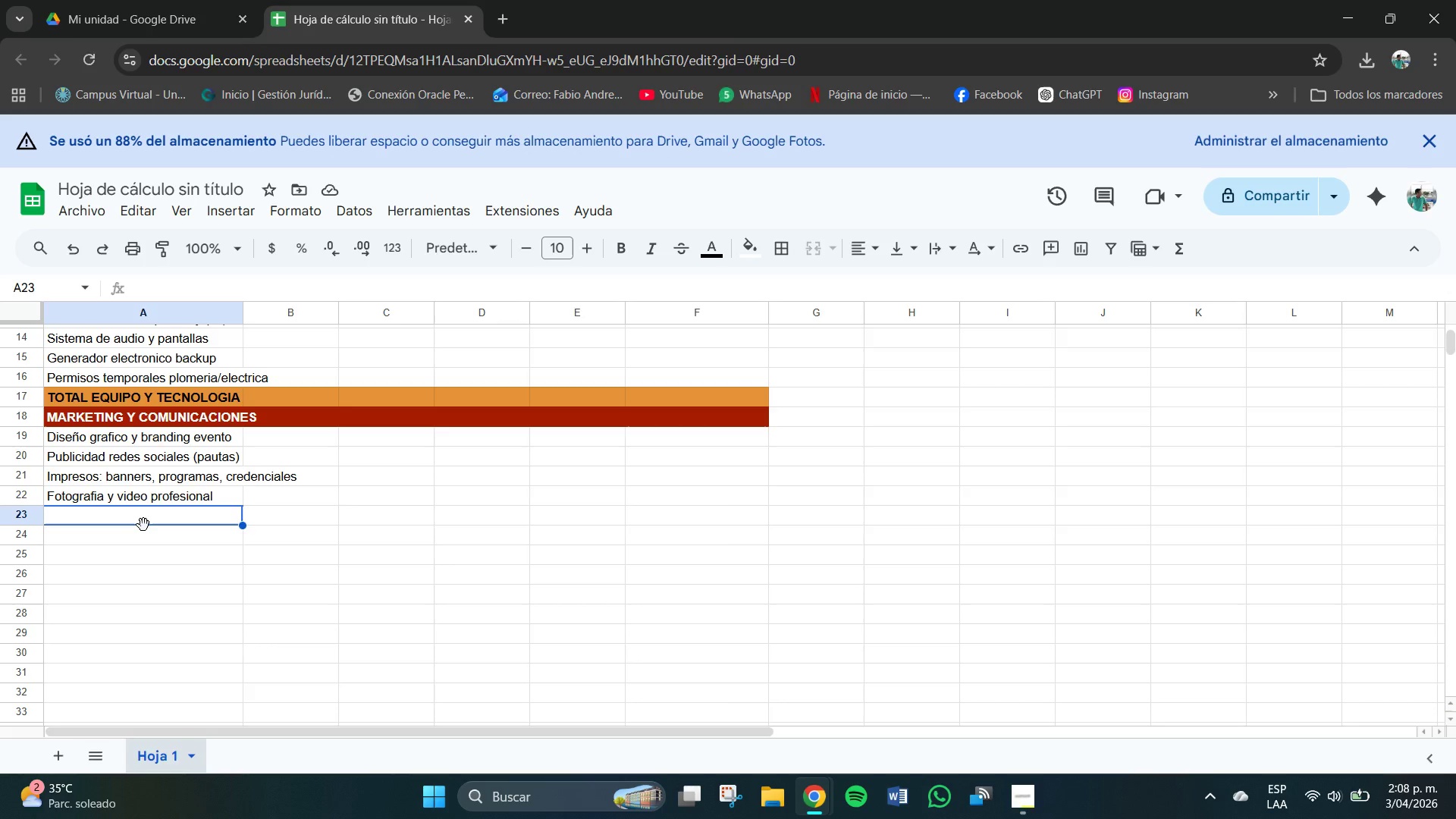 
wait(8.33)
 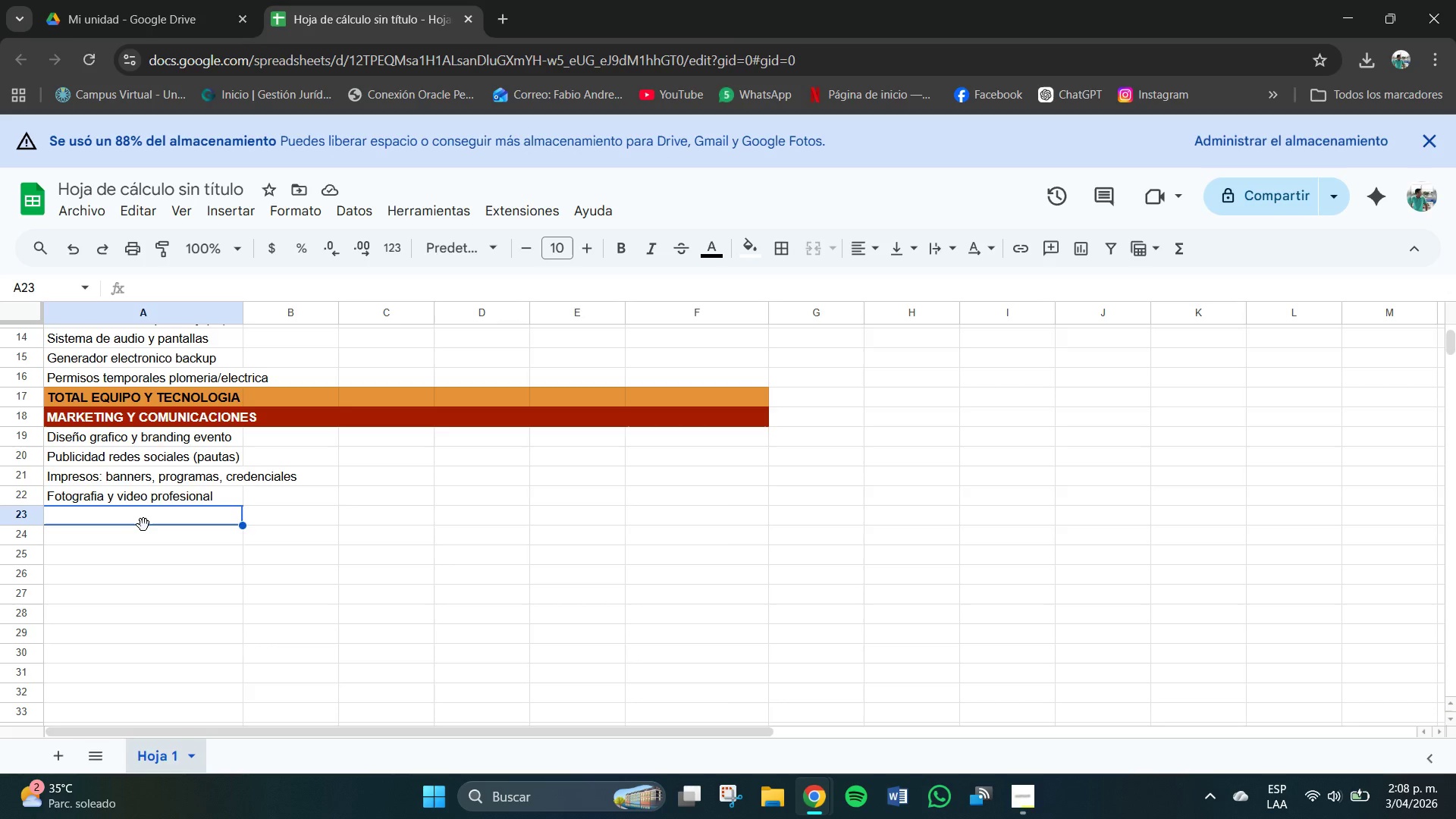 
double_click([232, 411])
 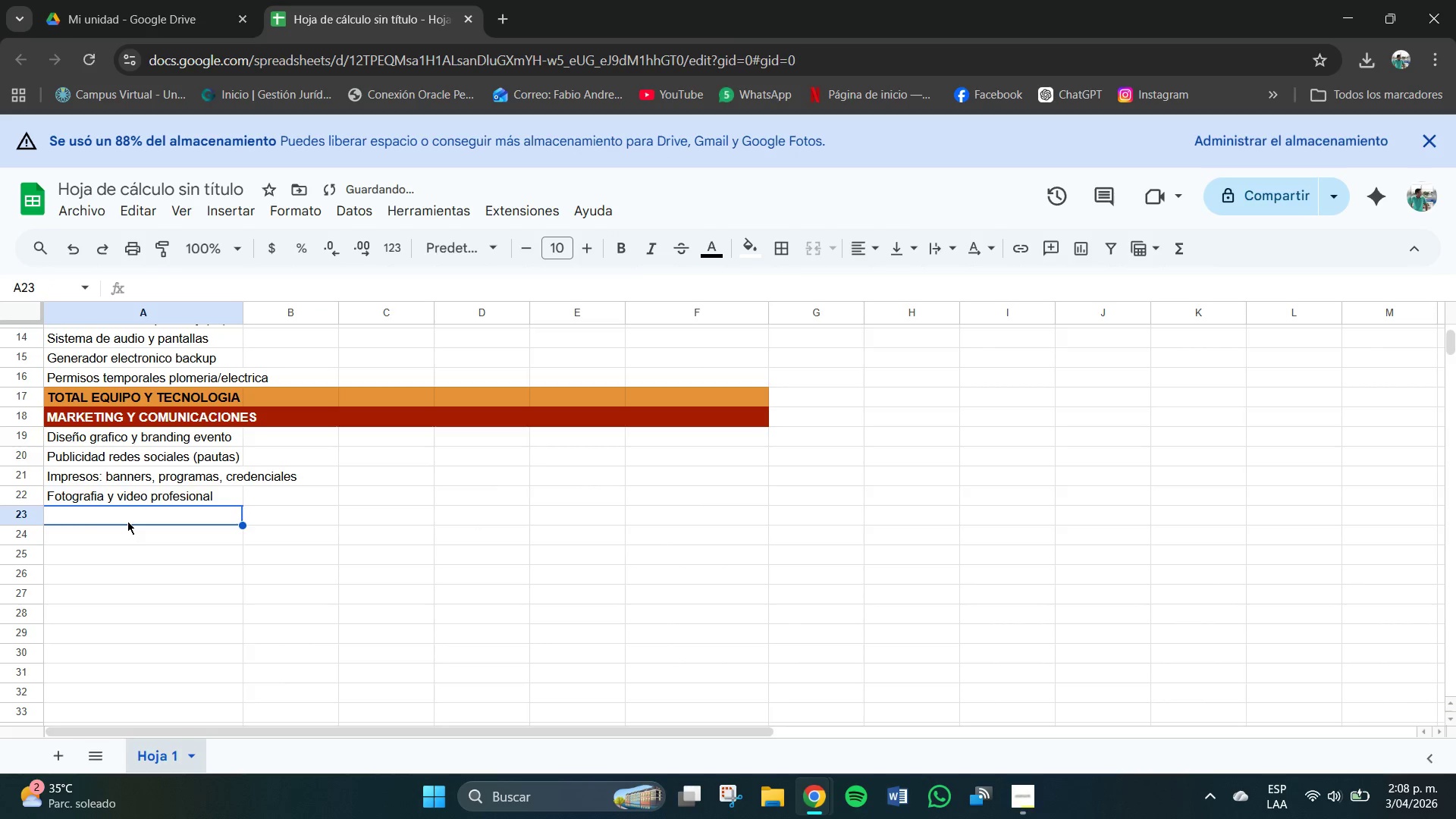 
double_click([127, 521])
 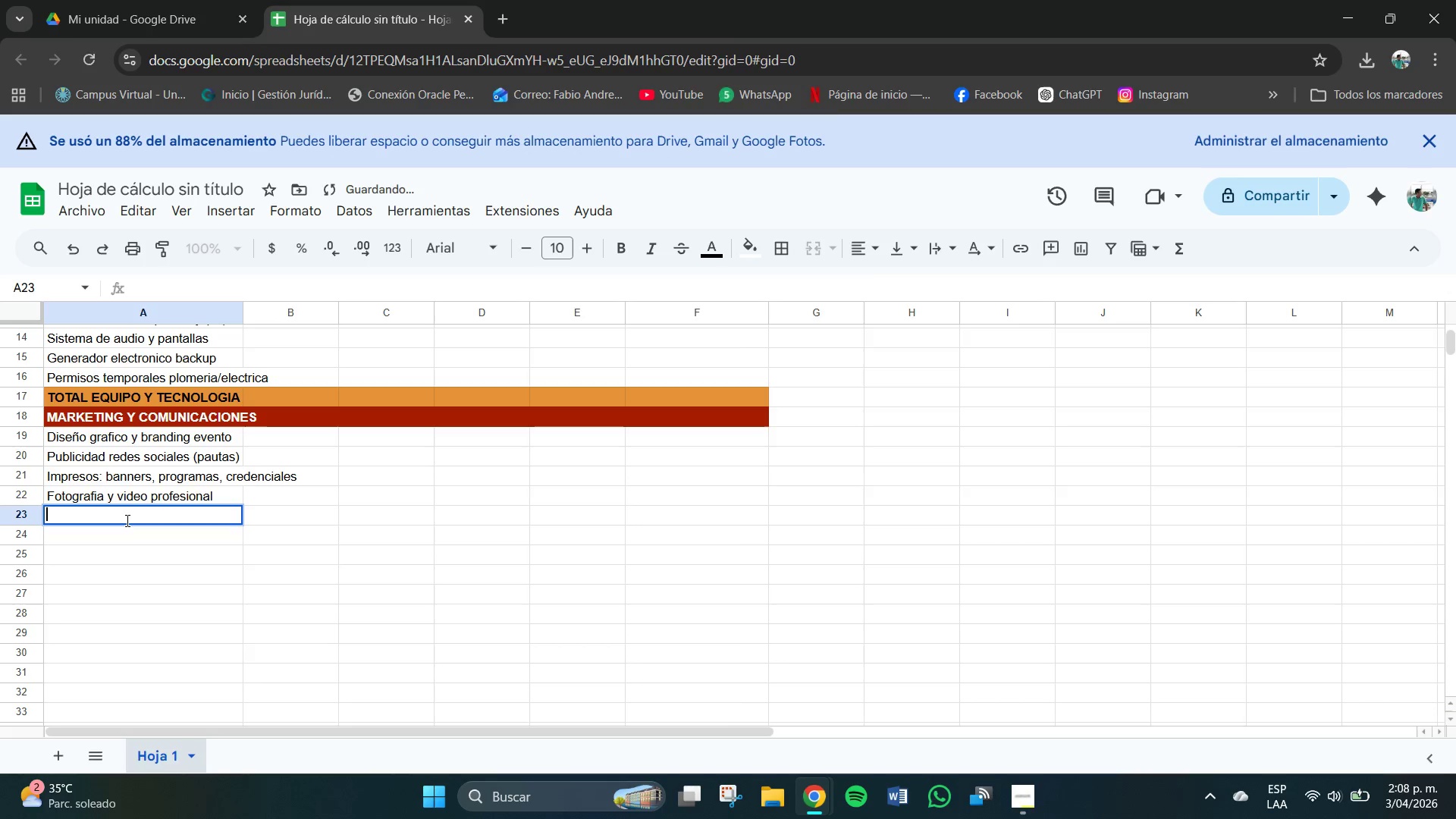 
left_click([127, 521])
 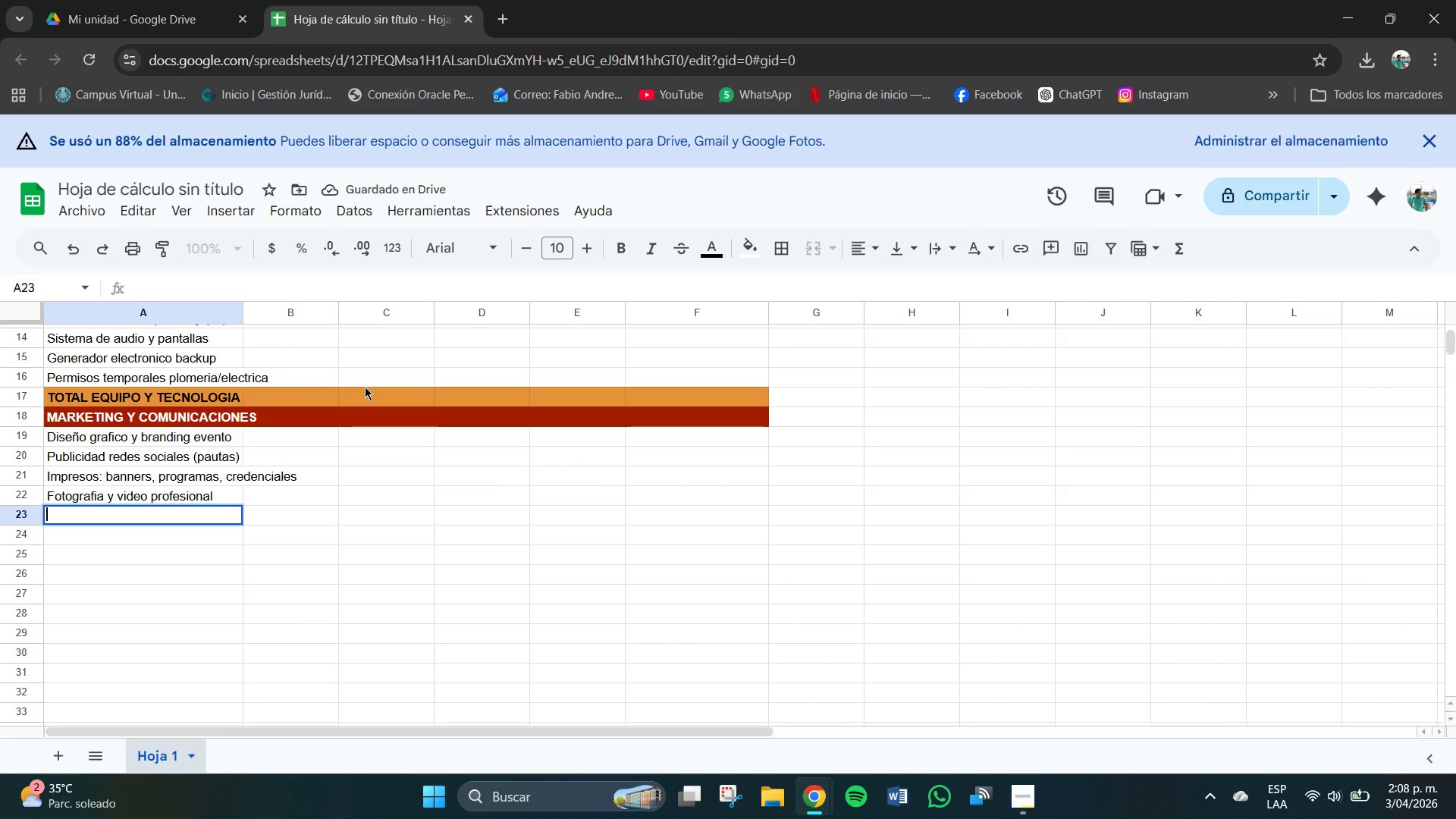 
left_click([365, 389])
 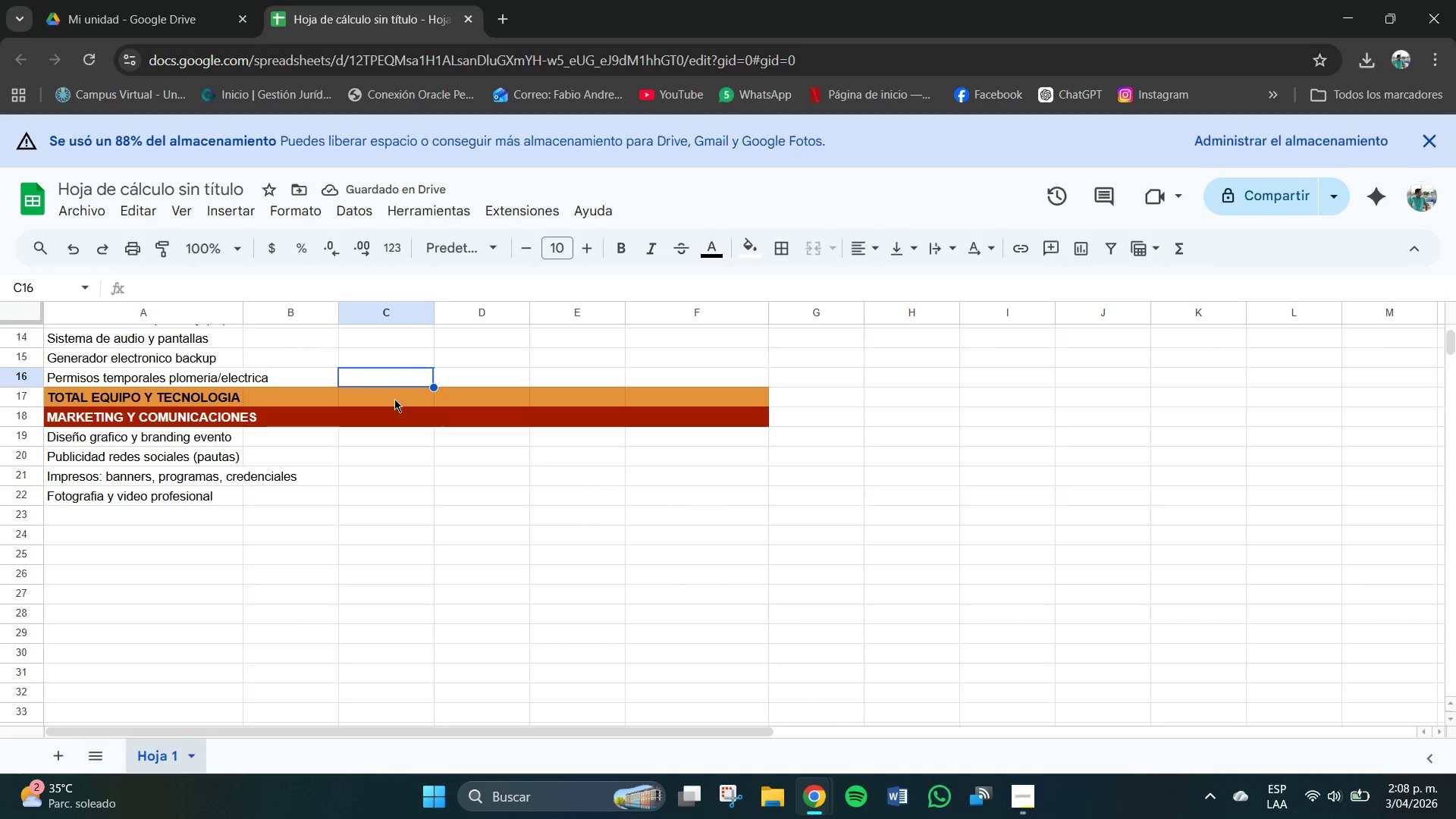 
left_click([394, 399])
 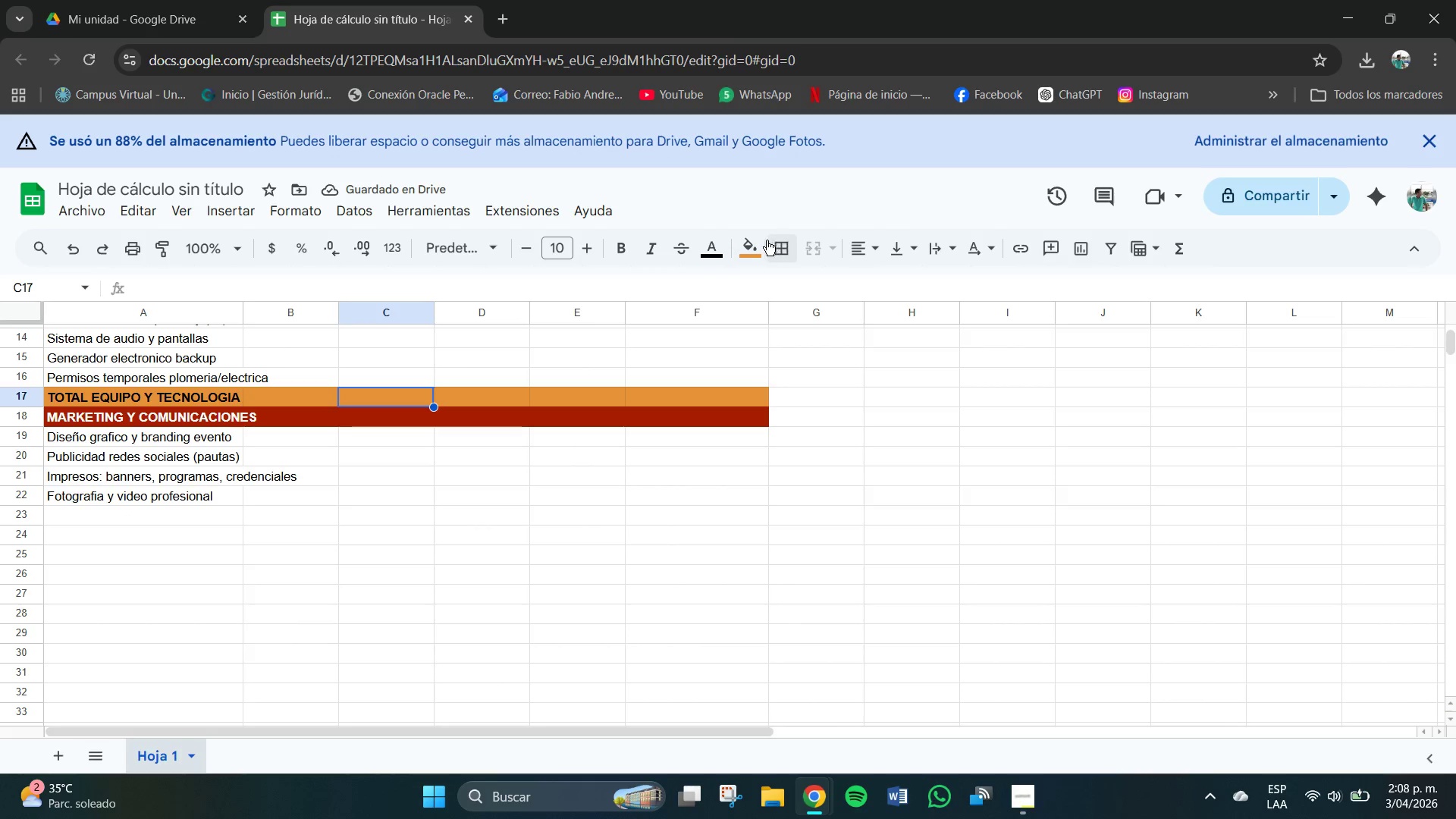 
left_click([765, 242])
 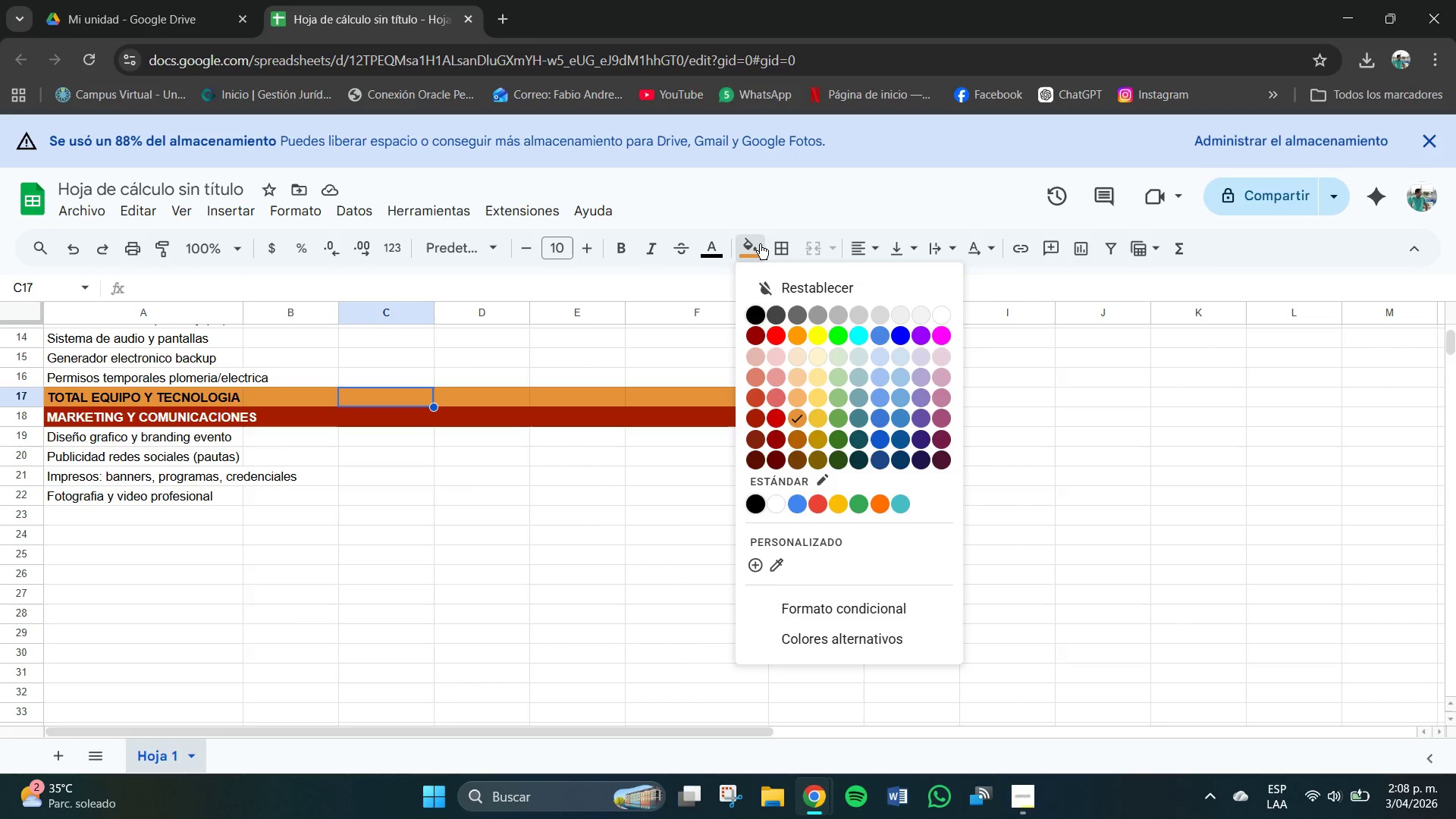 
left_click([760, 244])
 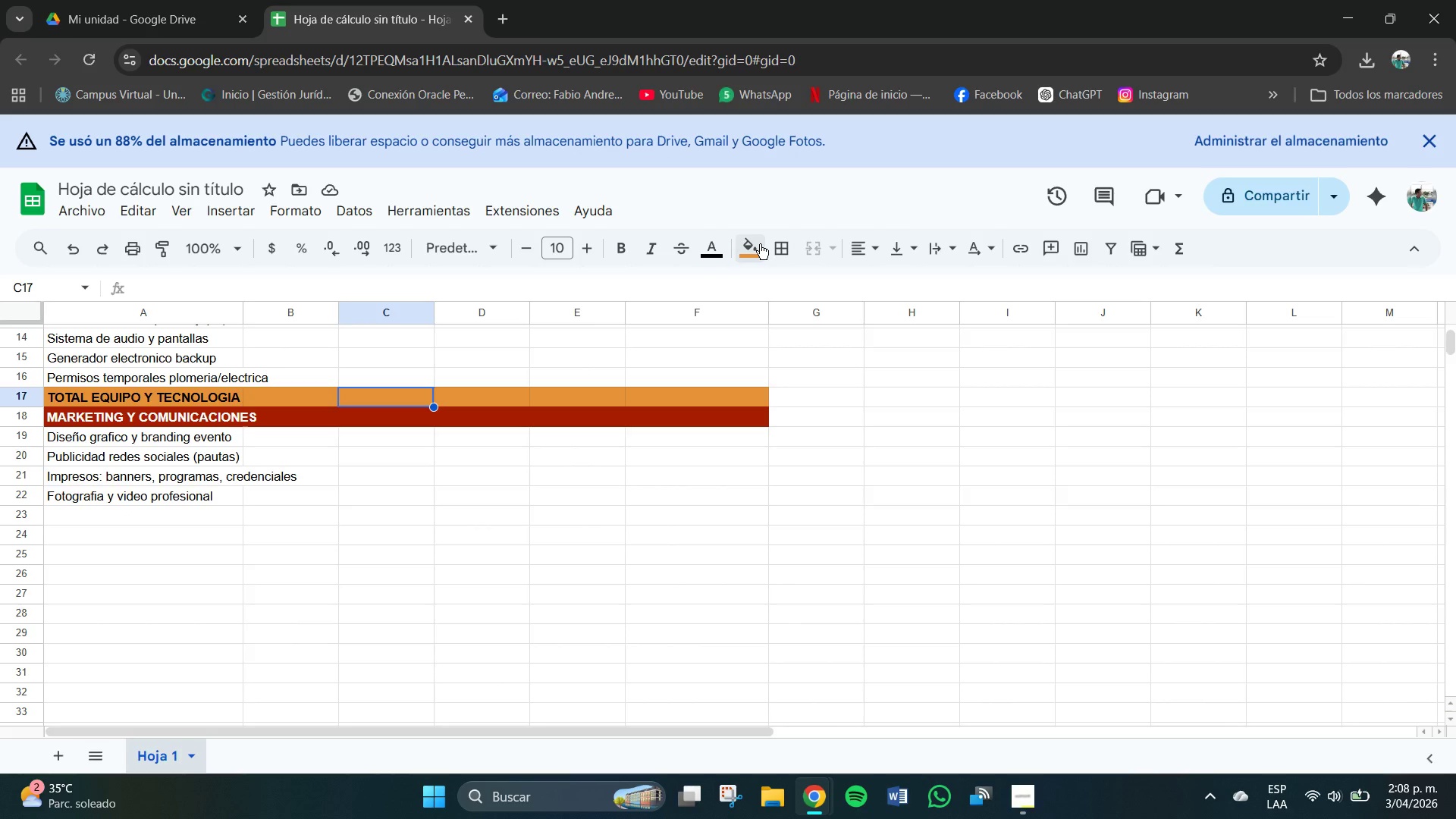 
left_click([760, 244])
 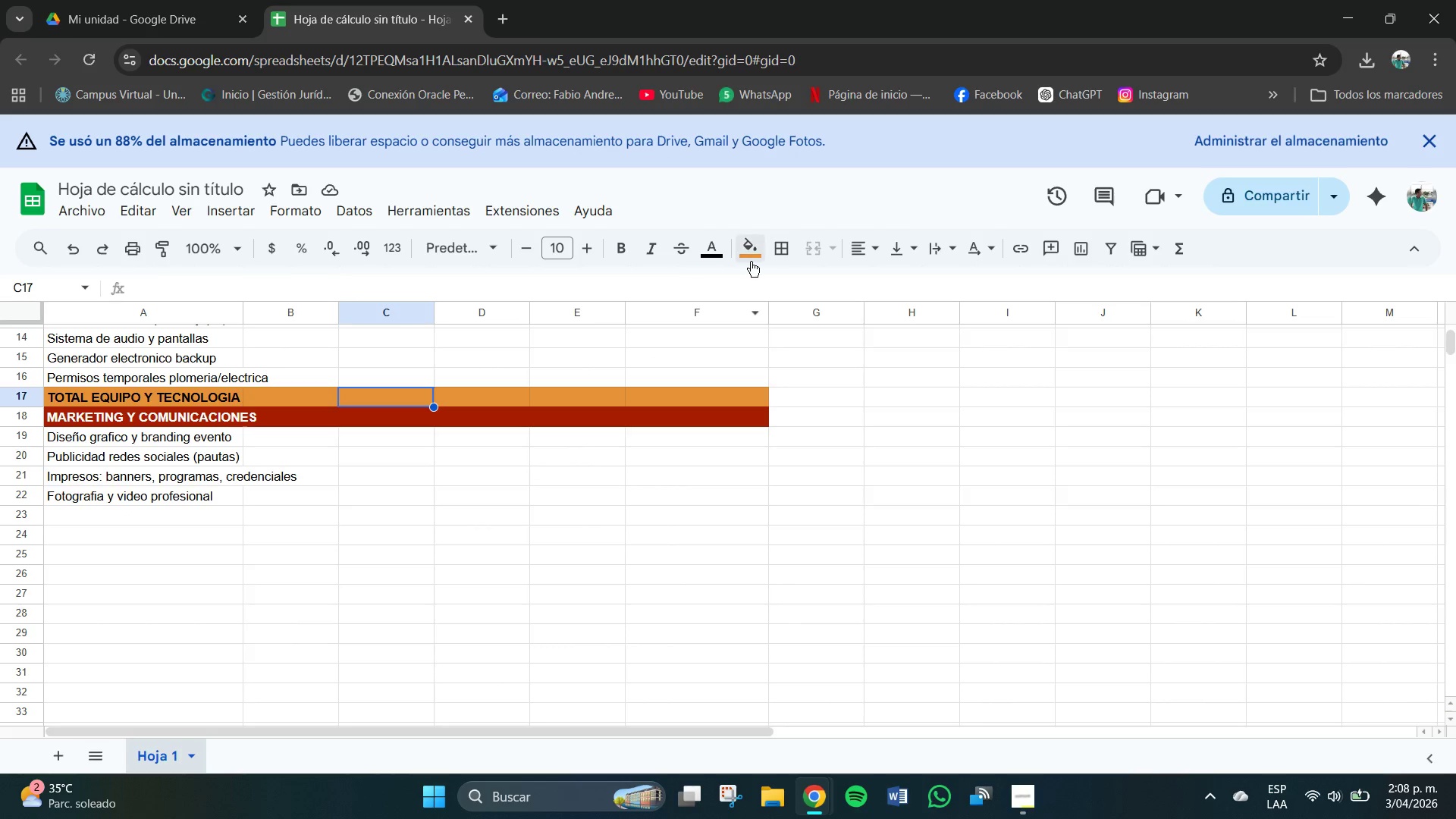 
left_click([753, 261])
 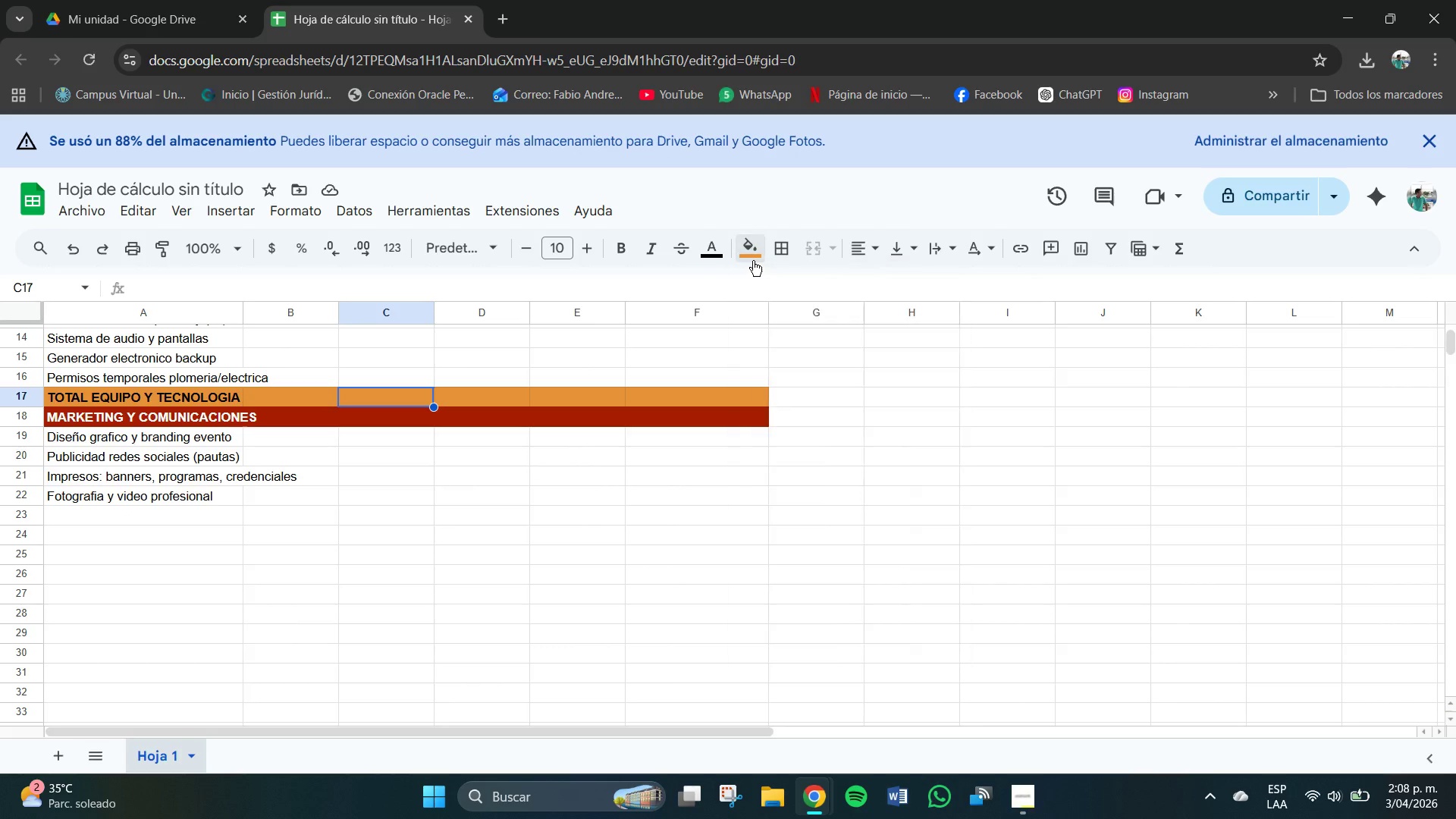 
left_click([753, 261])
 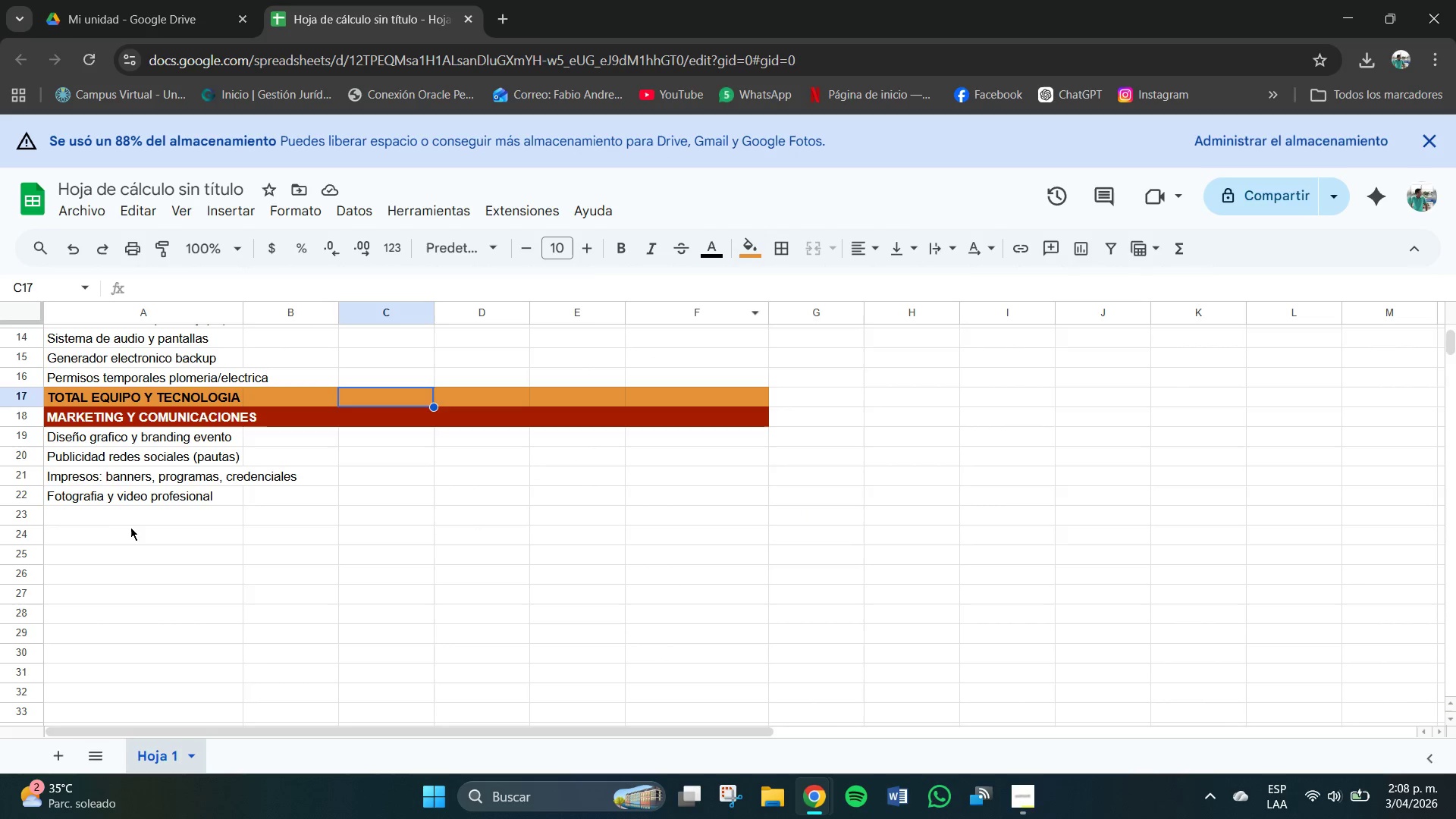 
left_click([115, 513])
 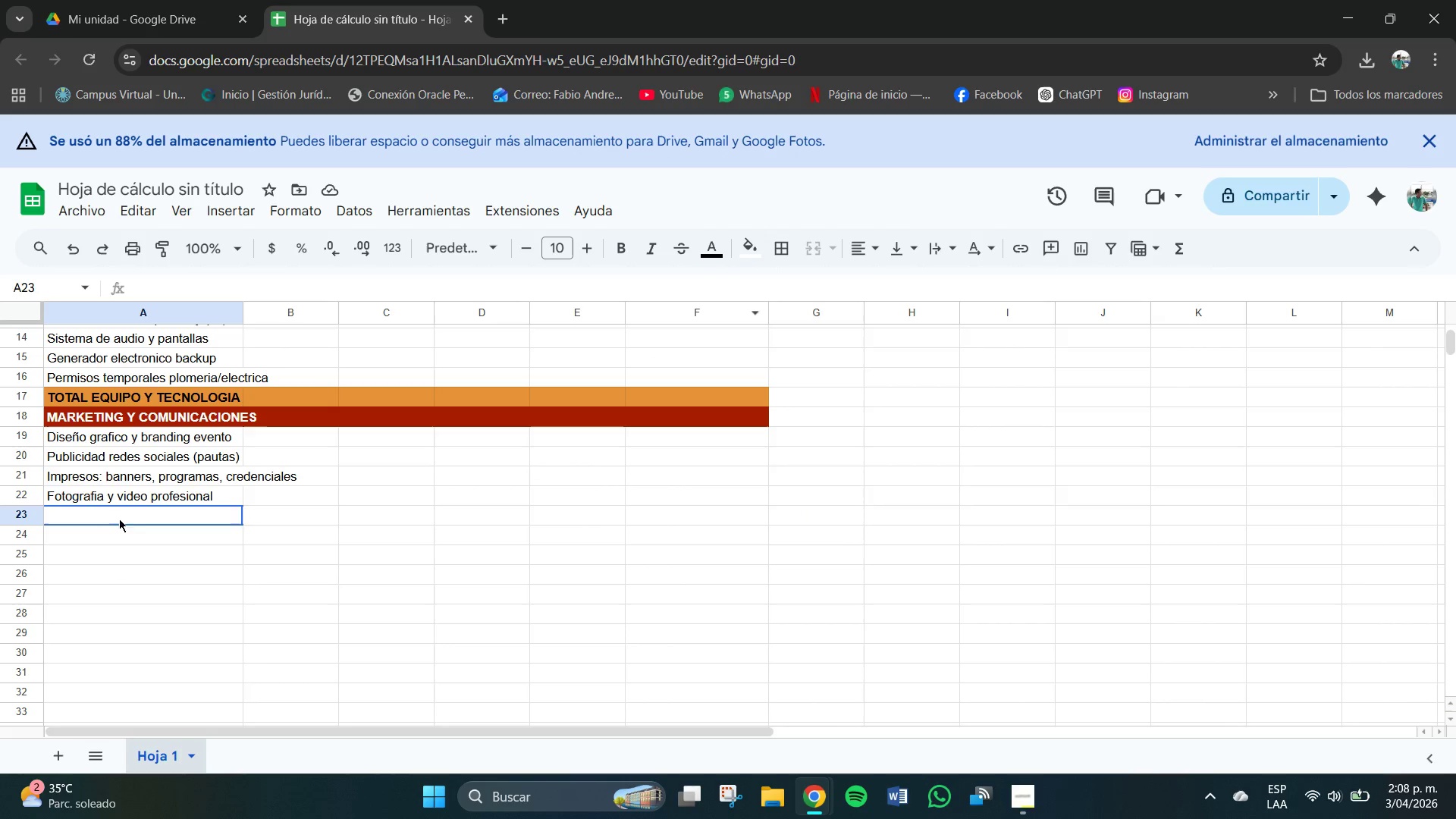 
left_click_drag(start_coordinate=[94, 515], to_coordinate=[724, 516])
 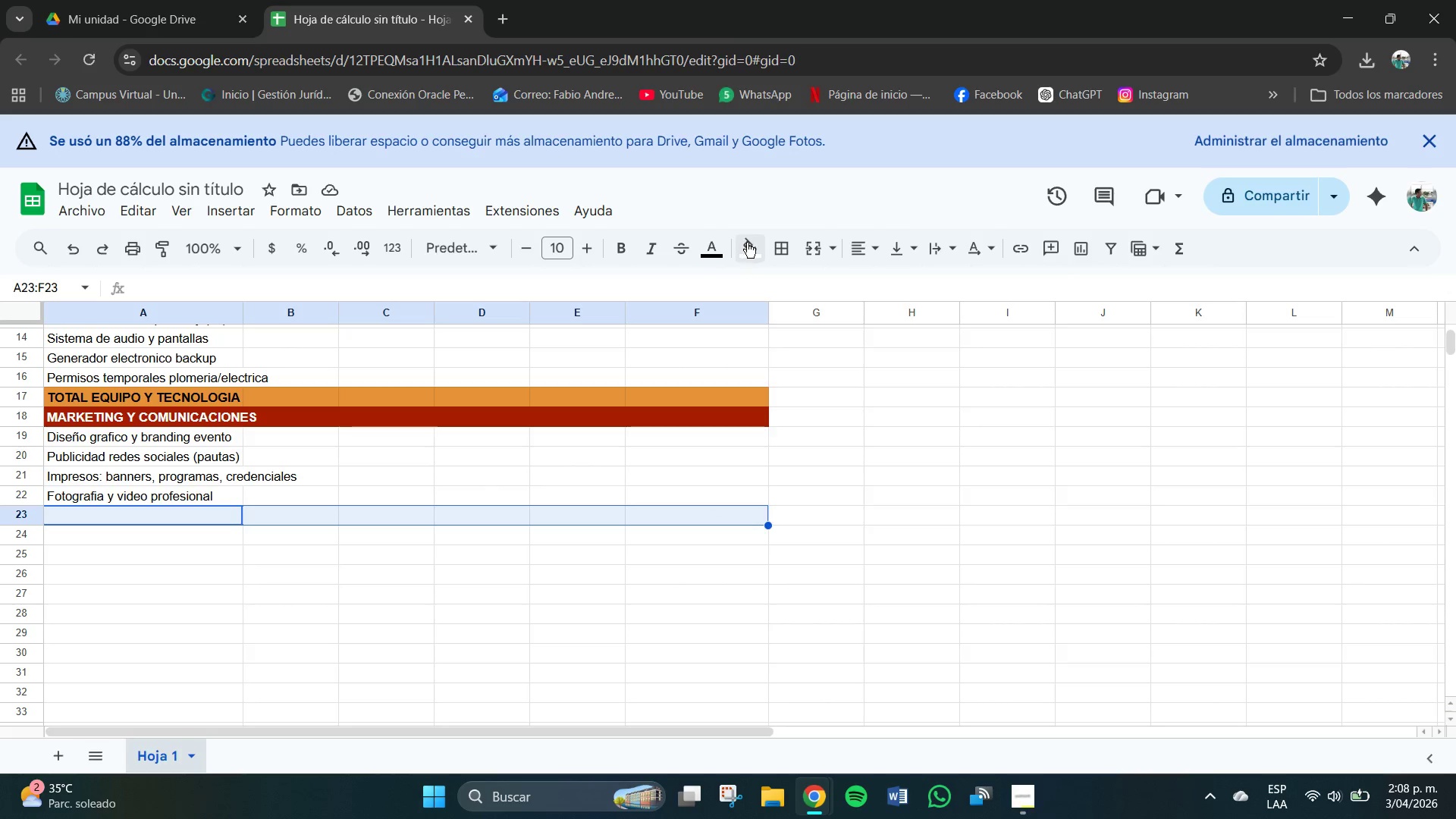 
left_click([747, 242])
 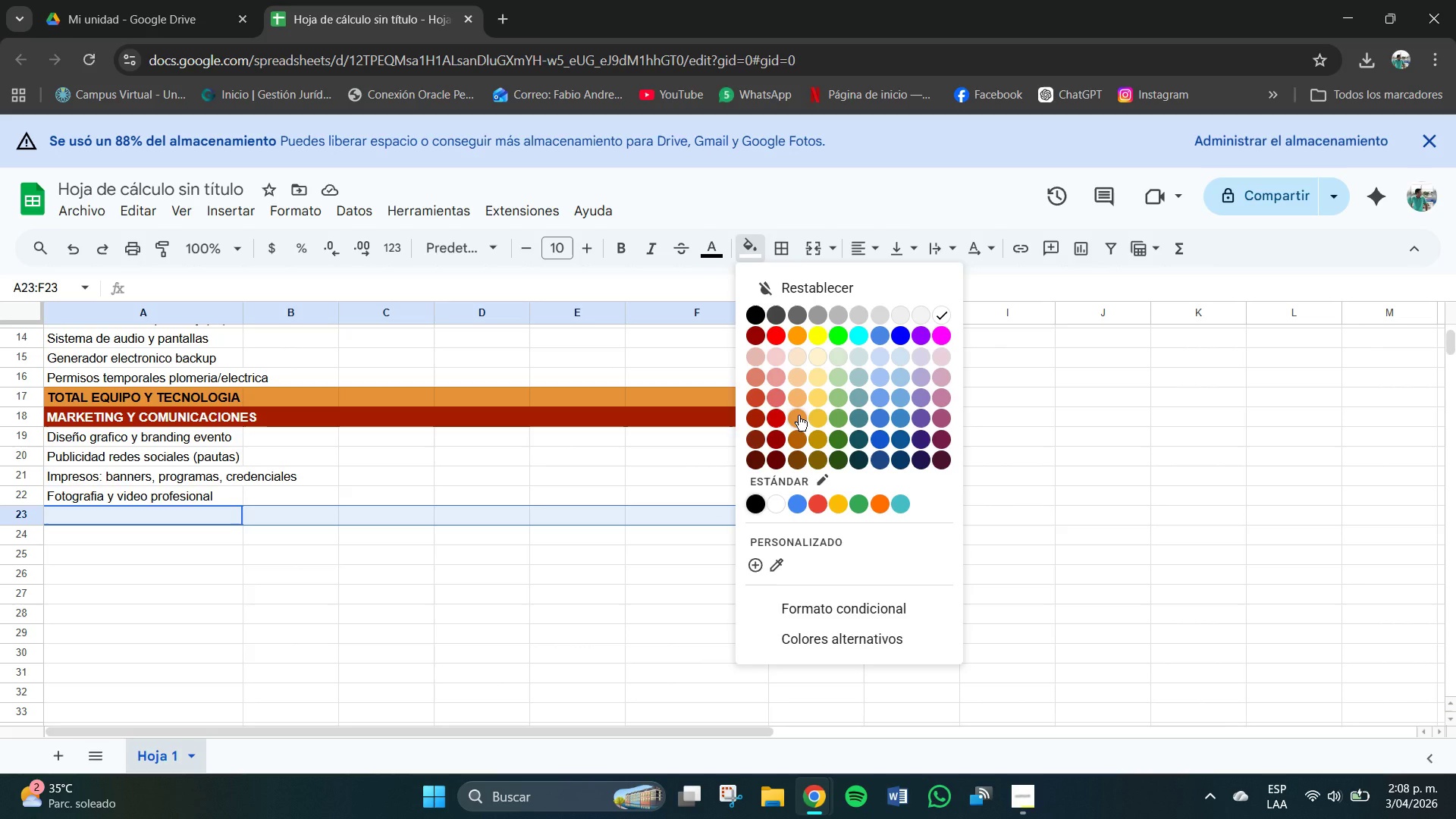 
left_click([799, 416])
 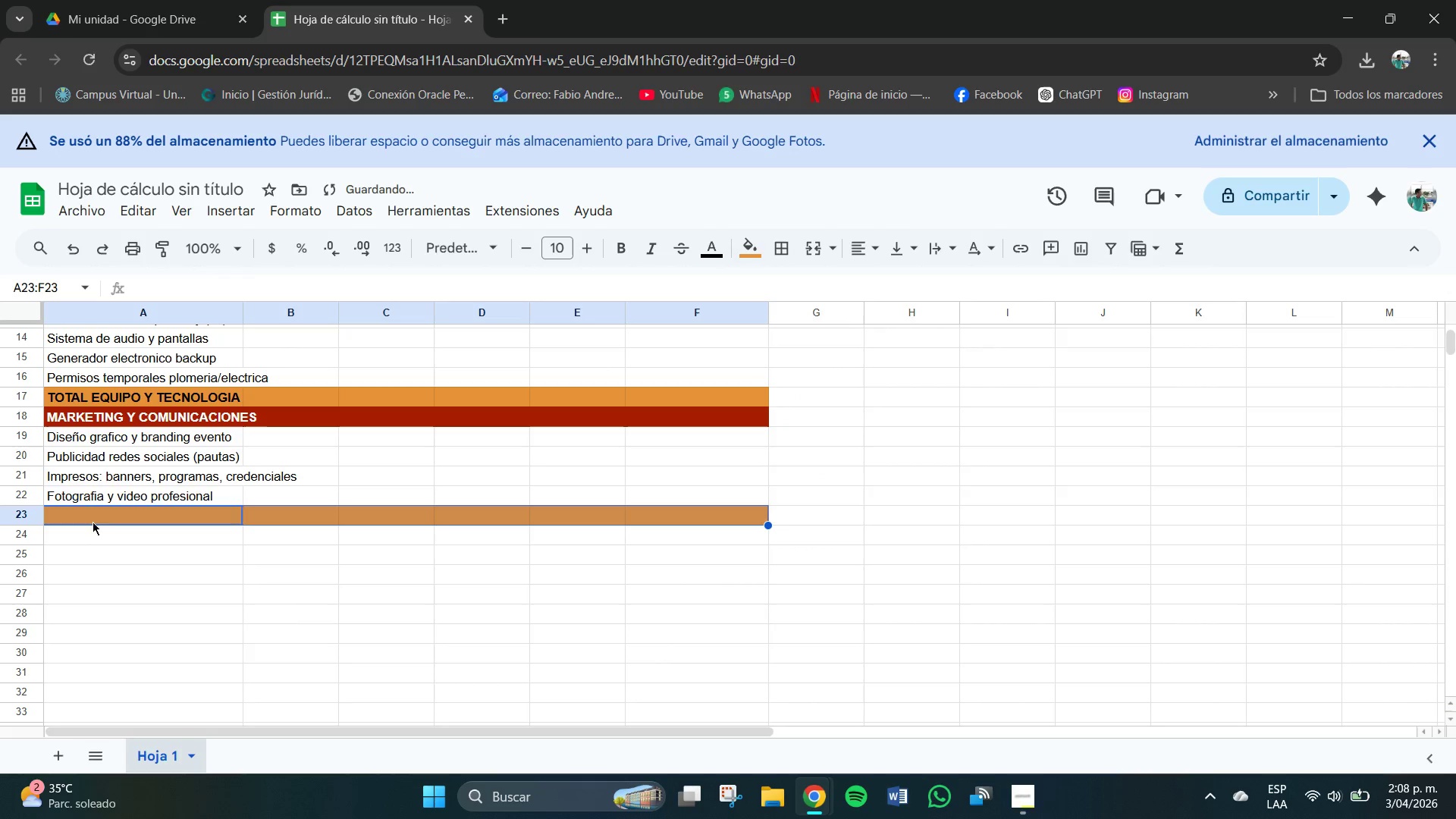 
left_click([95, 513])
 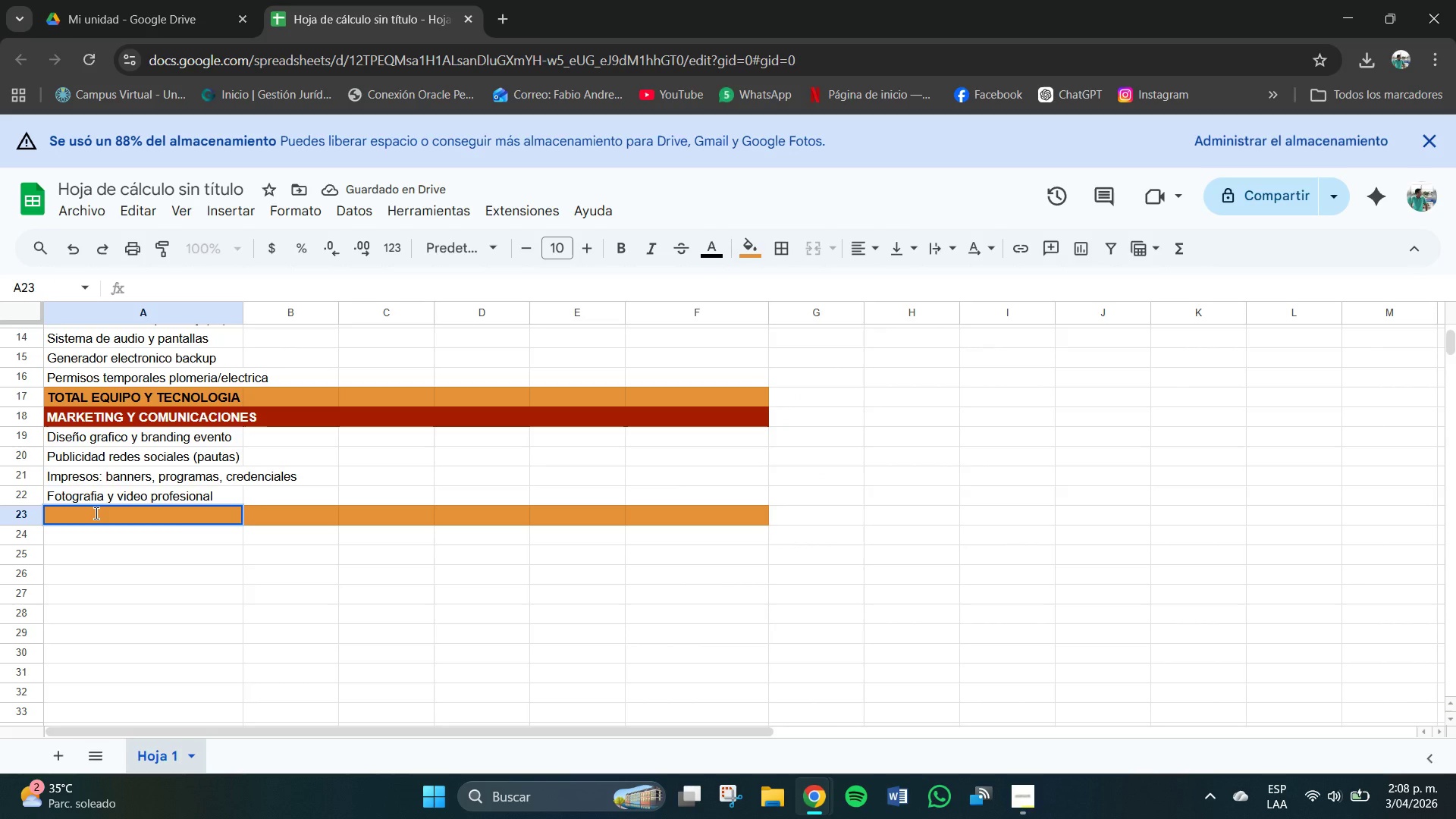 
key(Control+B)
 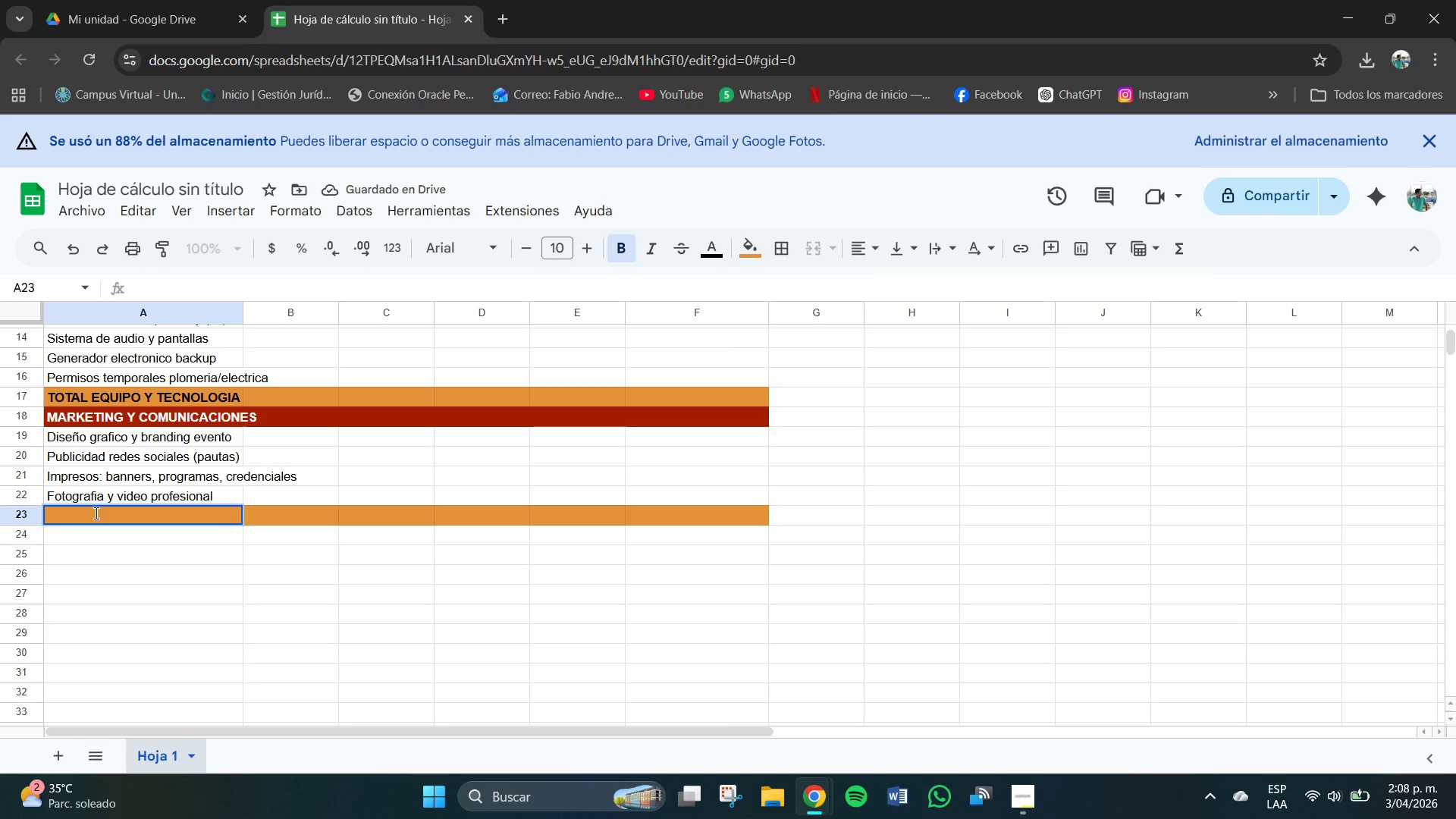 
type(MARQUETI)
key(Backspace)
key(Backspace)
key(Backspace)
key(Backspace)
key(Backspace)
key(Backspace)
type(RKETING)
 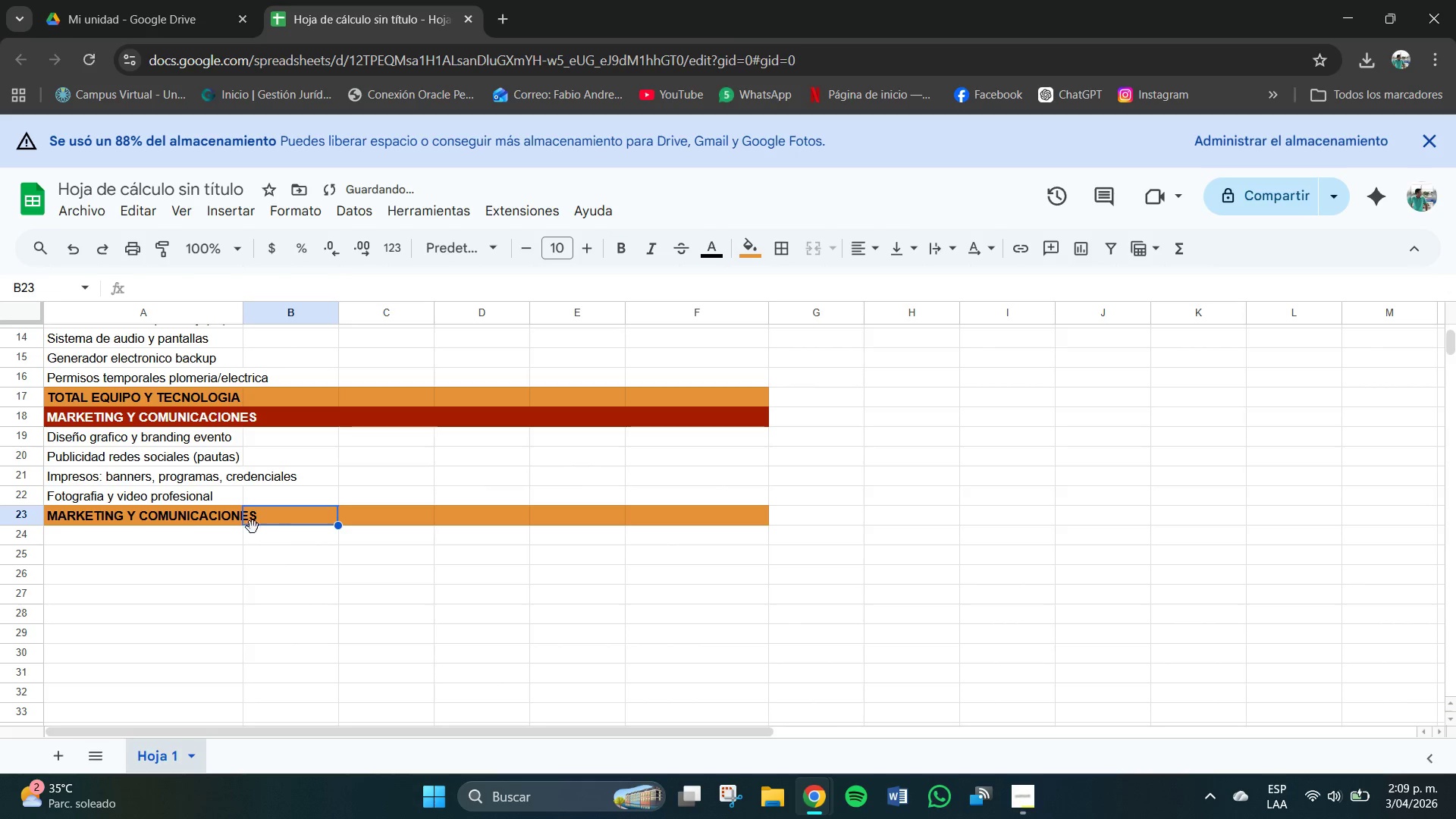 
double_click([195, 516])
 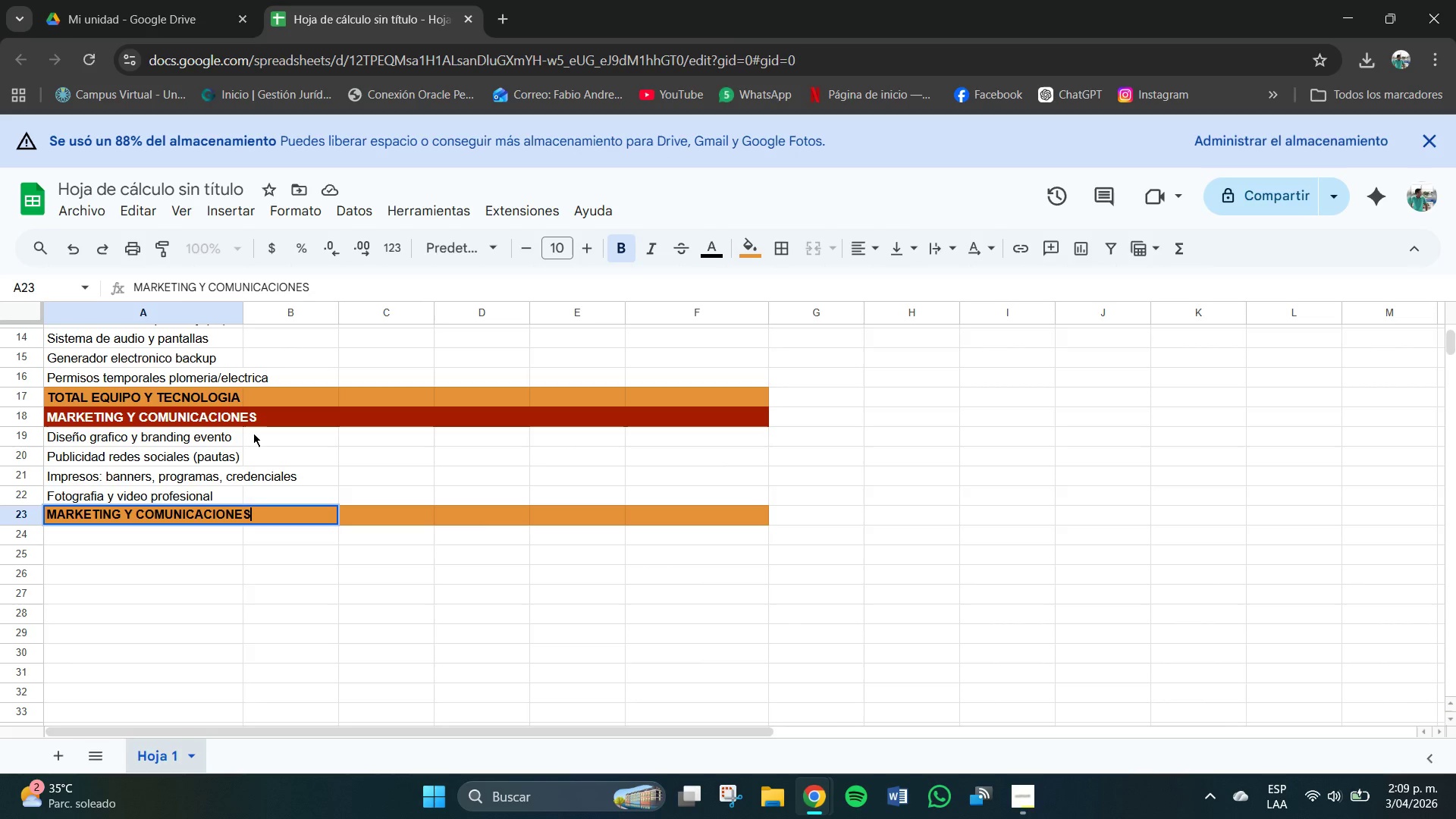 
wait(13.67)
 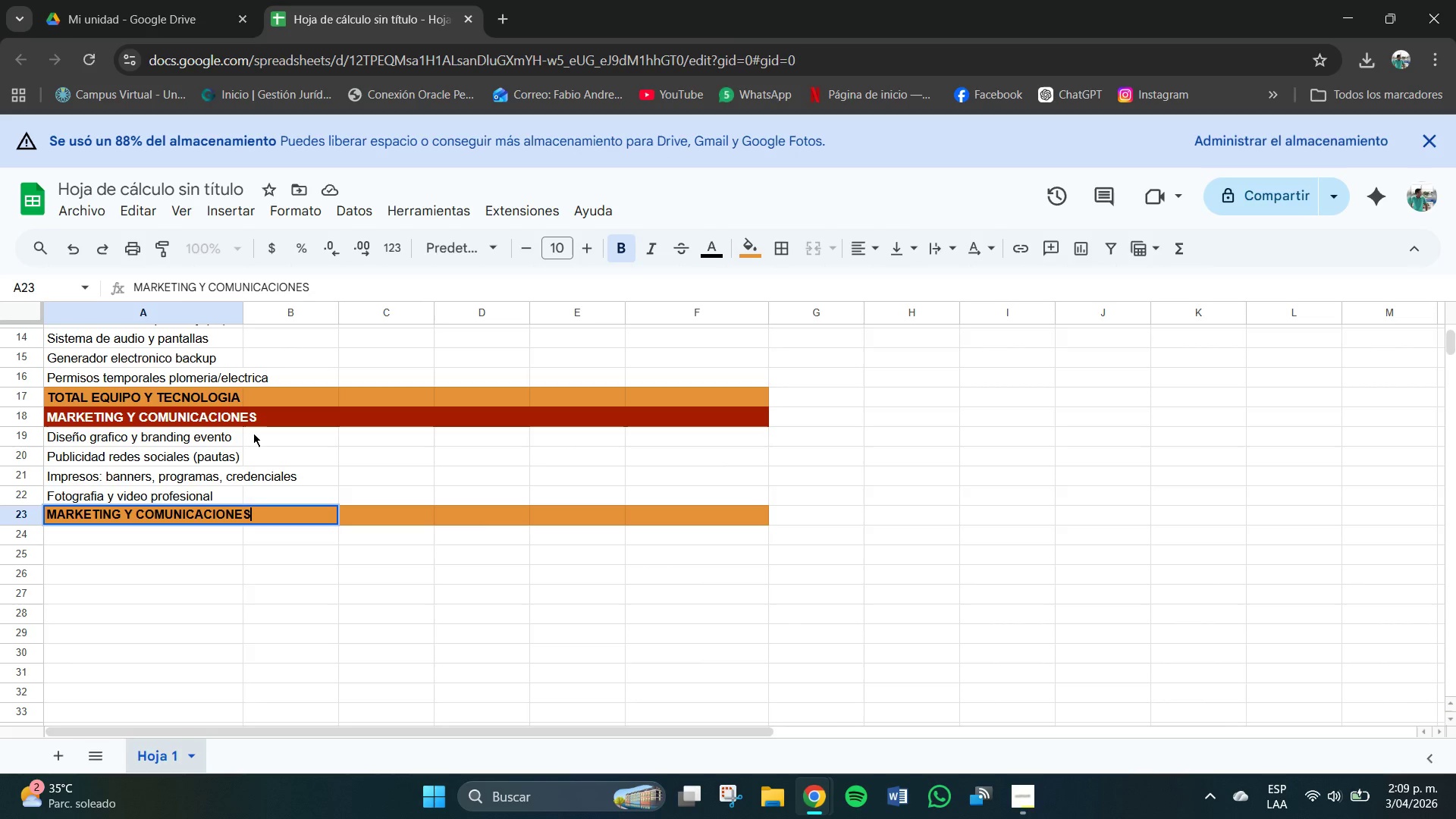 
left_click([245, 421])
 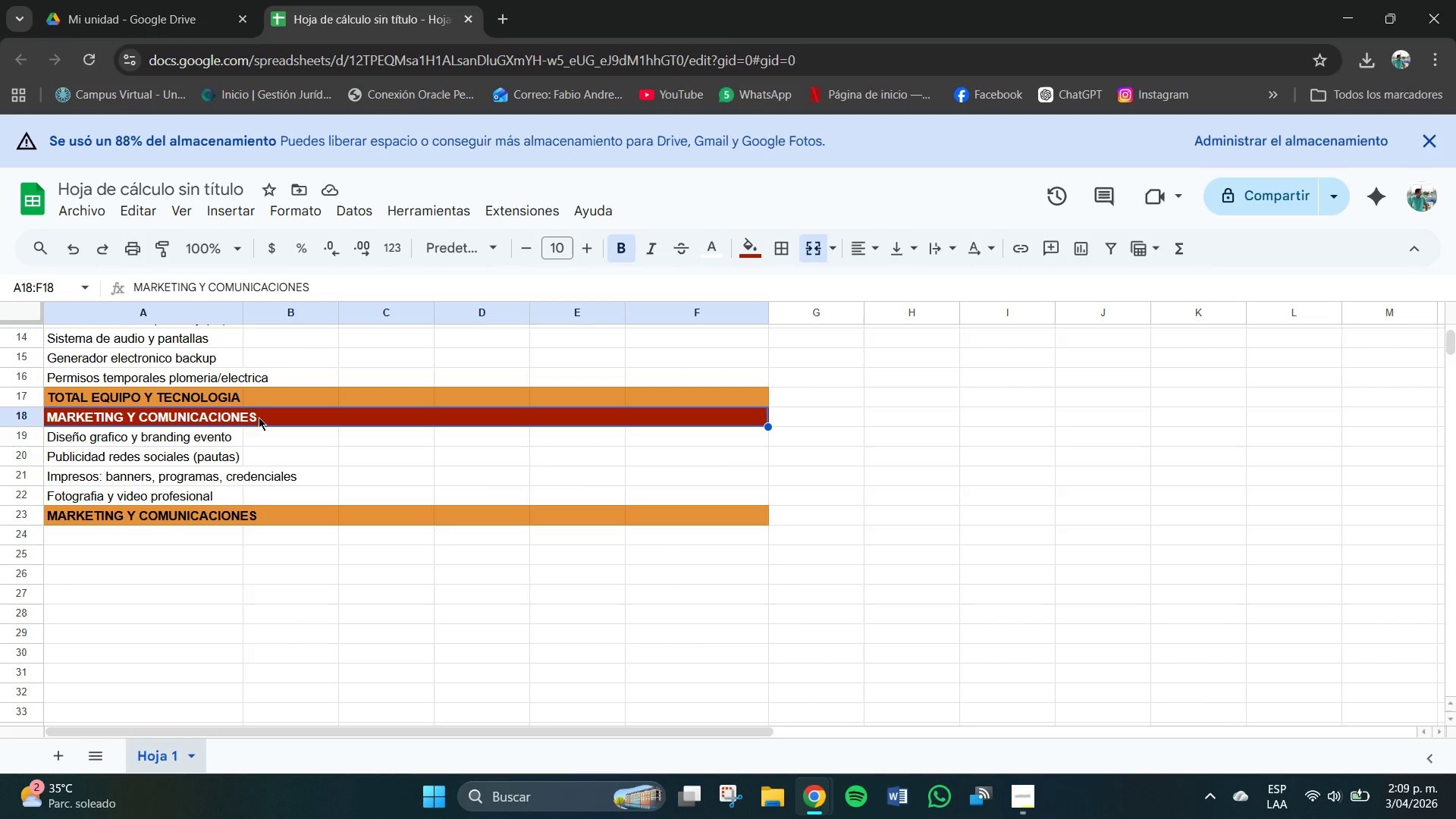 
triple_click([259, 417])
 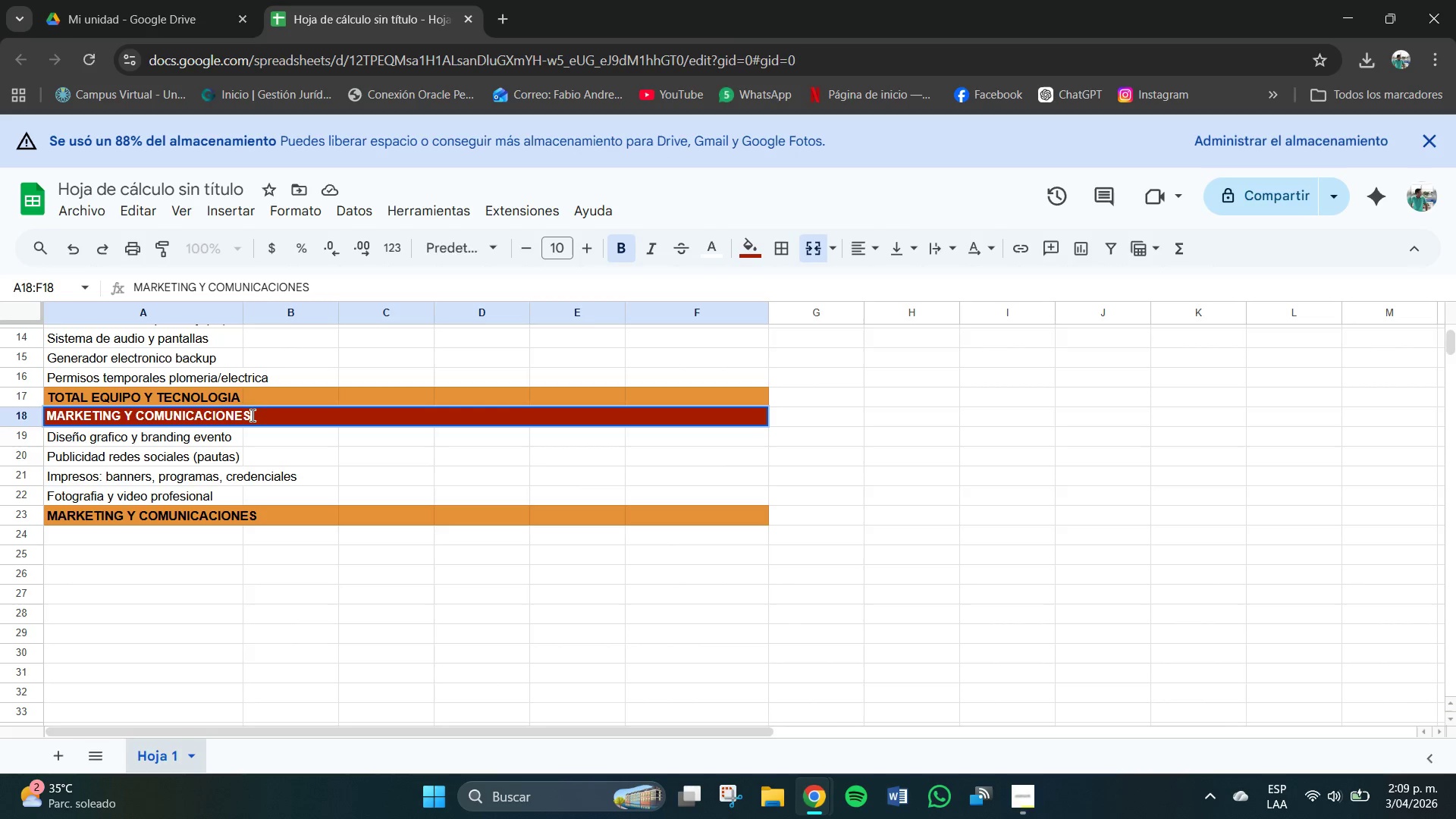 
triple_click([253, 416])
 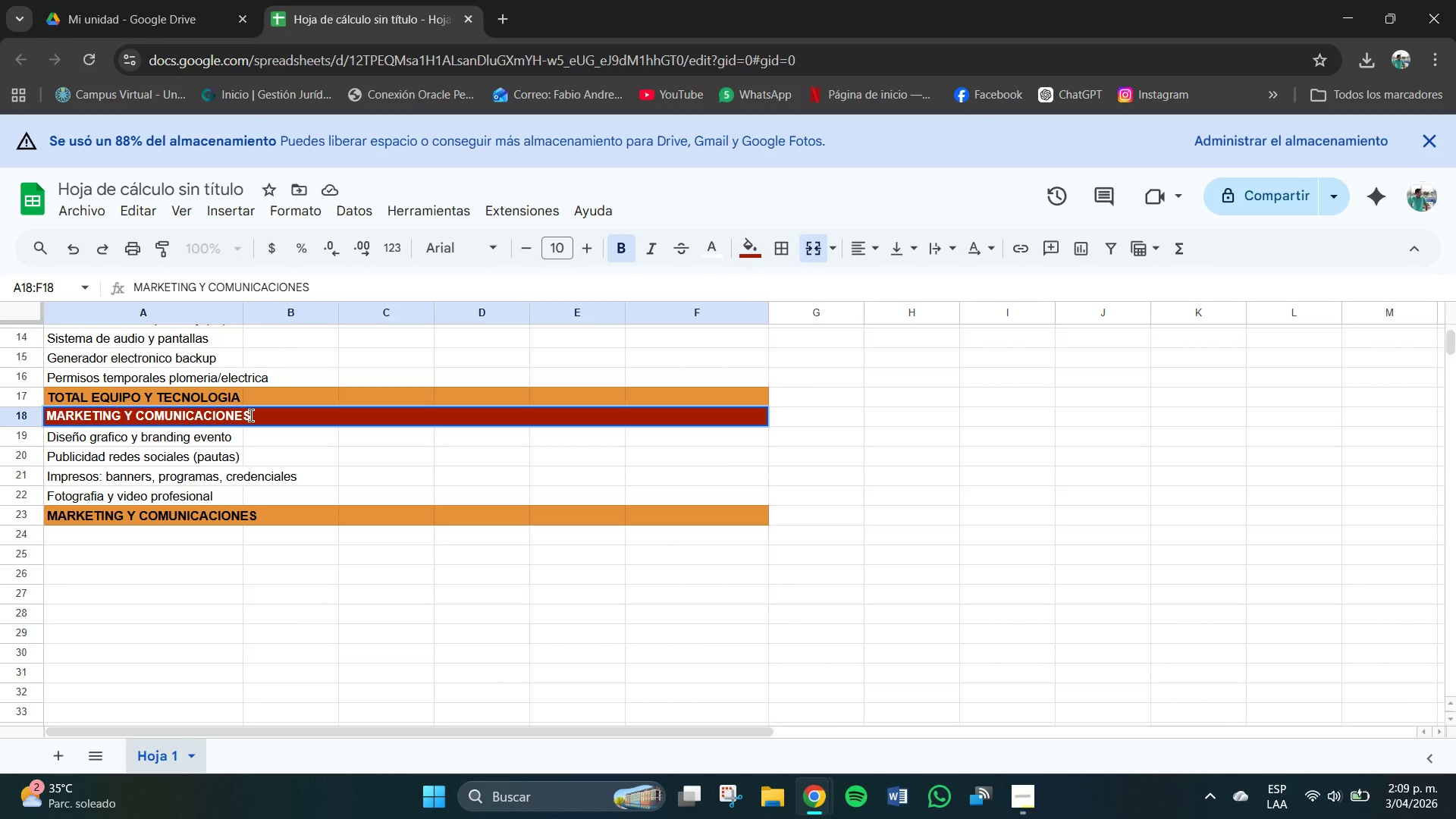 
key(Backspace)
 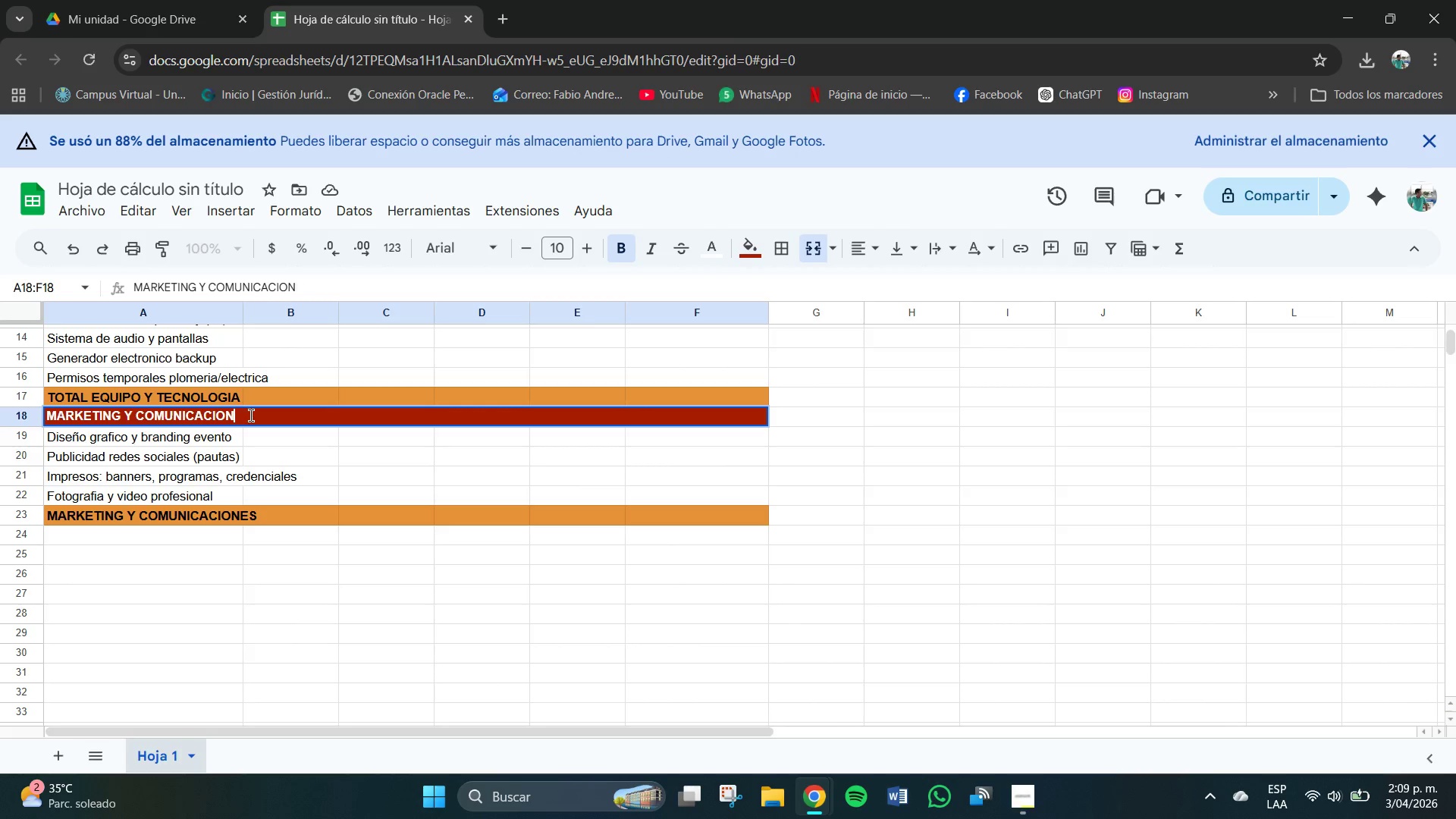 
key(Backspace)
 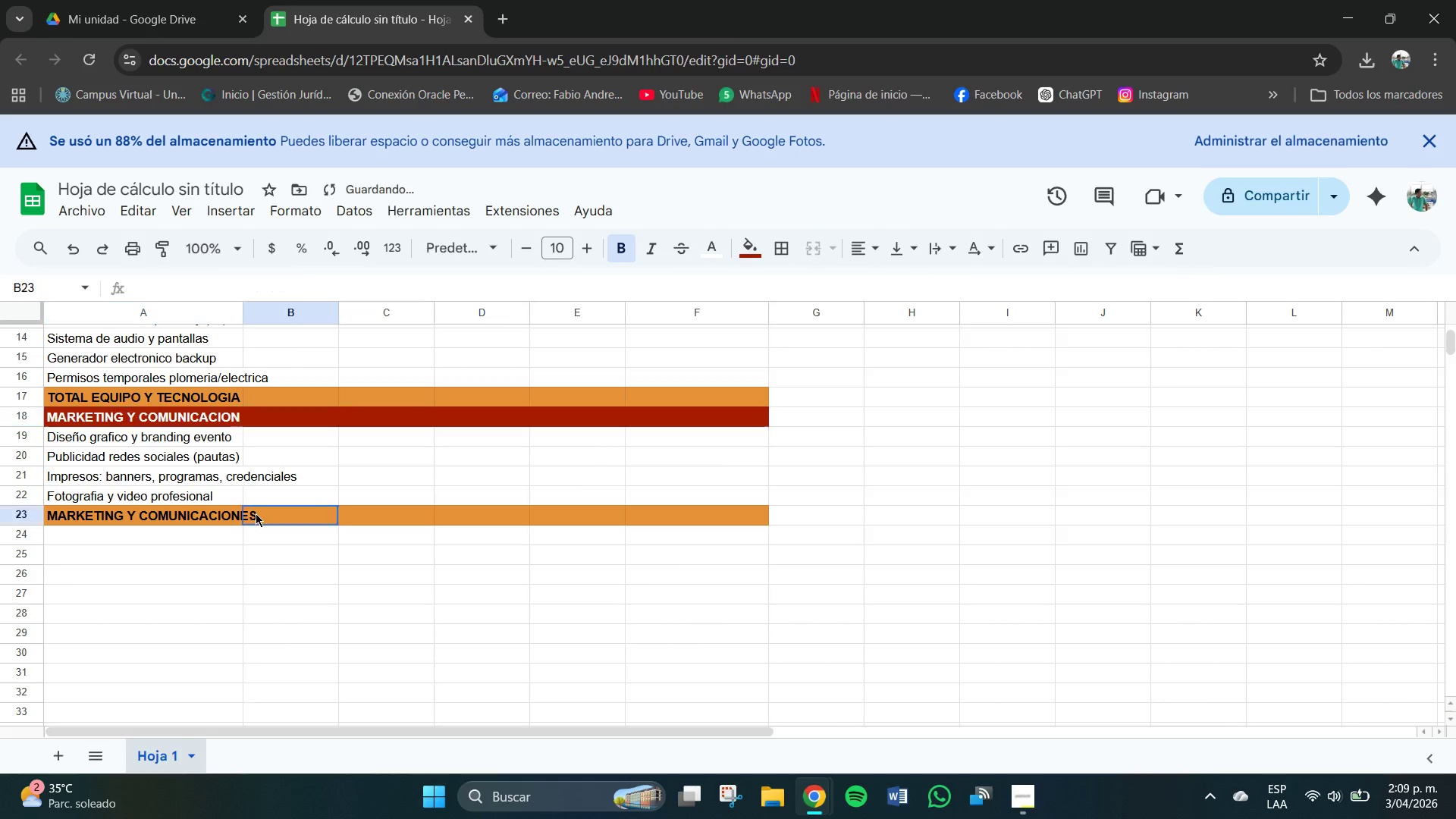 
double_click([256, 513])
 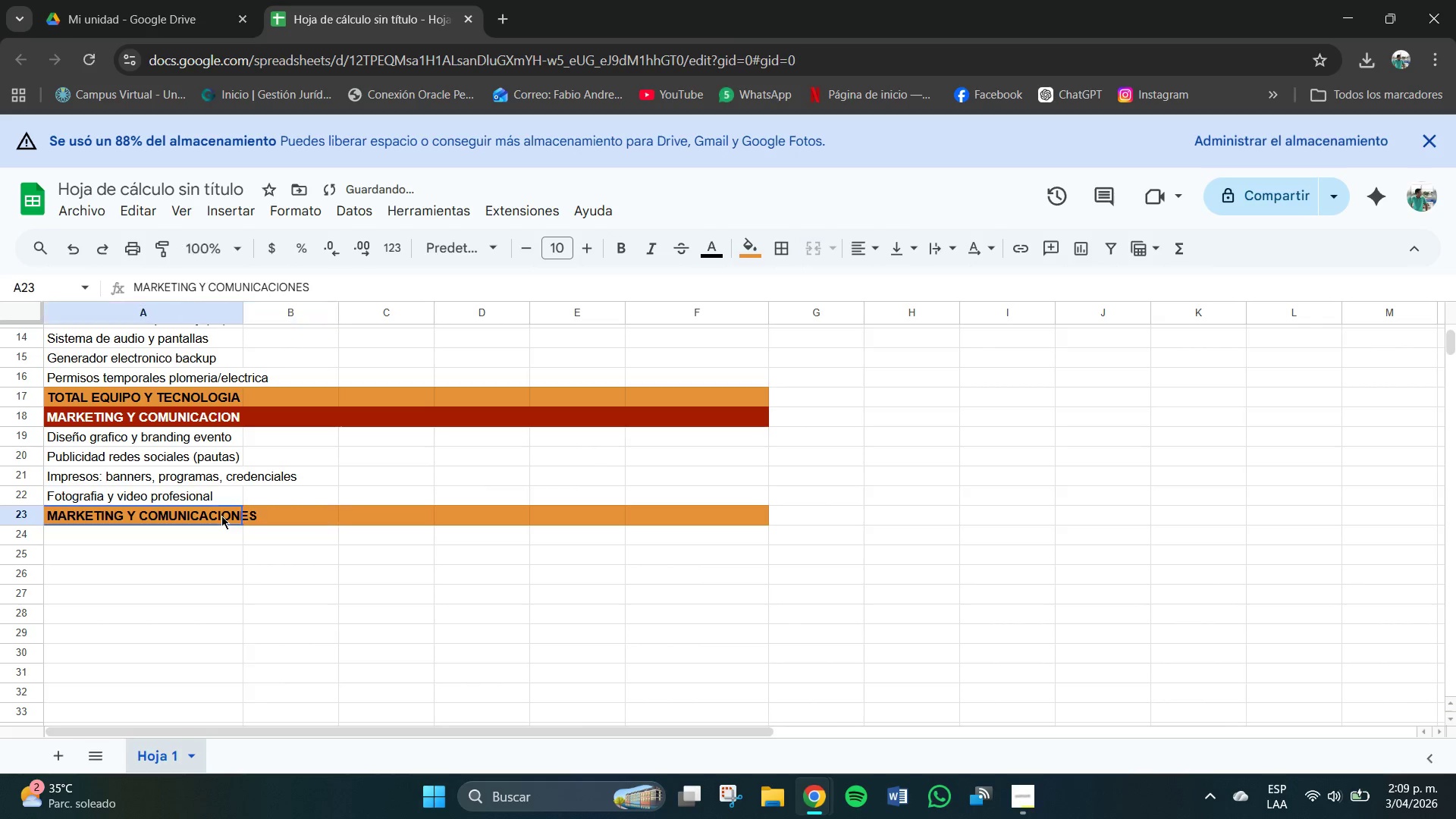 
double_click([221, 516])
 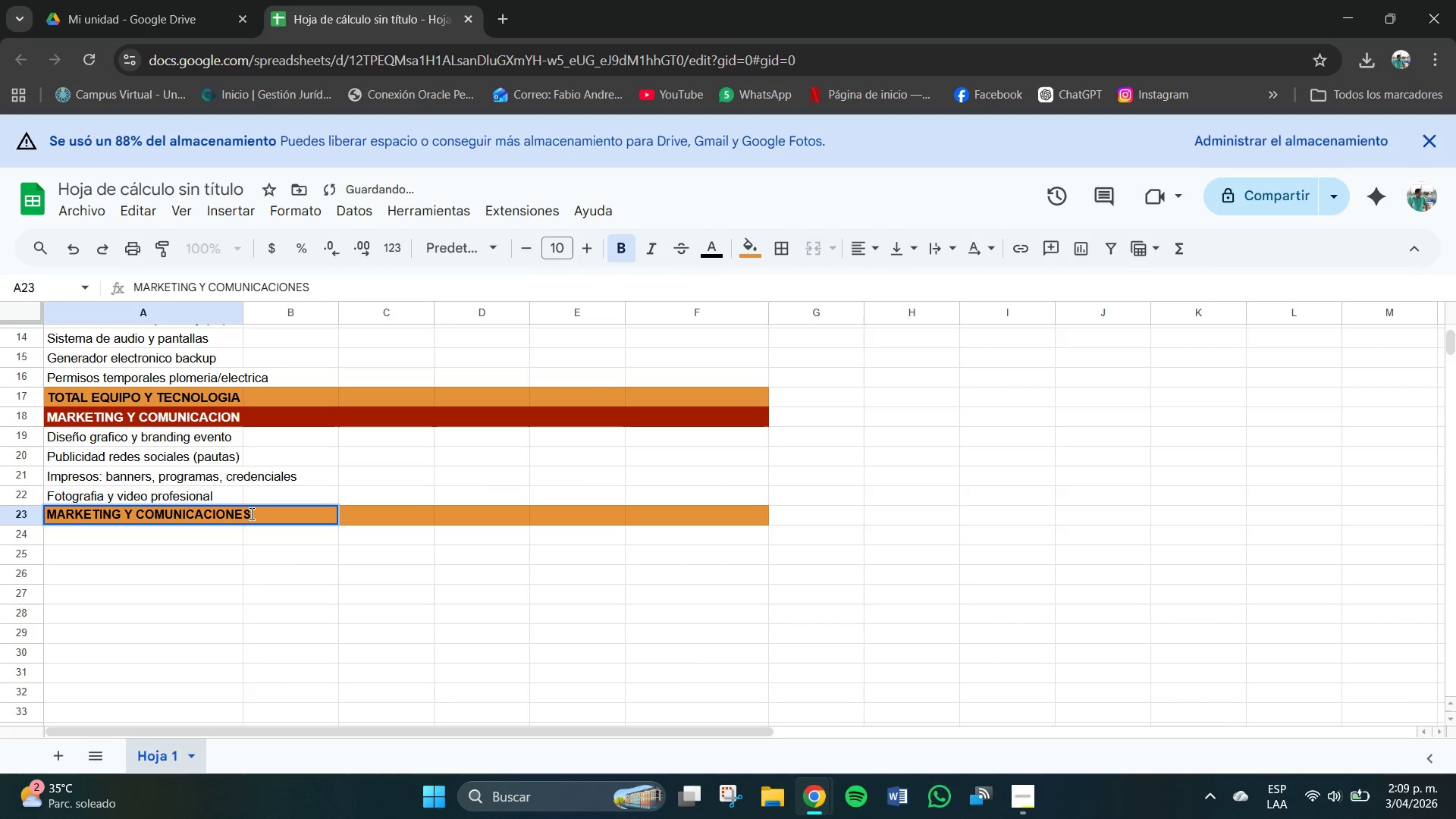 
key(Backspace)
 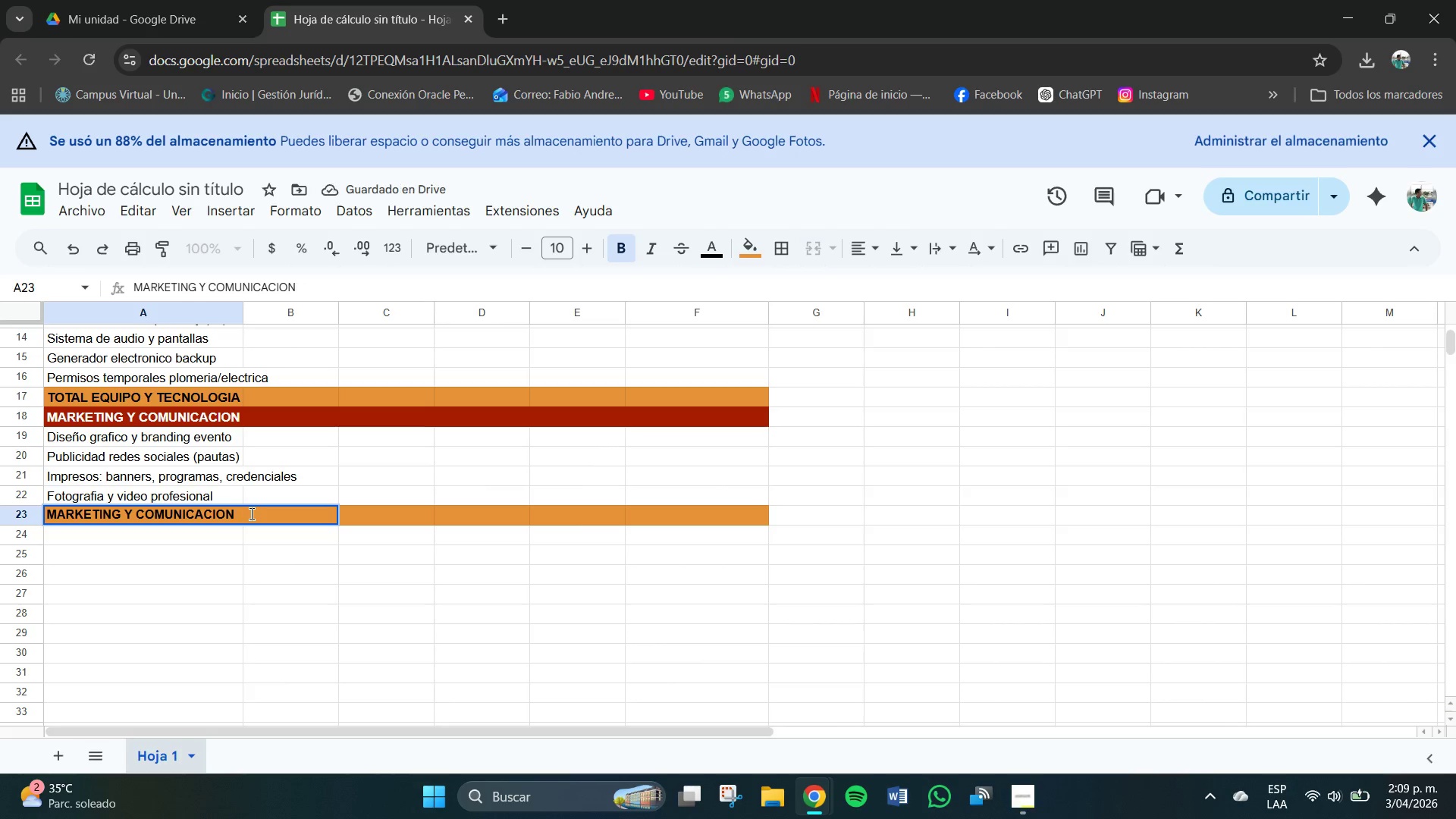 
key(Backspace)
 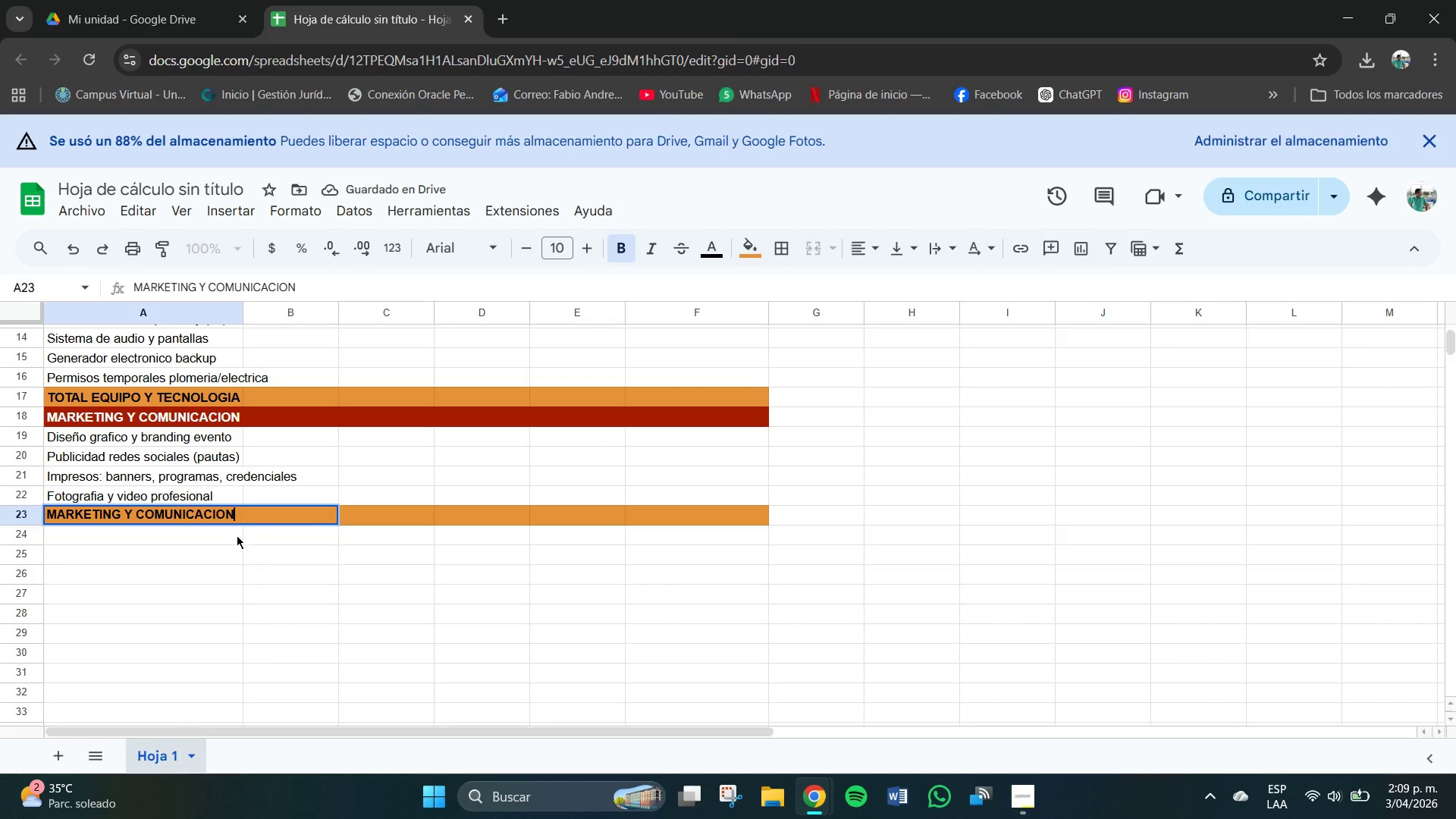 
left_click([237, 535])
 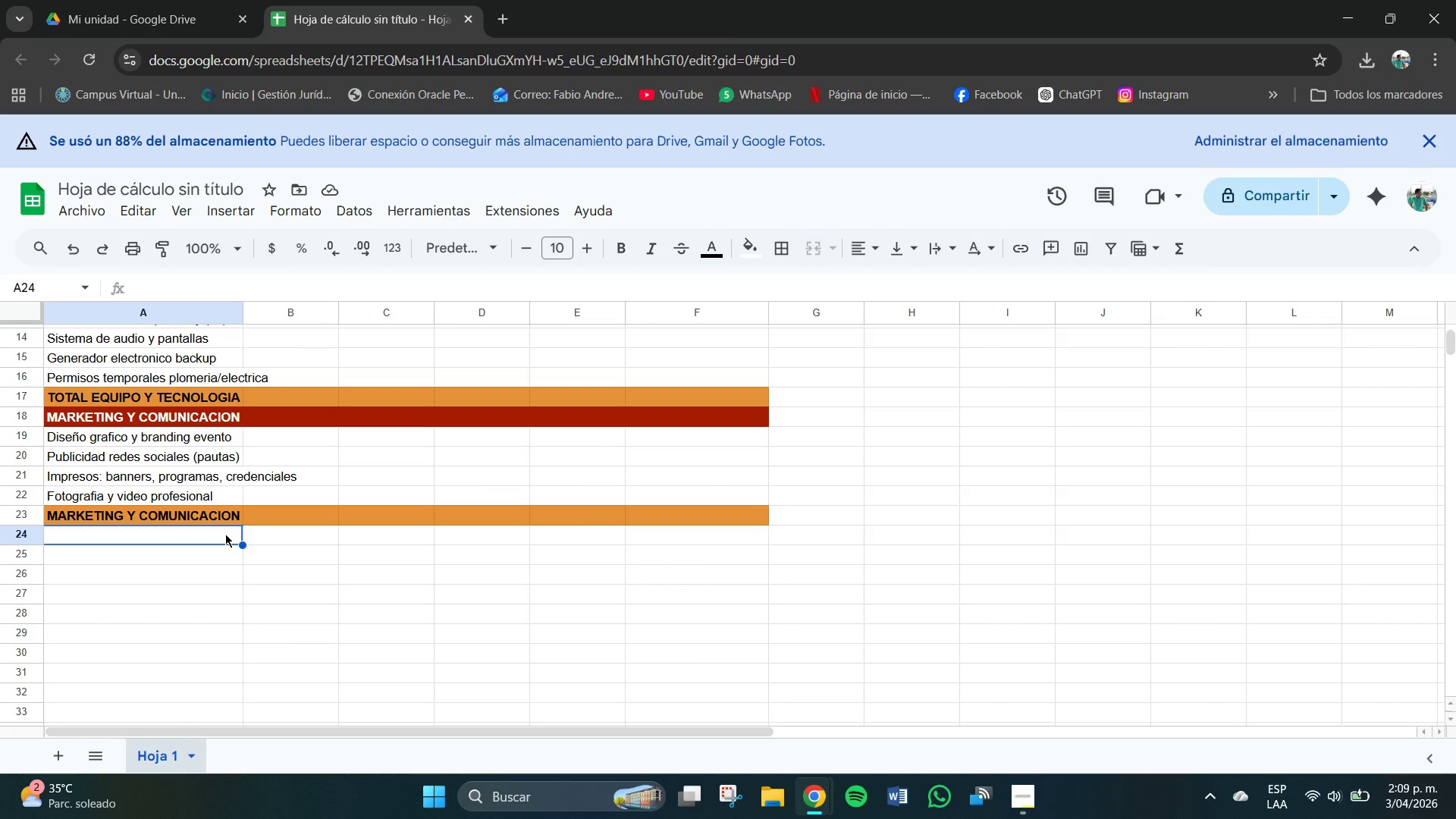 
wait(13.45)
 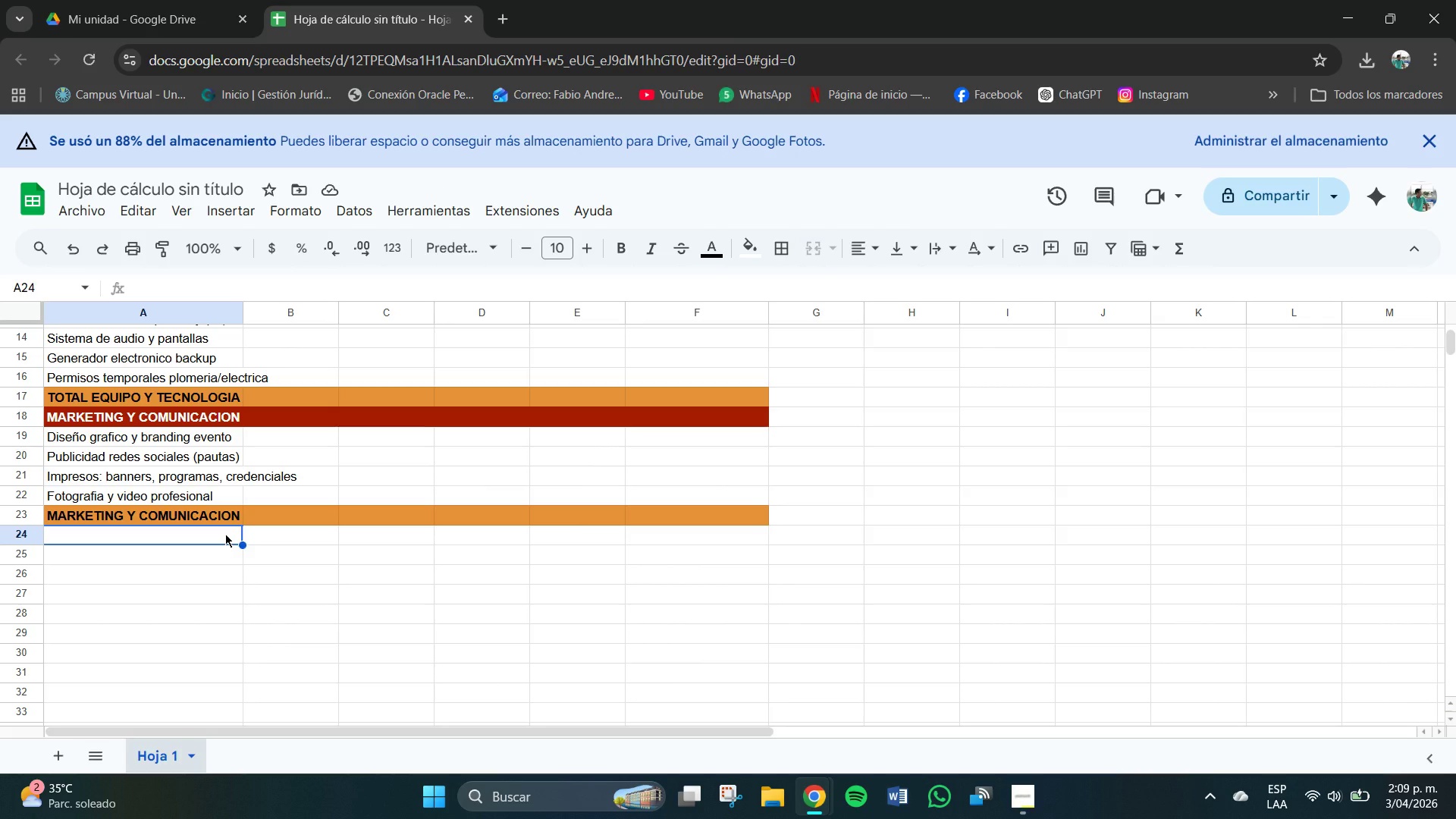 
left_click([152, 564])
 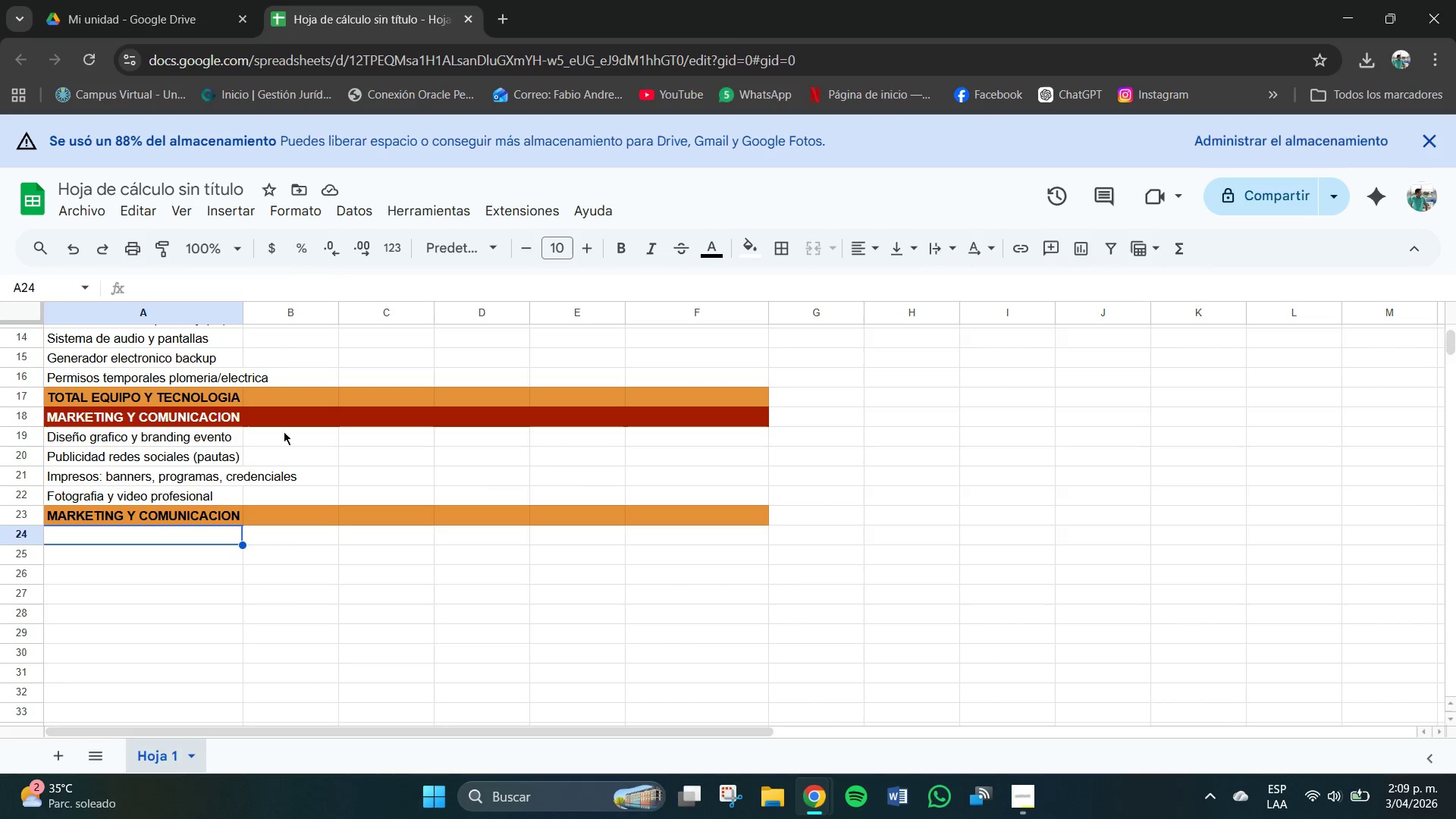 
left_click_drag(start_coordinate=[75, 539], to_coordinate=[718, 541])
 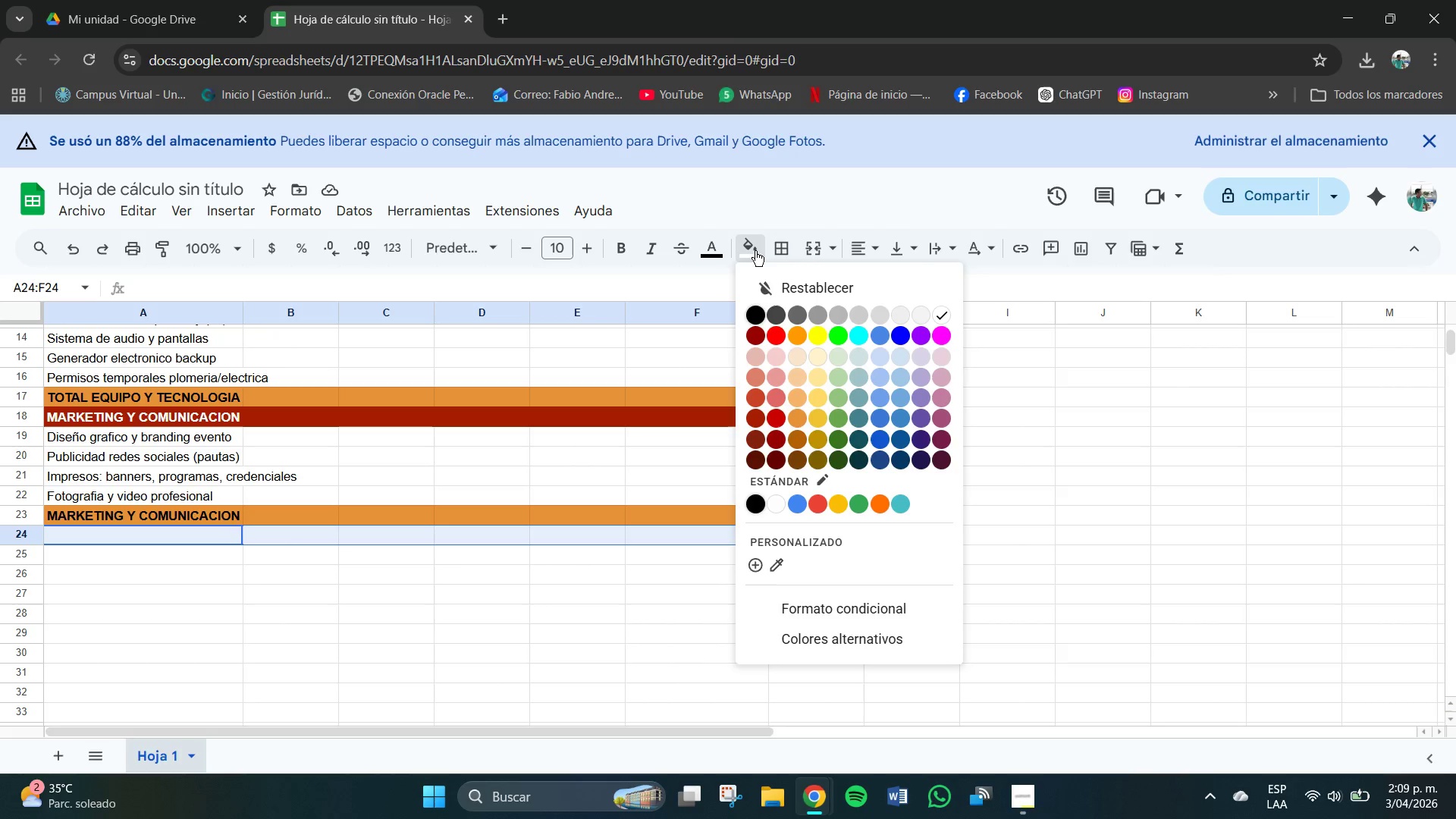 
left_click([755, 251])
 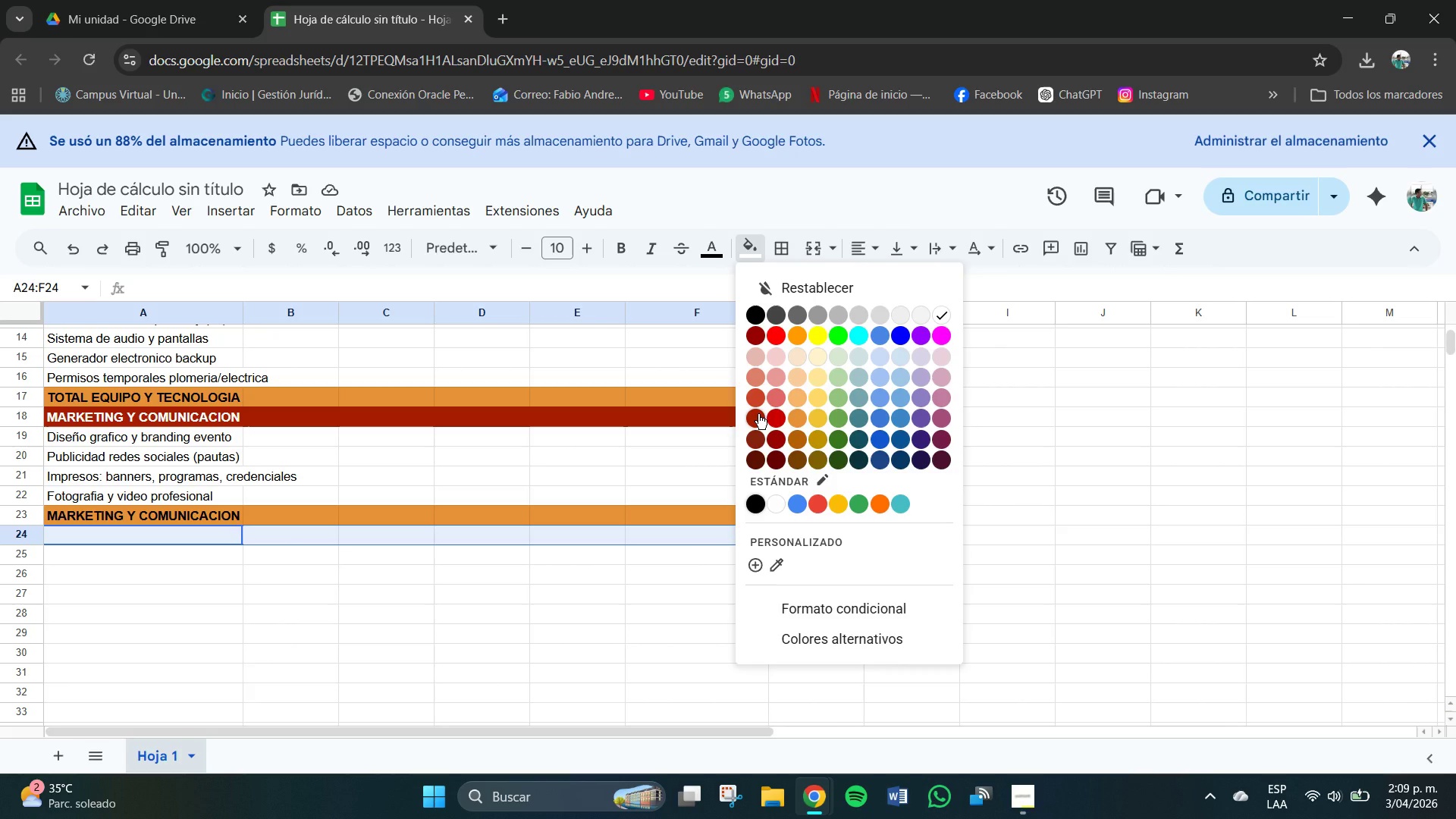 
left_click([758, 414])
 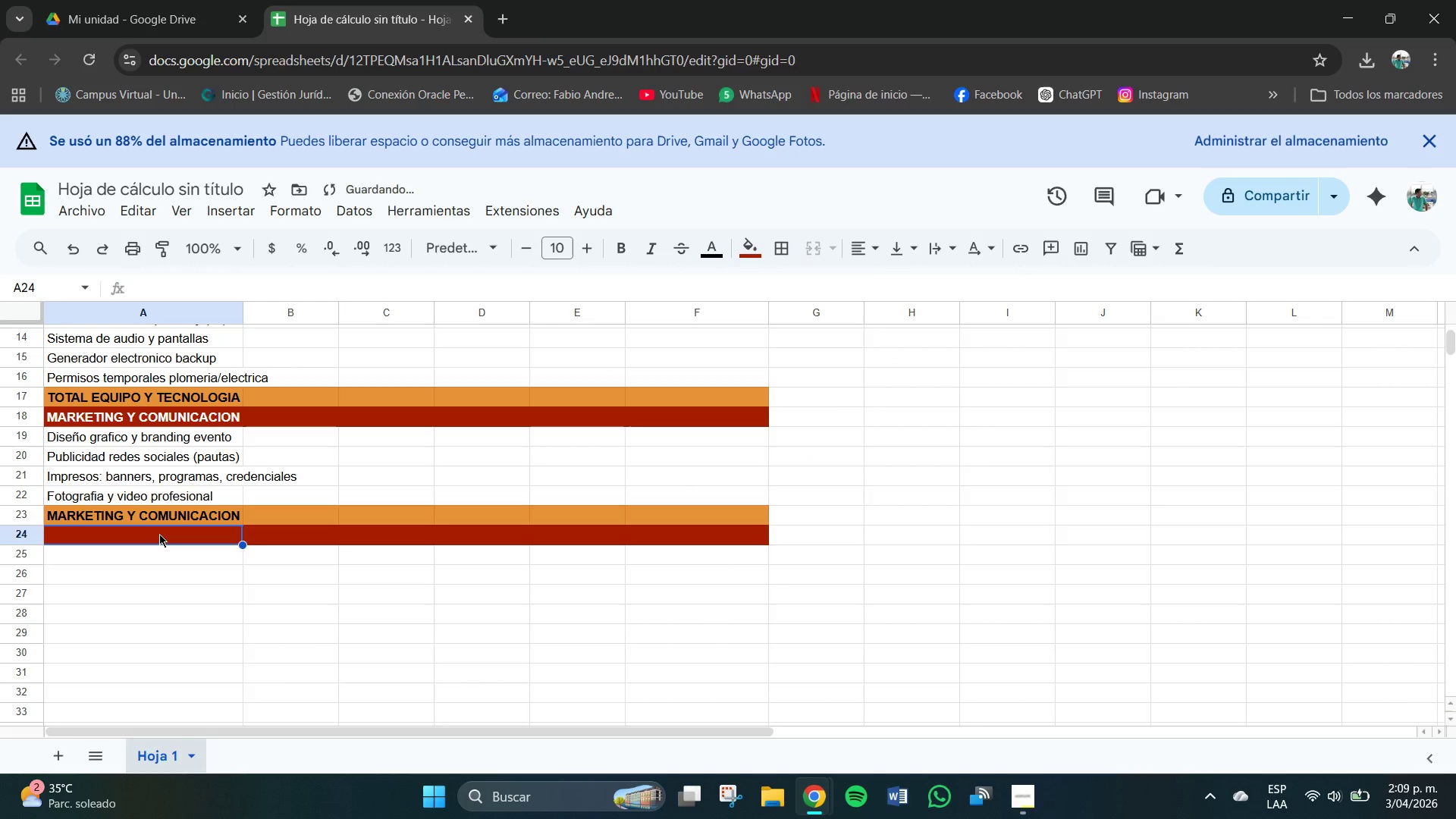 
double_click([159, 534])
 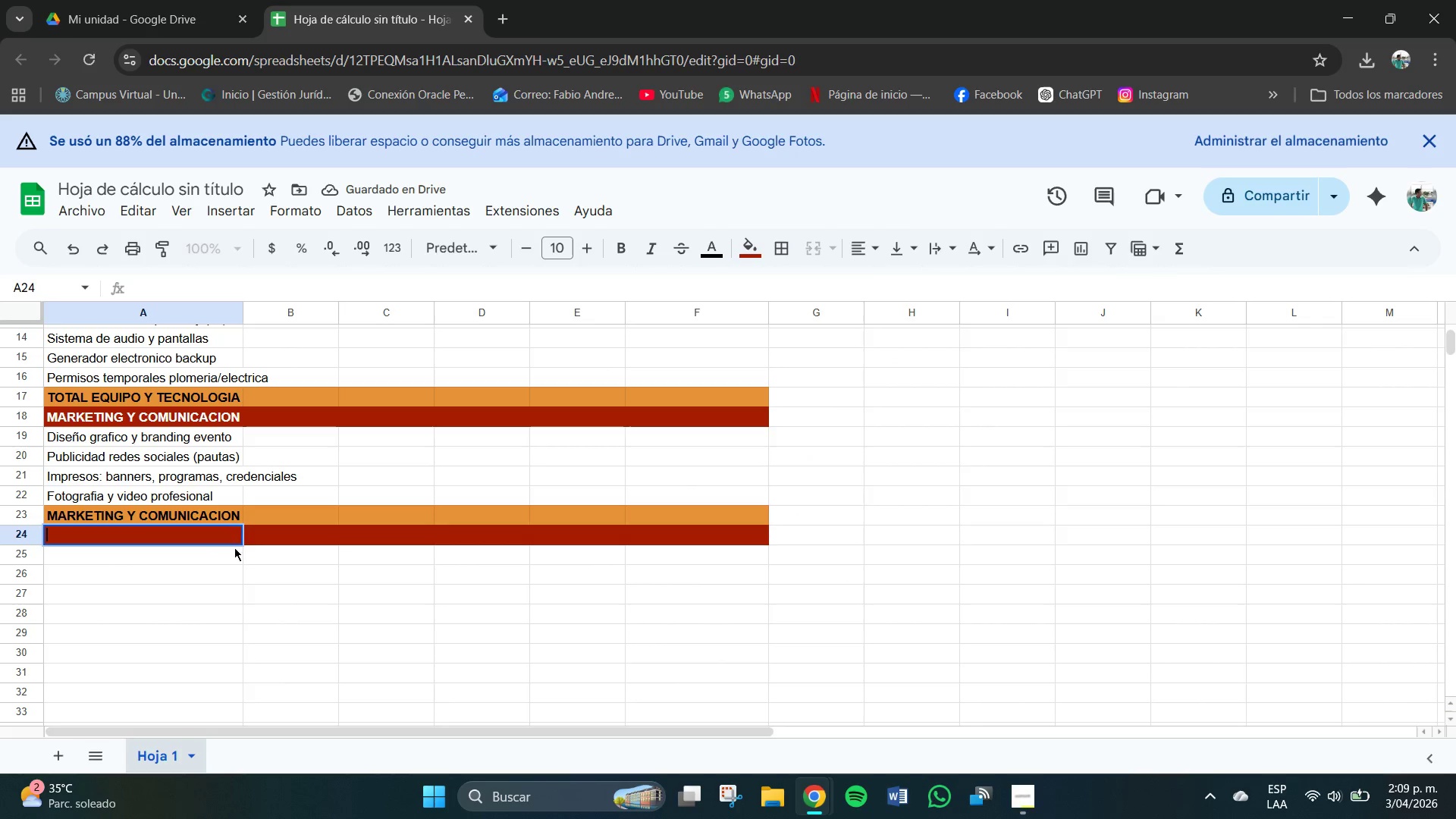 
left_click_drag(start_coordinate=[221, 544], to_coordinate=[634, 539])
 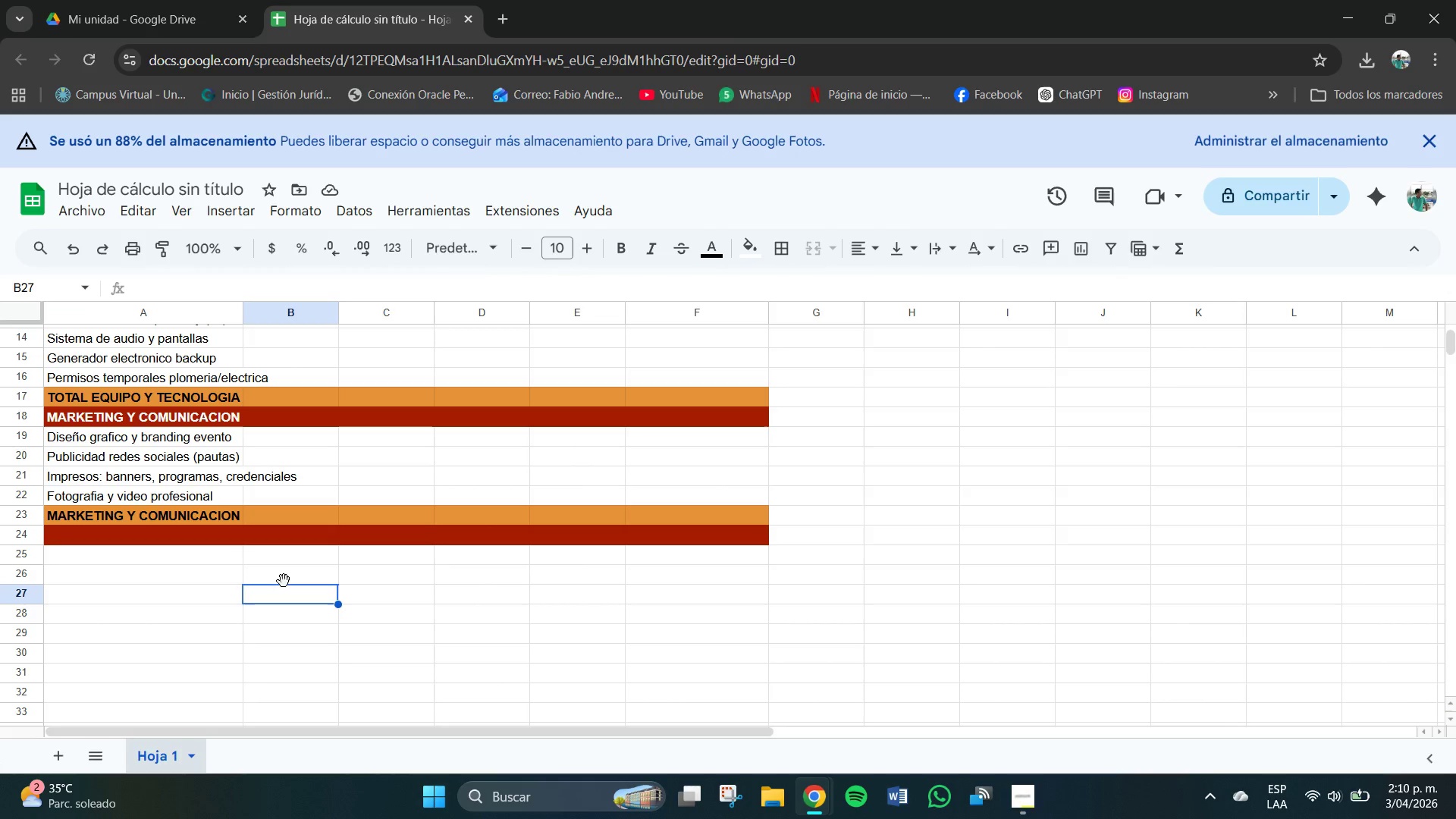 
left_click([327, 588])
 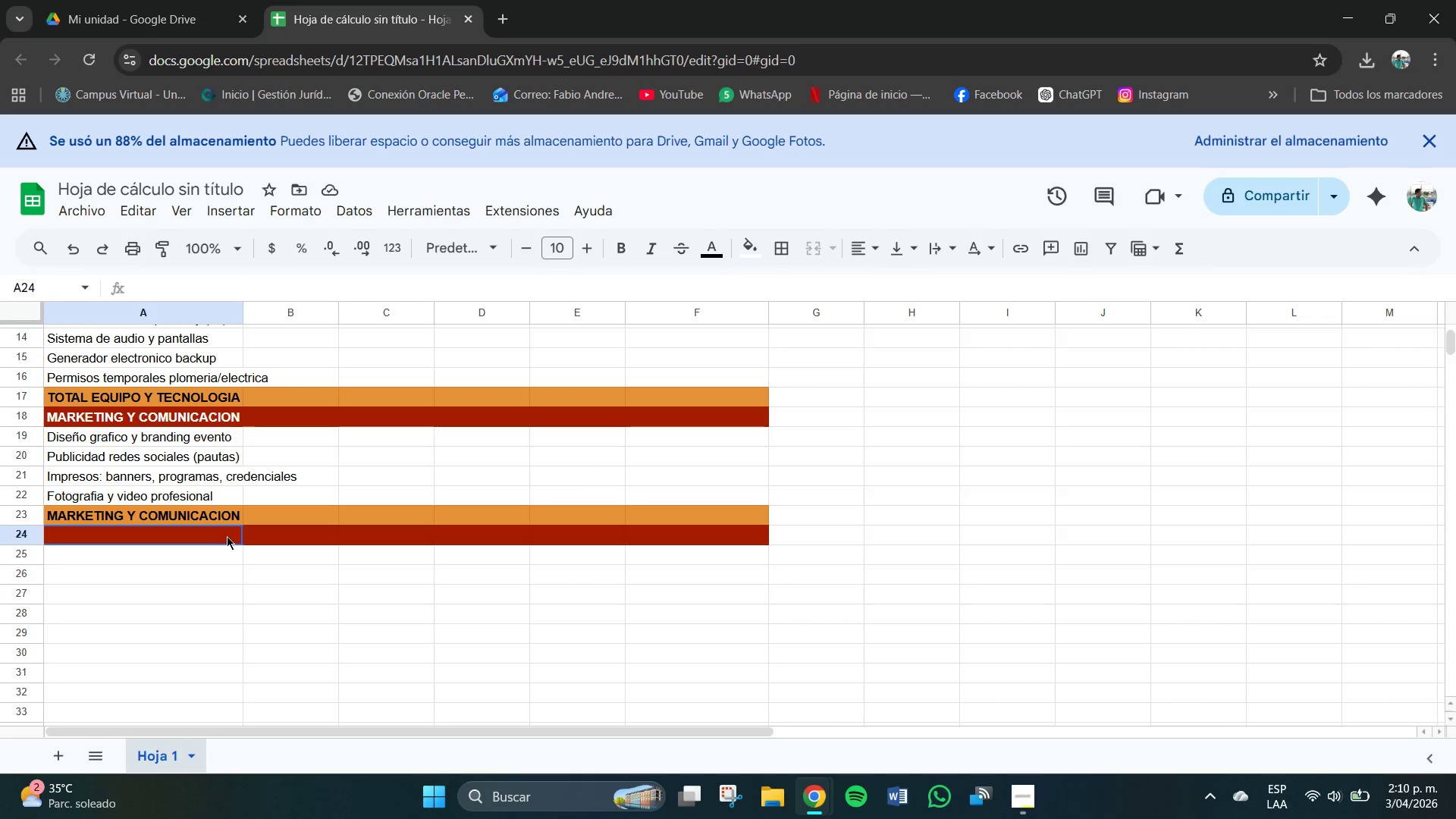 
left_click_drag(start_coordinate=[218, 536], to_coordinate=[744, 540])
 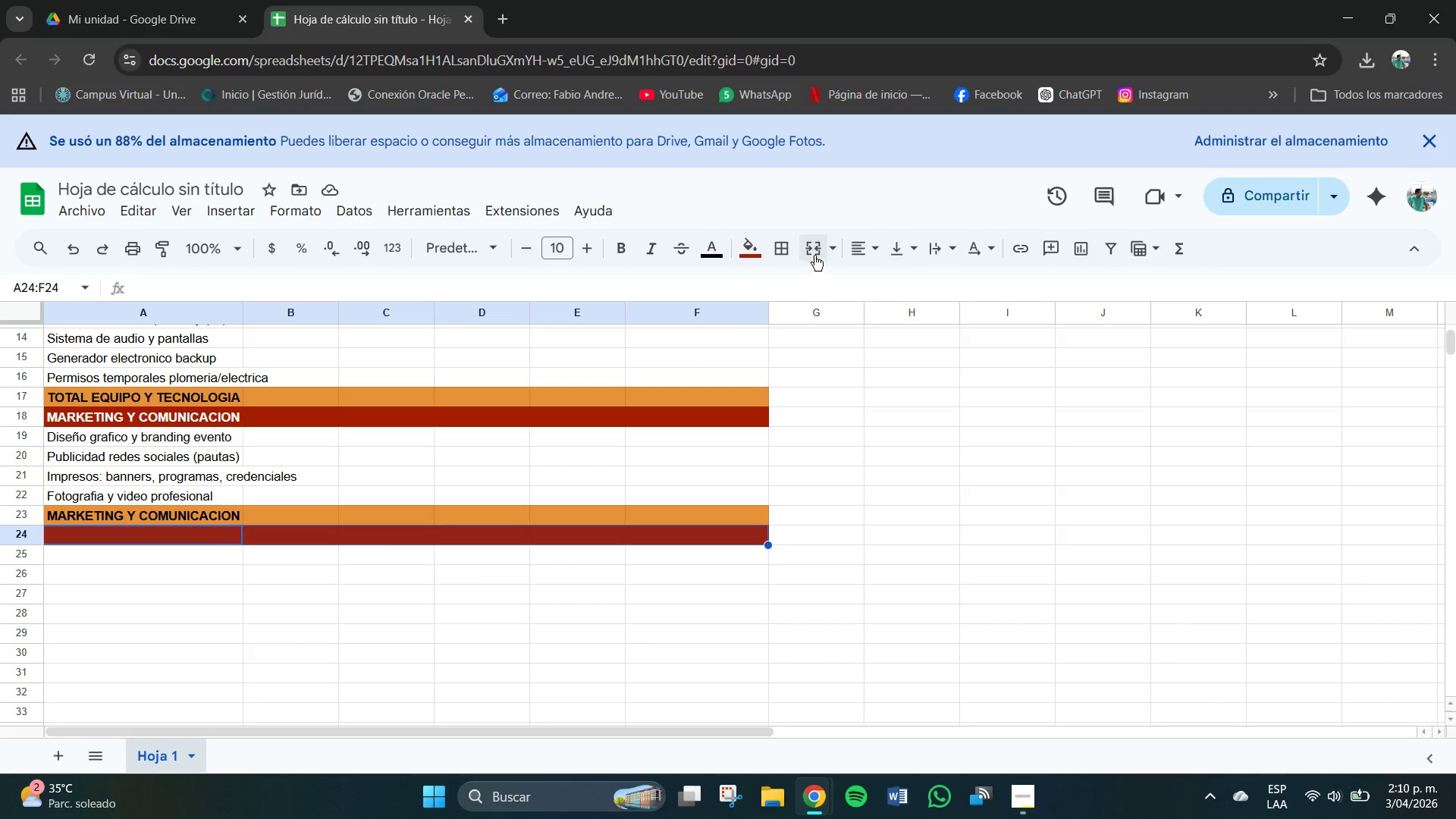 
left_click([816, 253])
 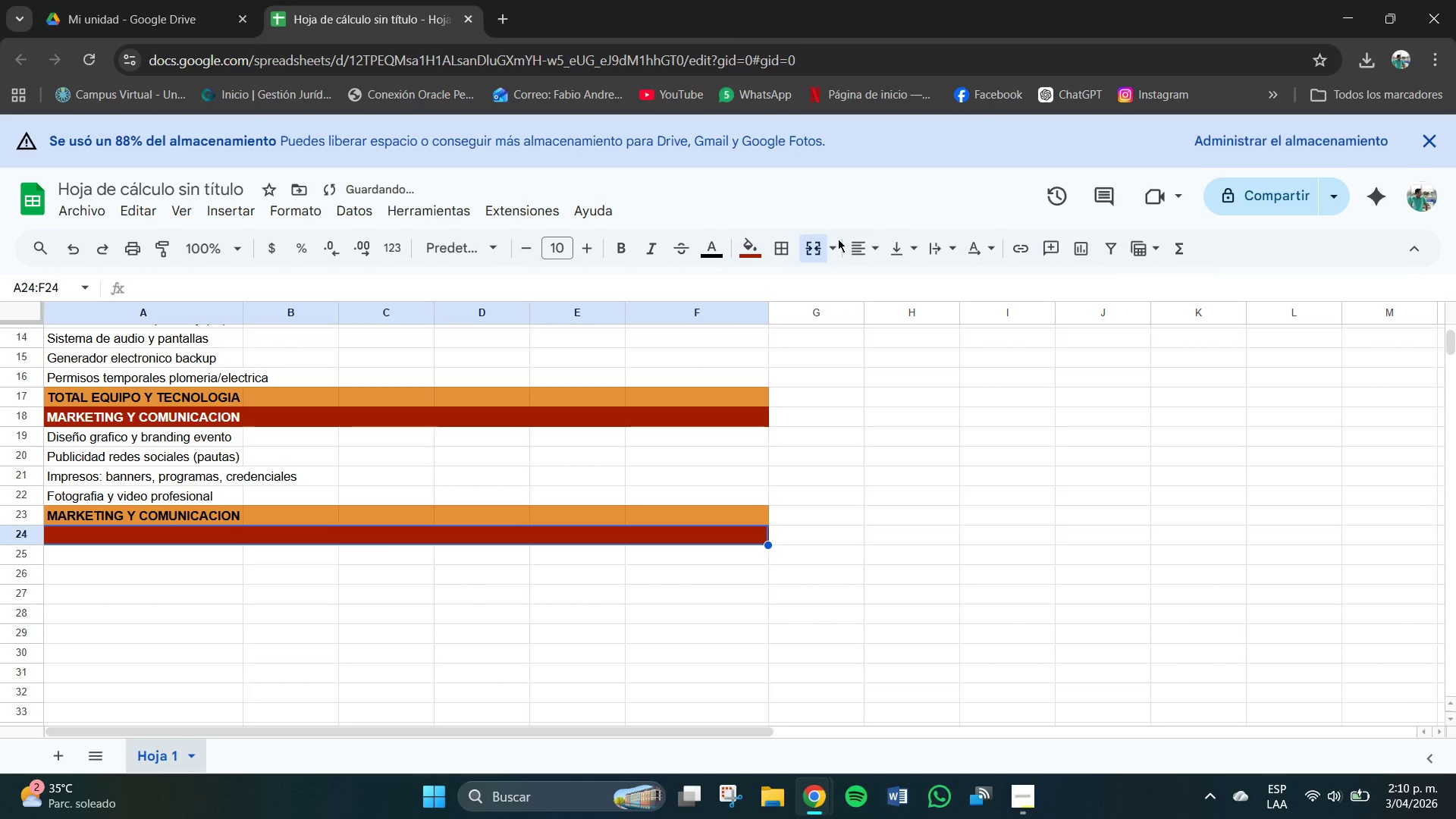 
left_click([839, 239])
 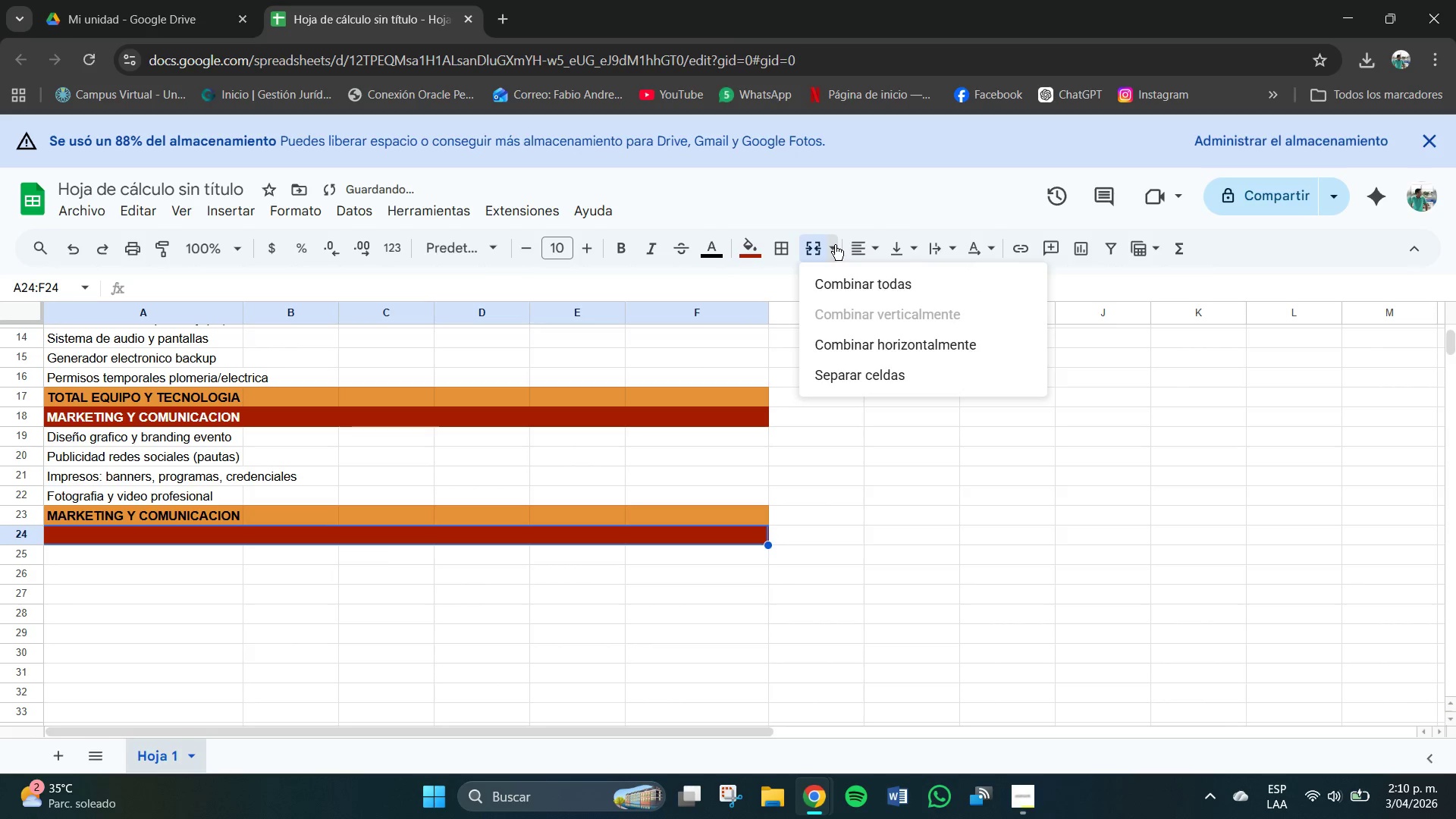 
left_click([835, 245])
 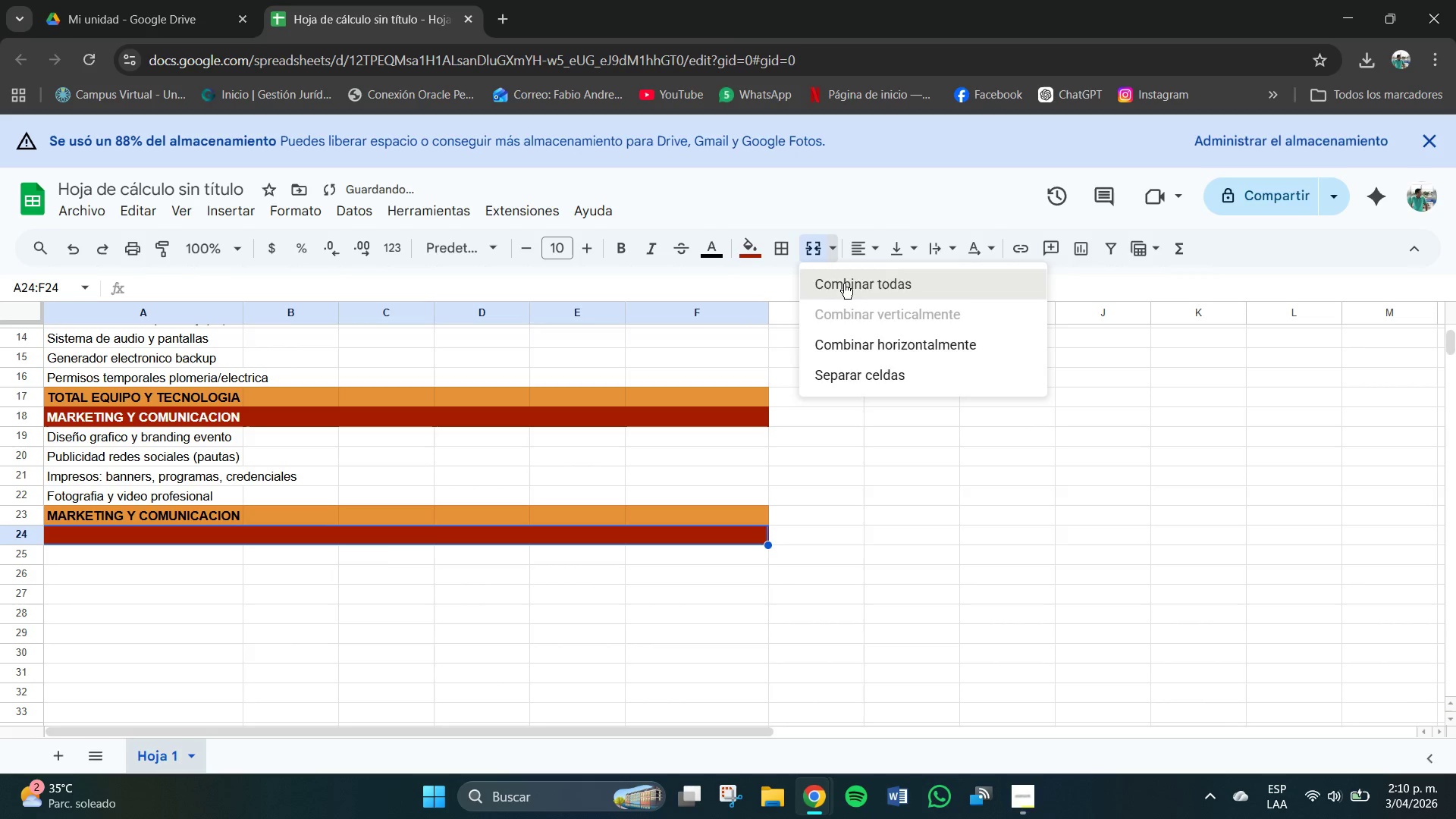 
left_click([844, 284])
 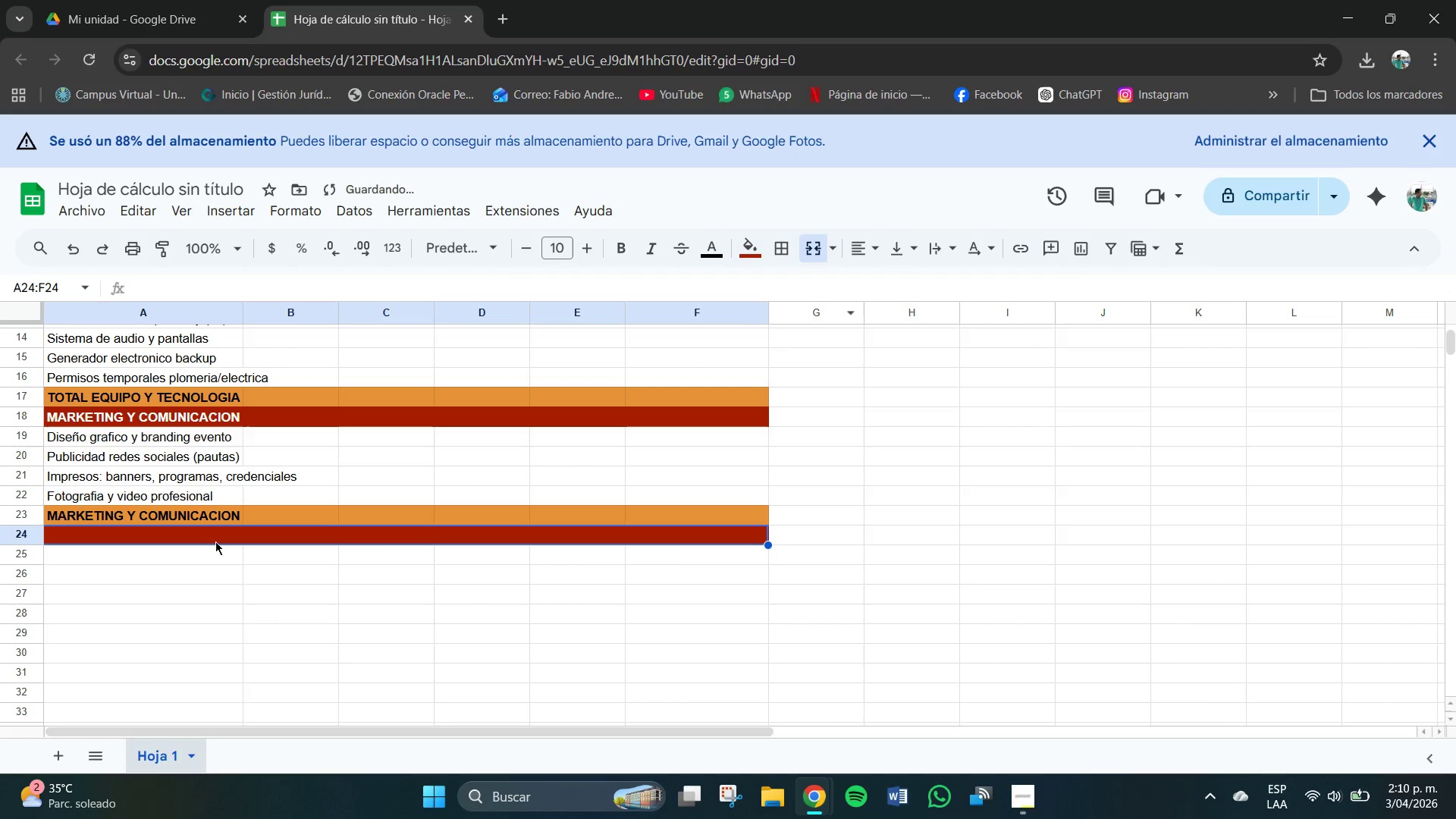 
double_click([215, 541])
 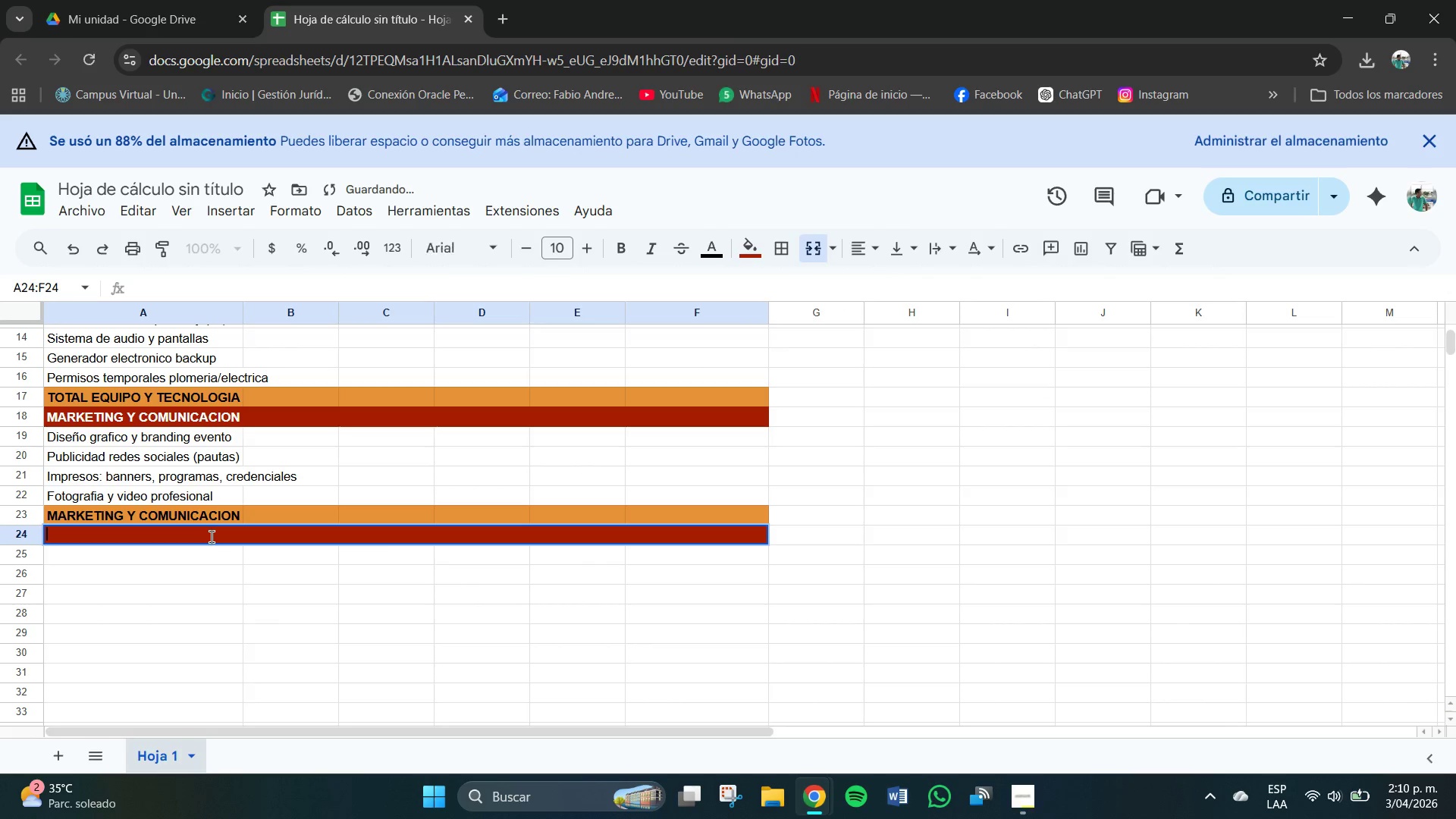 
triple_click([213, 537])
 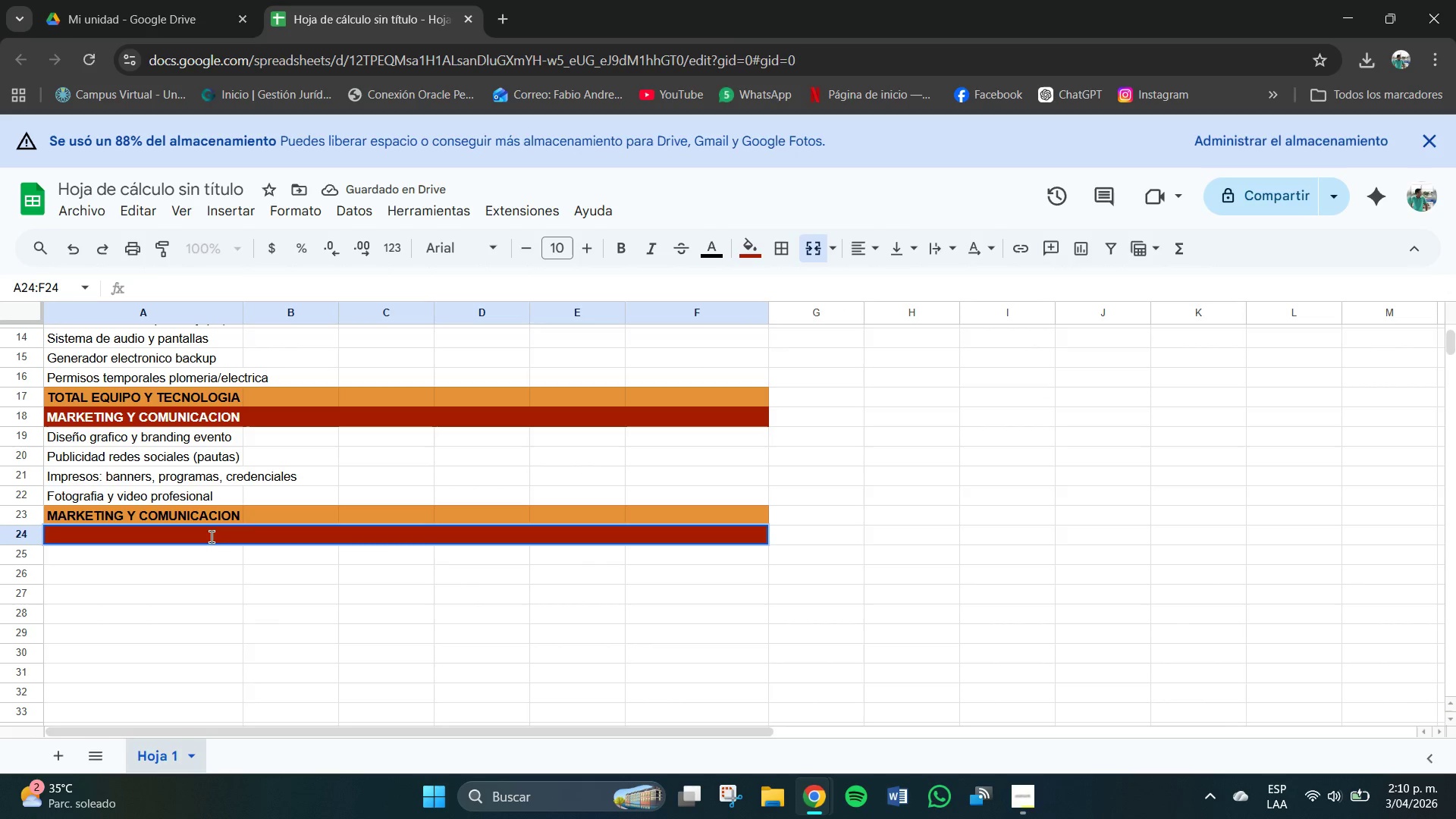 
key(CapsLock)
 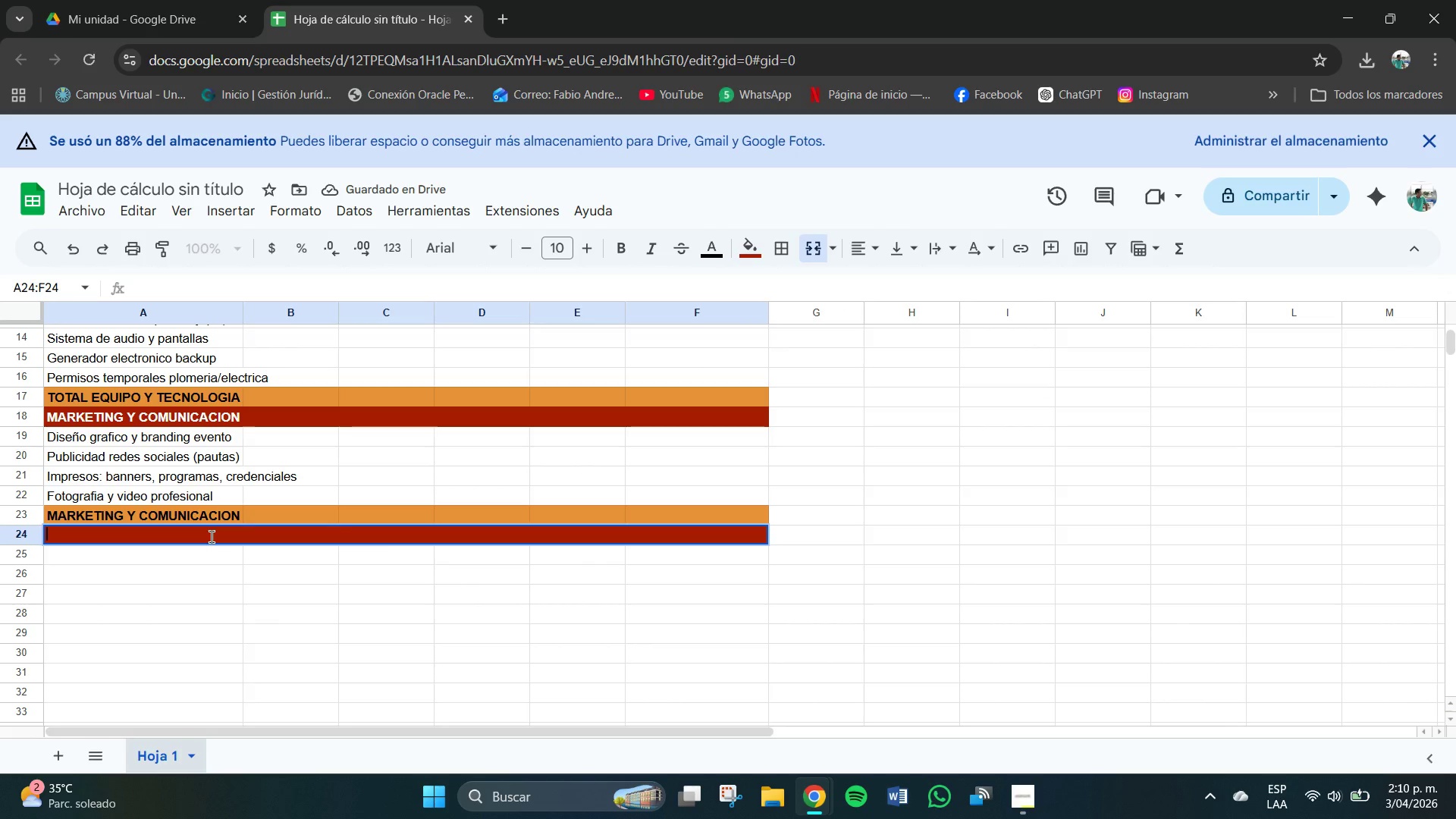 
key(CapsLock)
 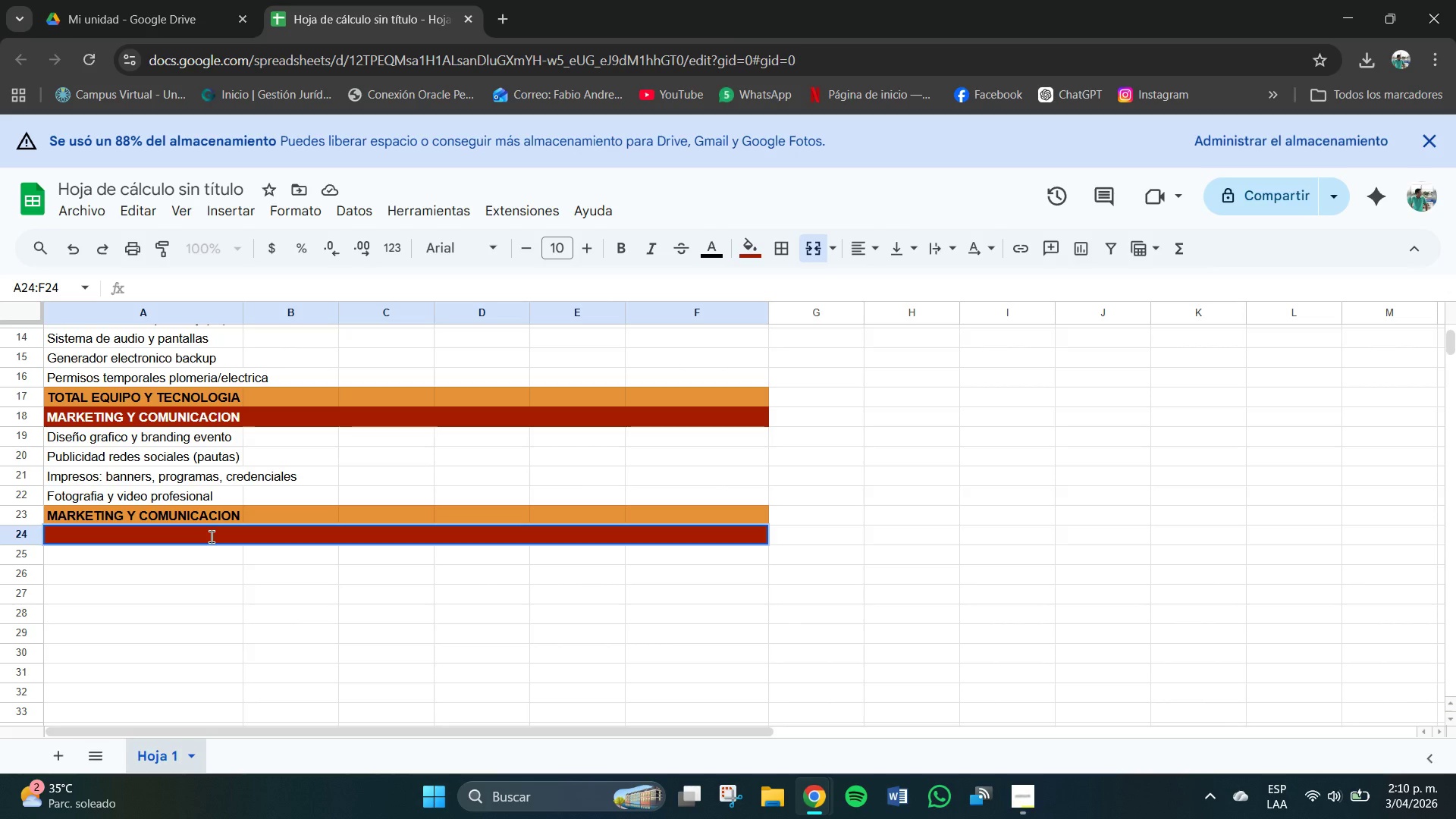 
type(PREMIOS Y REONOCI)
key(Backspace)
key(Backspace)
key(Backspace)
key(Backspace)
key(Backspace)
type(CONOCIMINETOS)
 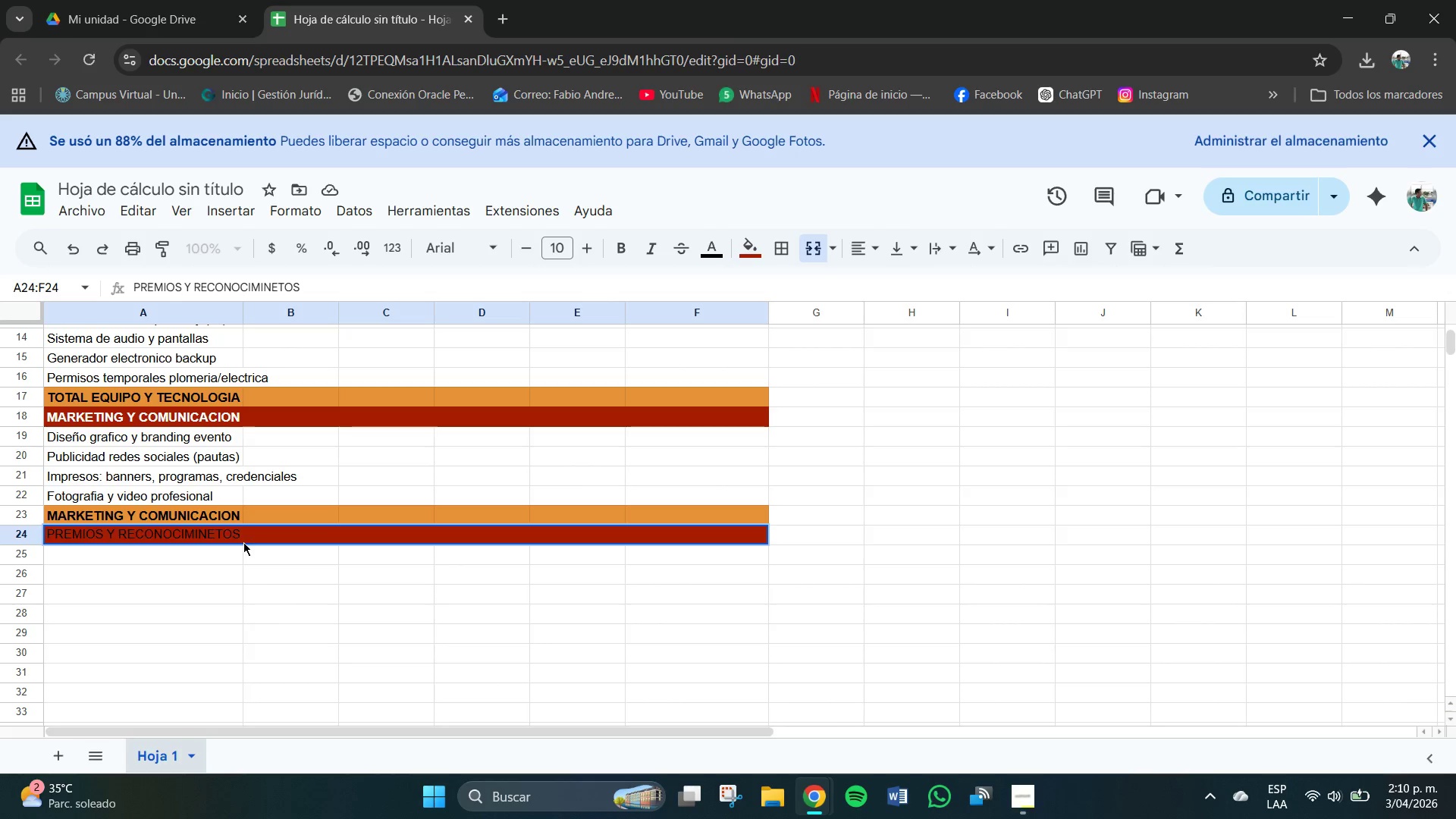 
left_click_drag(start_coordinate=[241, 532], to_coordinate=[45, 523])
 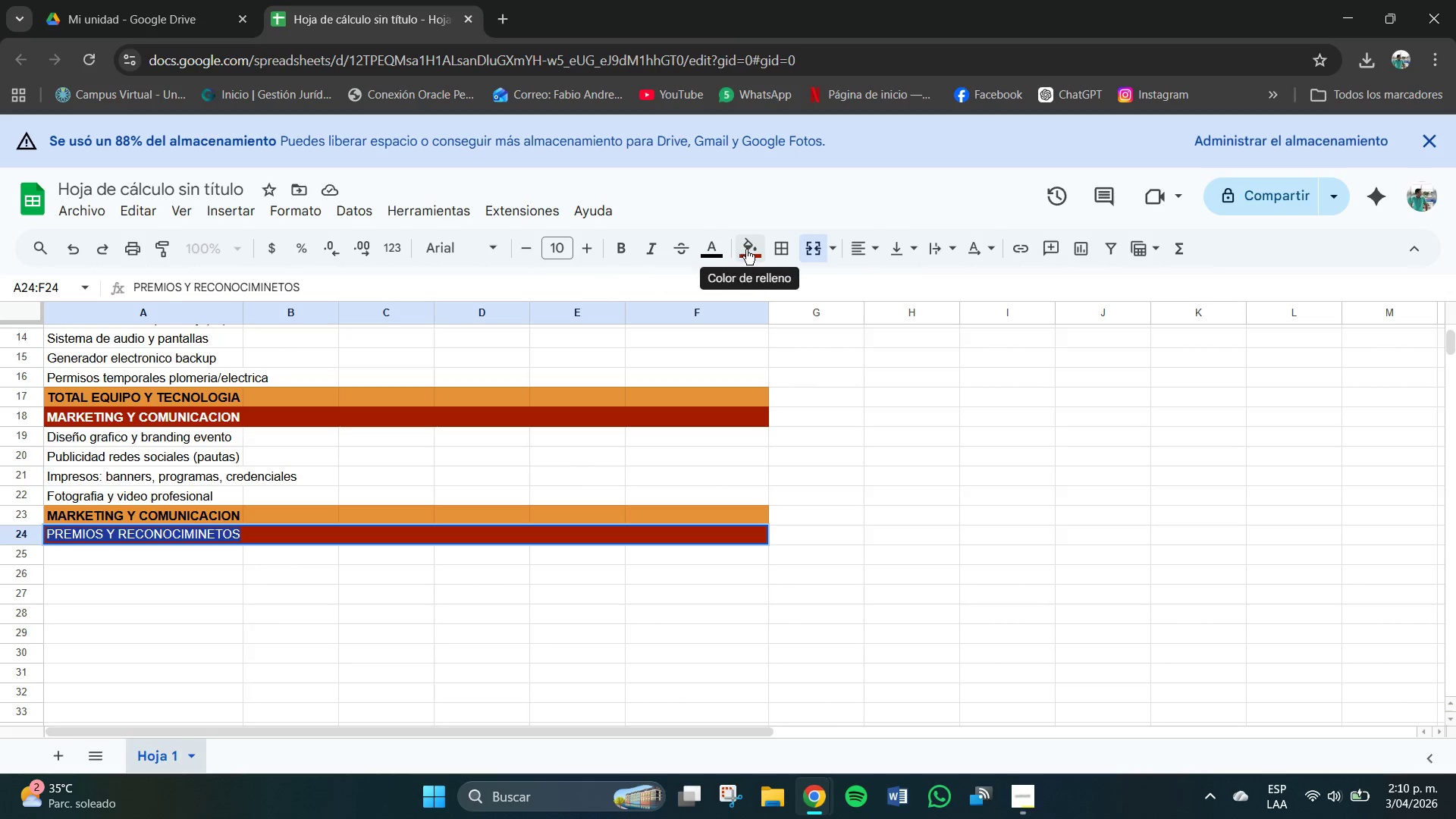 
left_click([716, 249])
 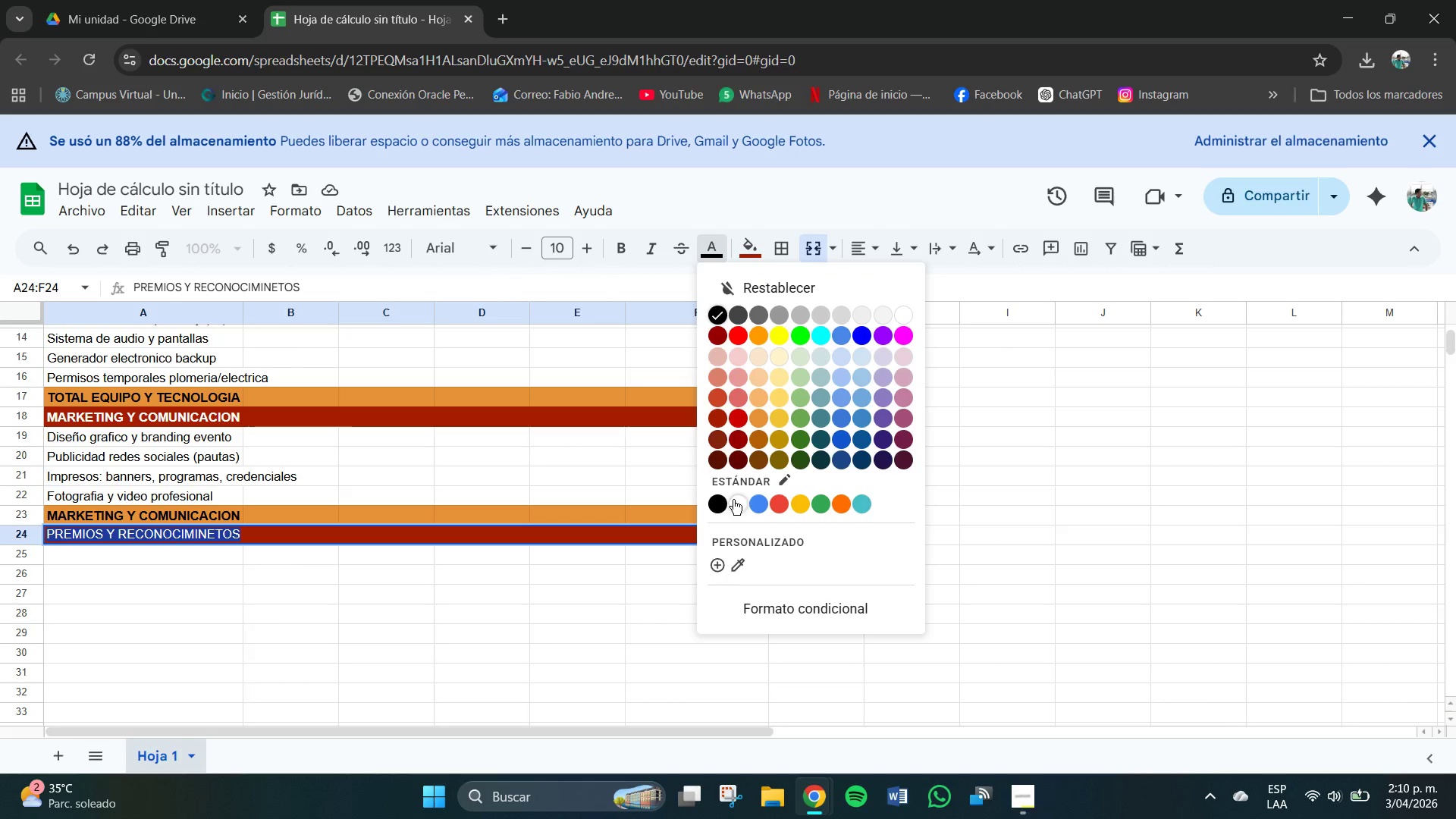 
left_click([733, 501])
 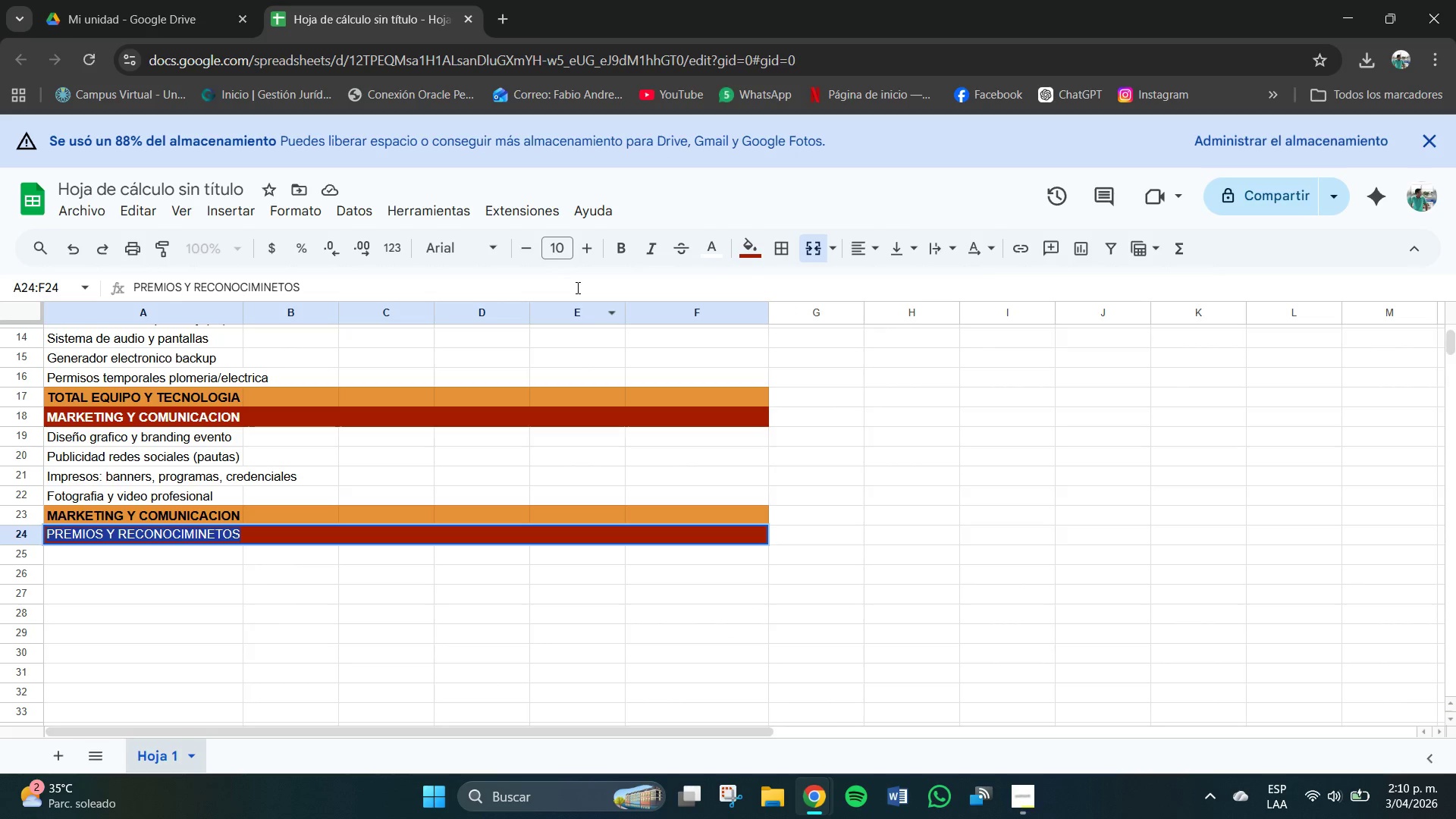 
left_click([620, 240])
 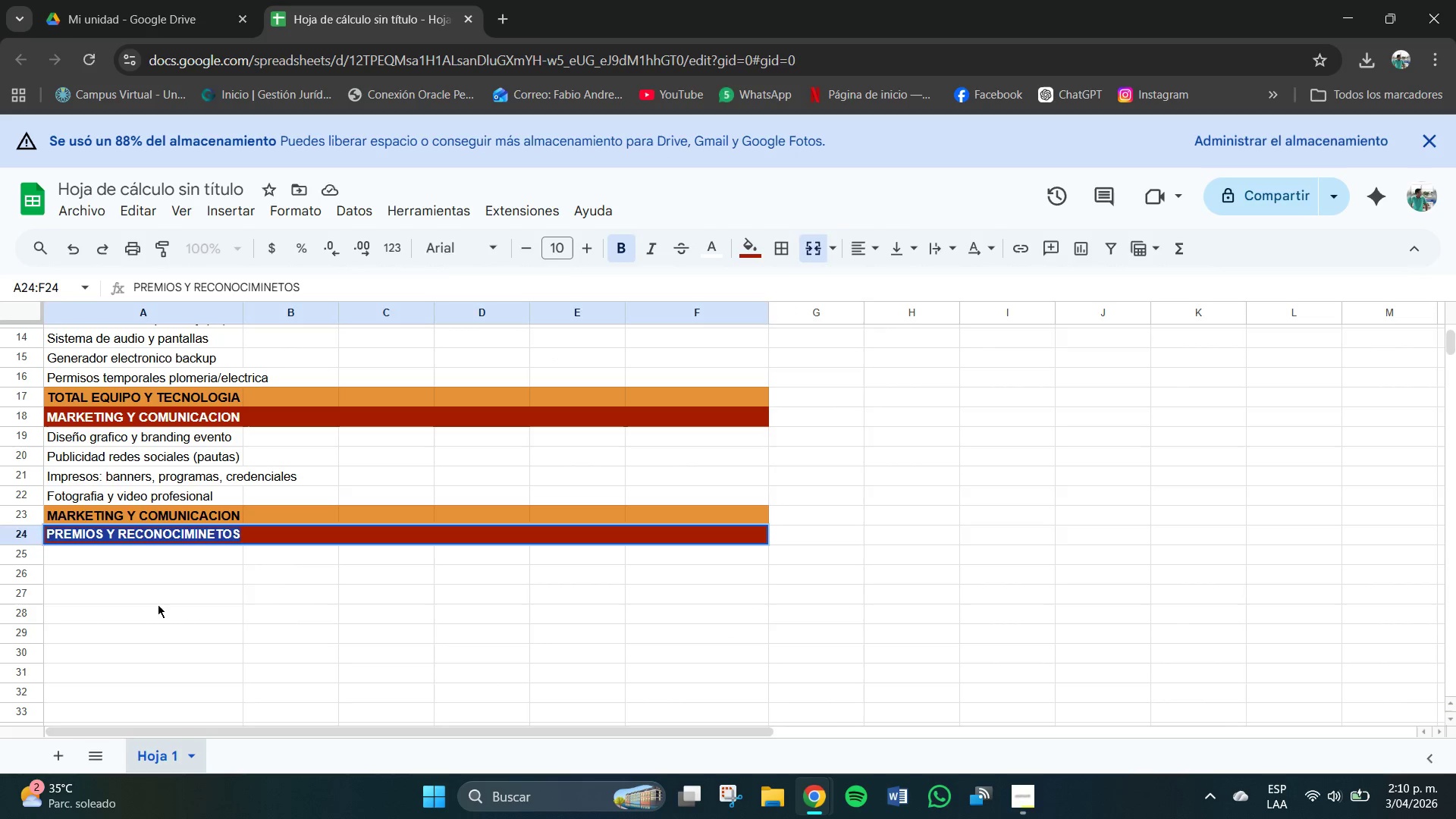 
left_click([158, 604])
 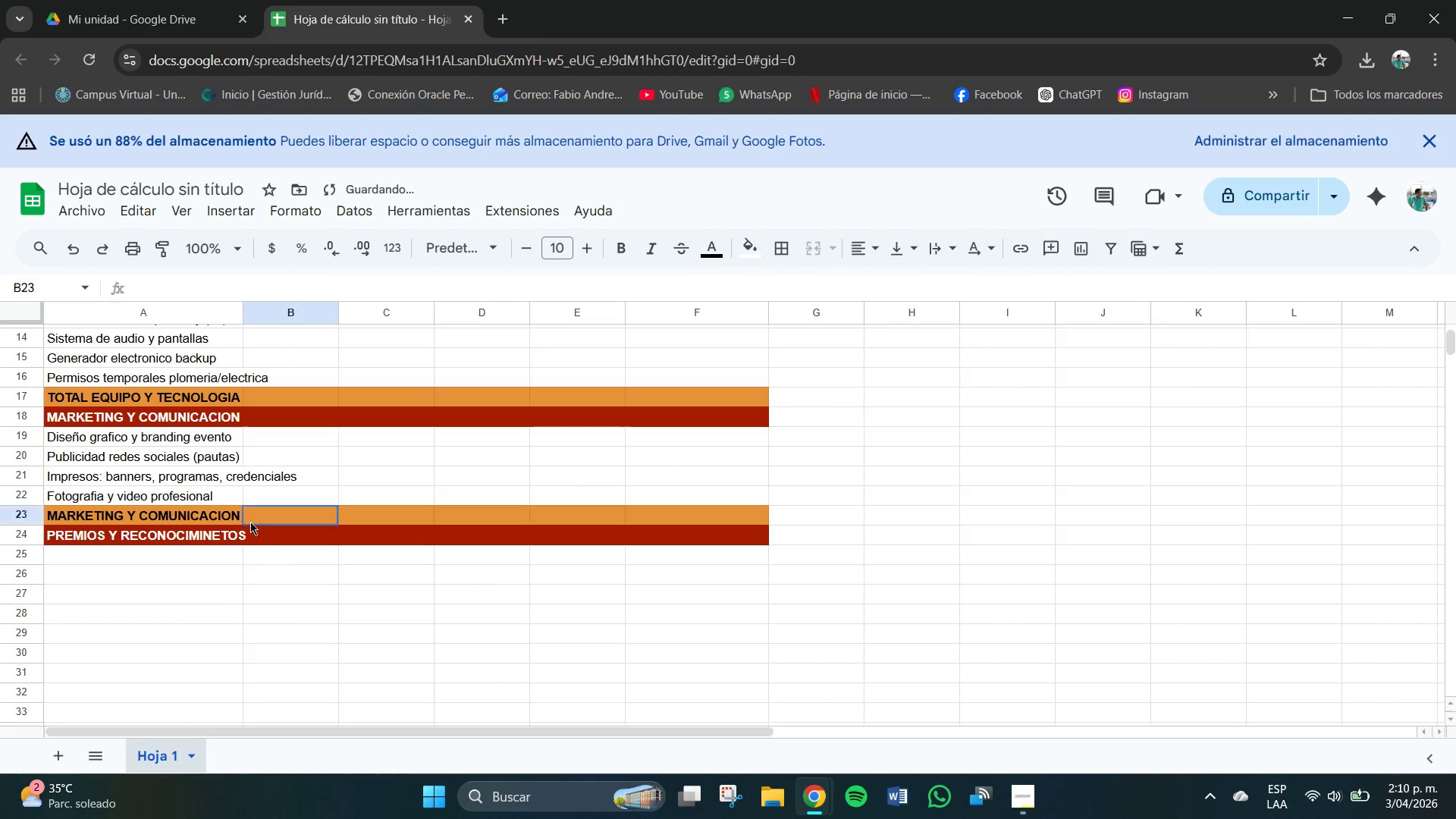 
left_click([250, 522])
 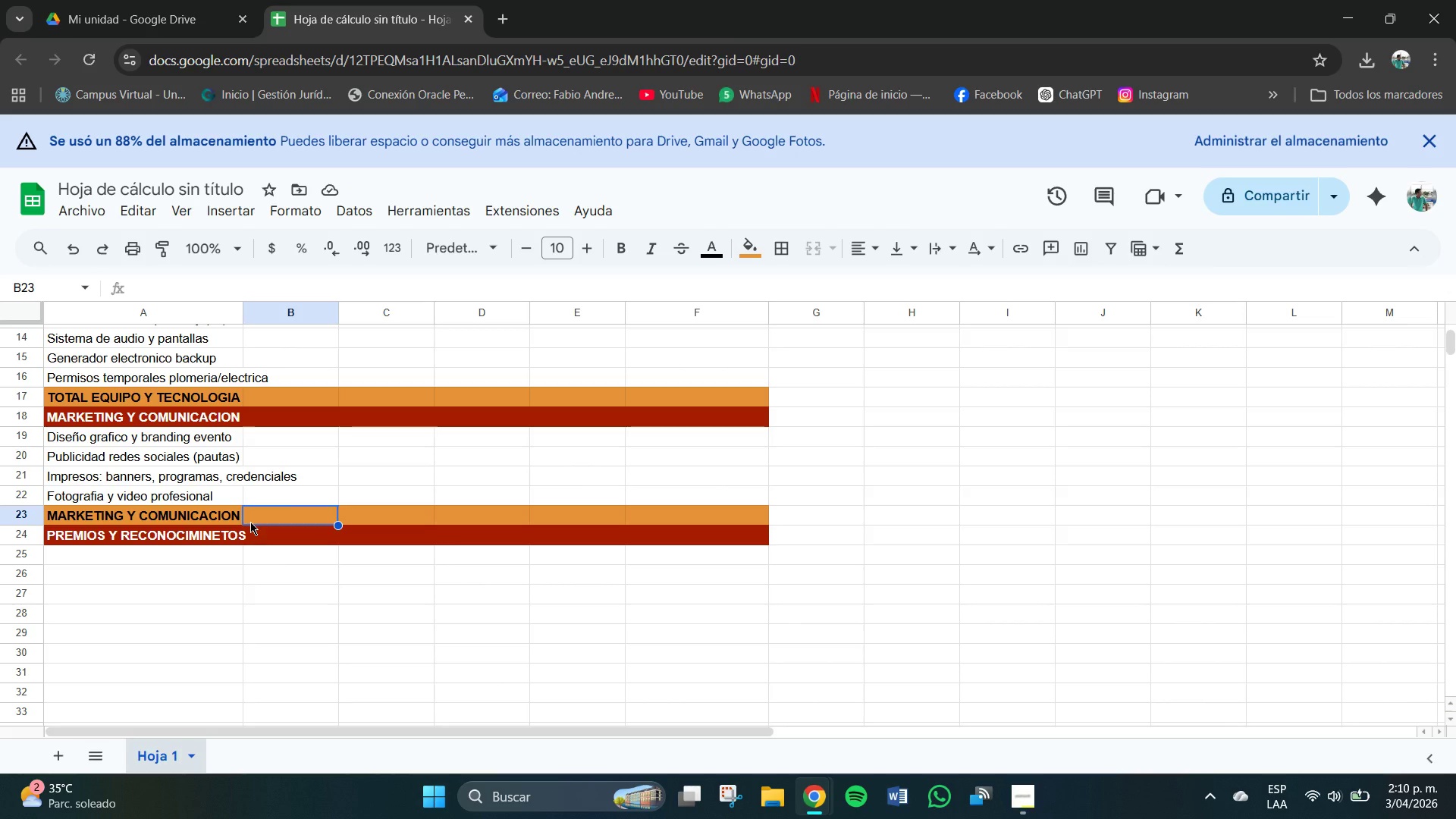 
wait(10.16)
 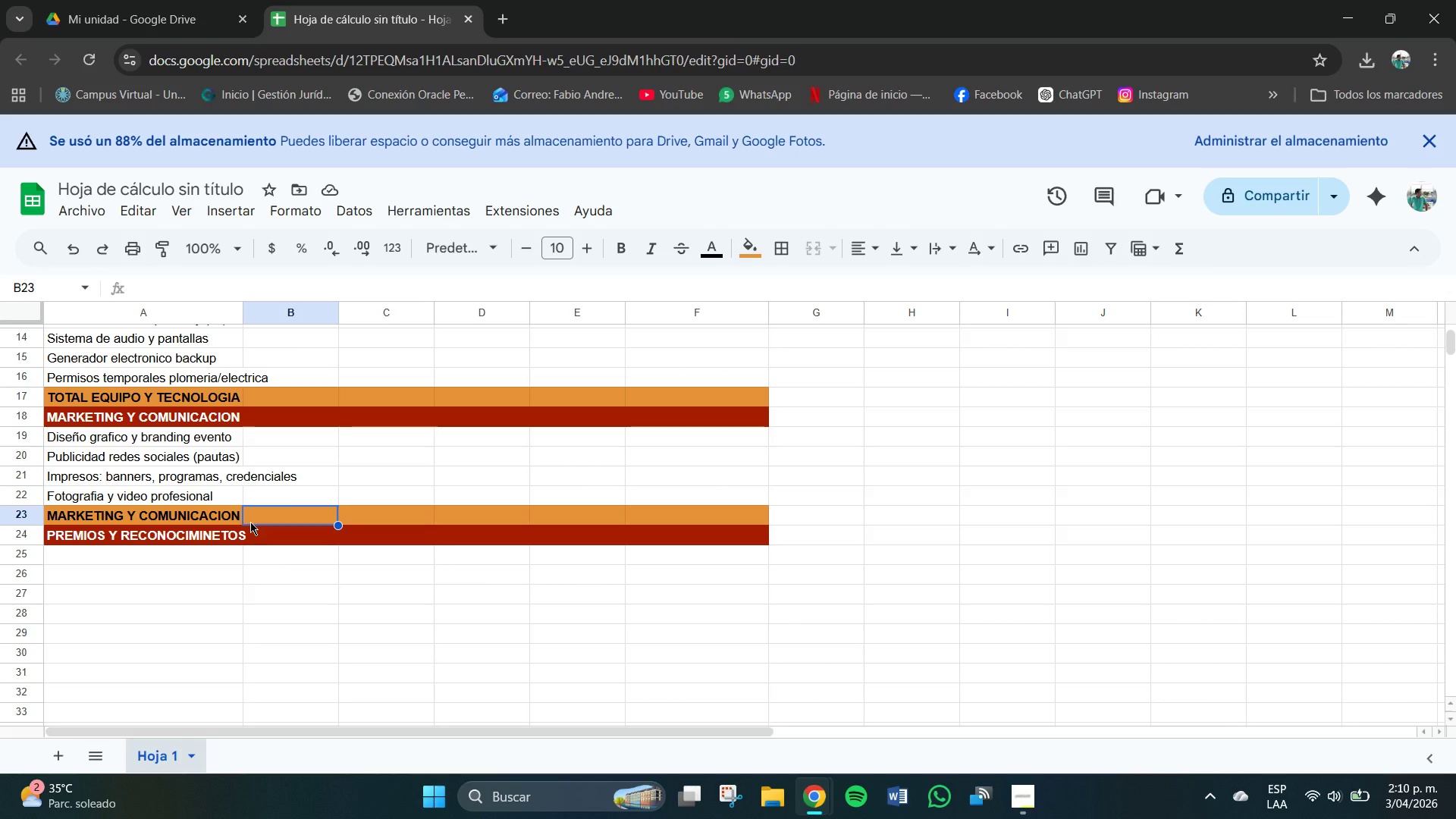 
left_click([232, 419])
 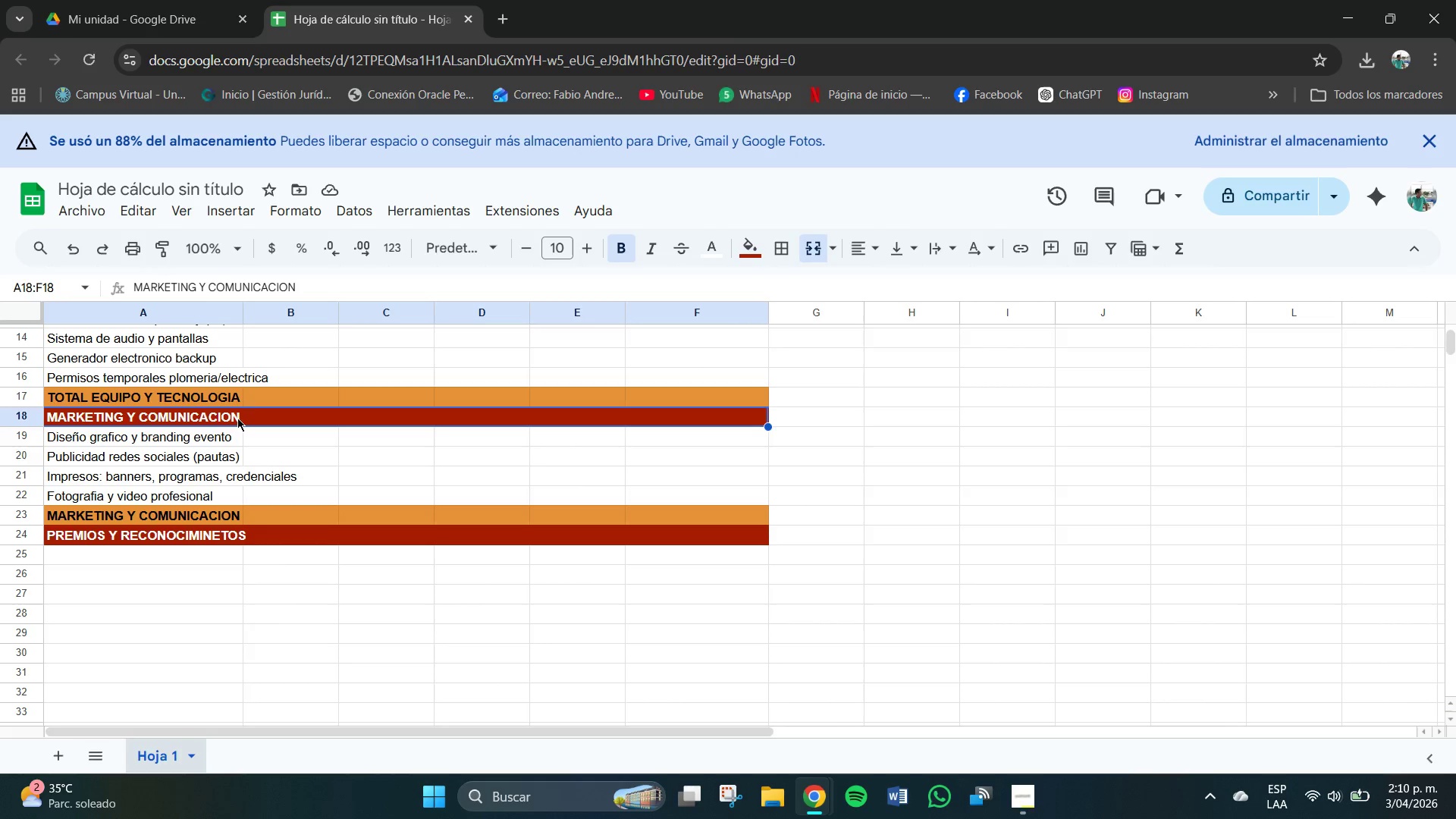 
double_click([237, 418])
 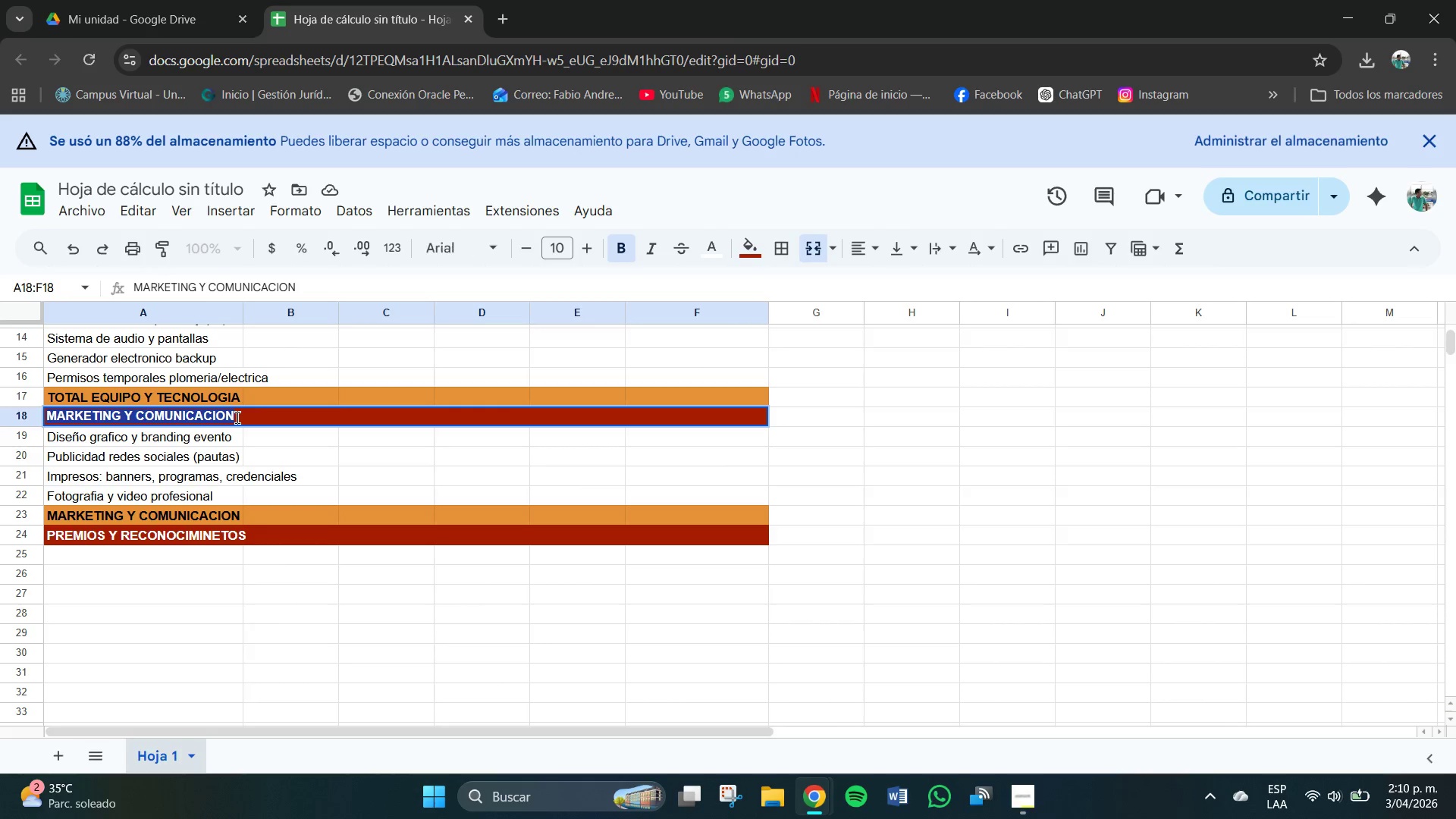 
triple_click([237, 418])
 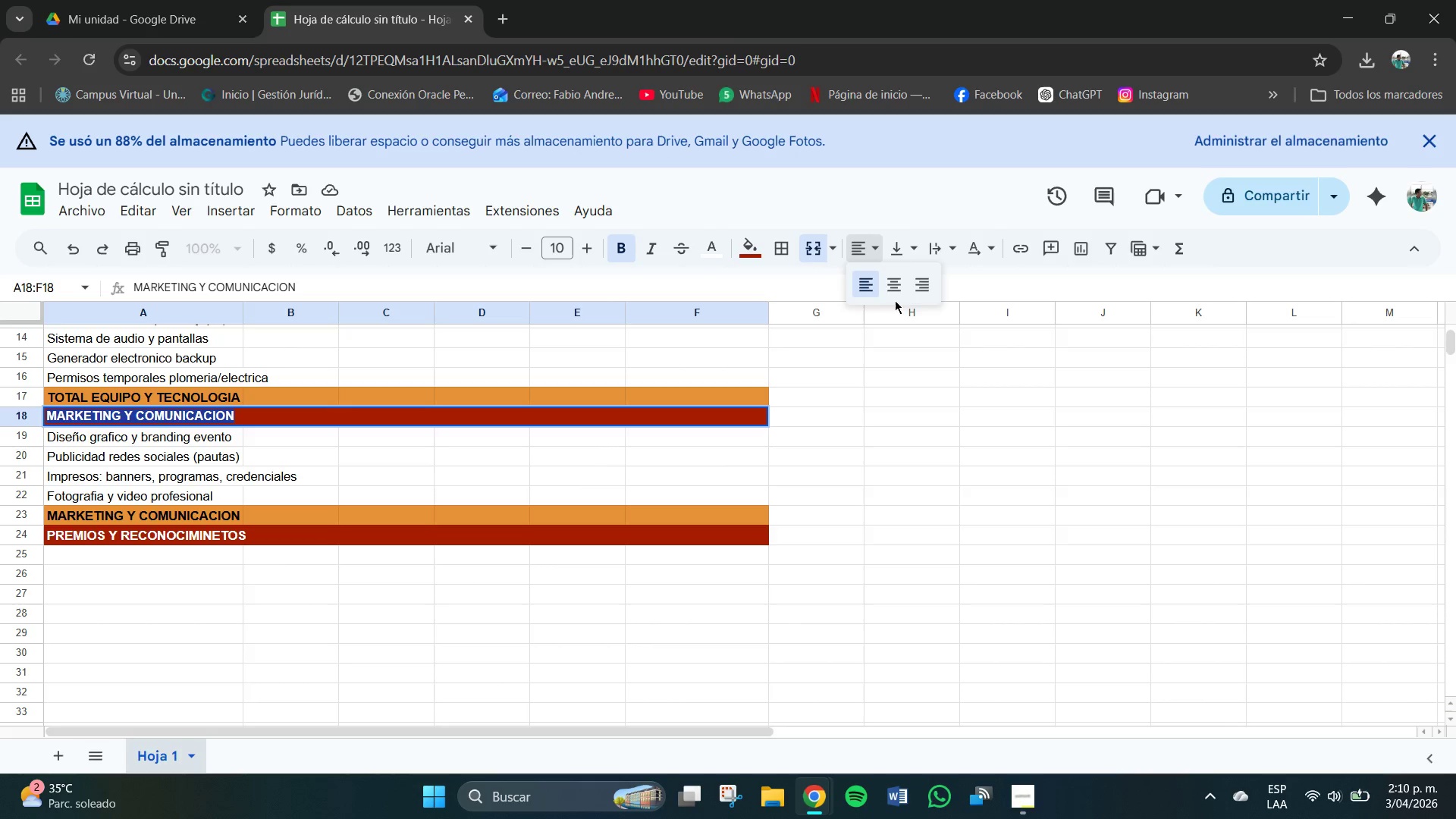 
left_click([862, 286])
 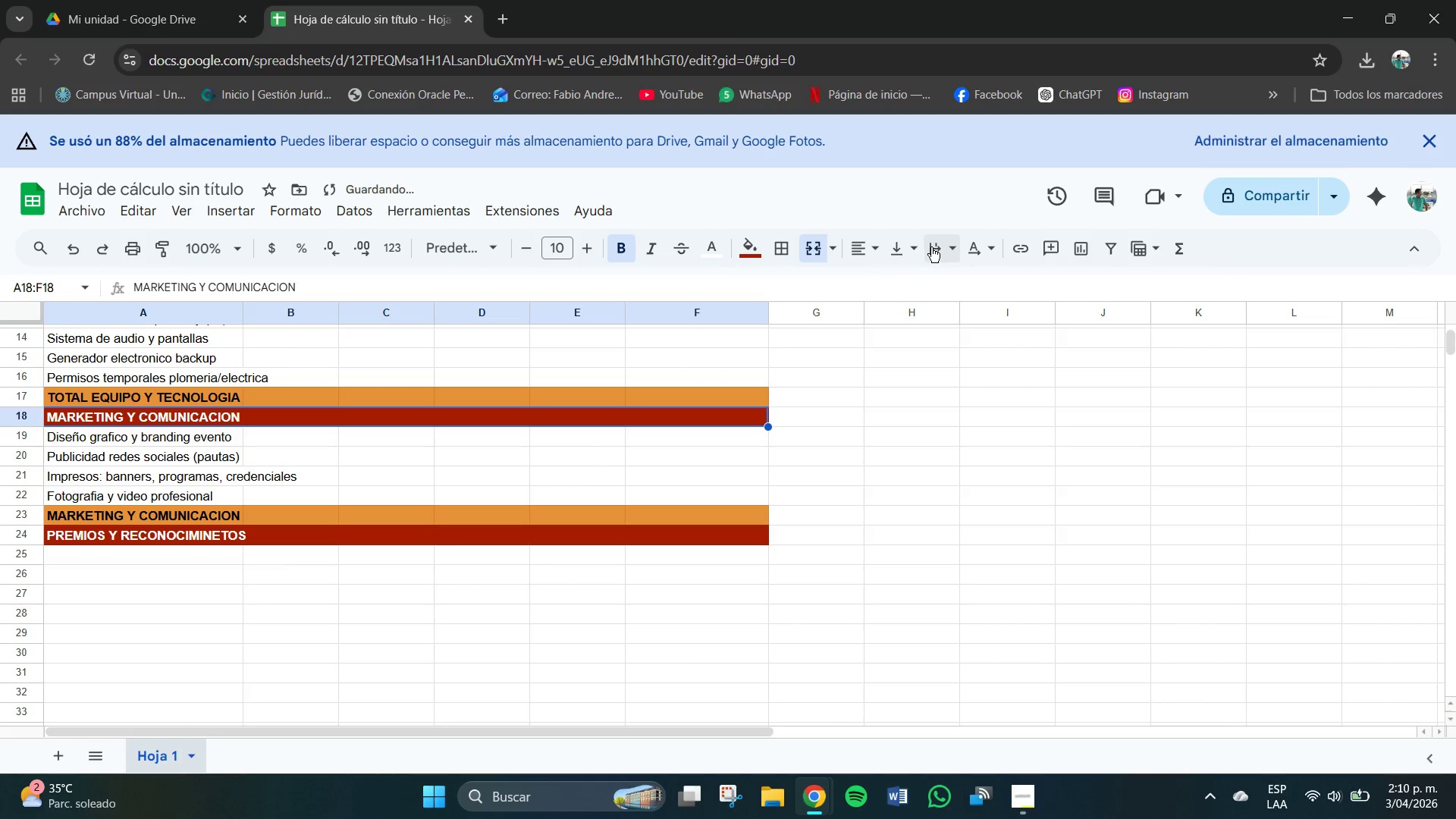 
left_click([931, 247])
 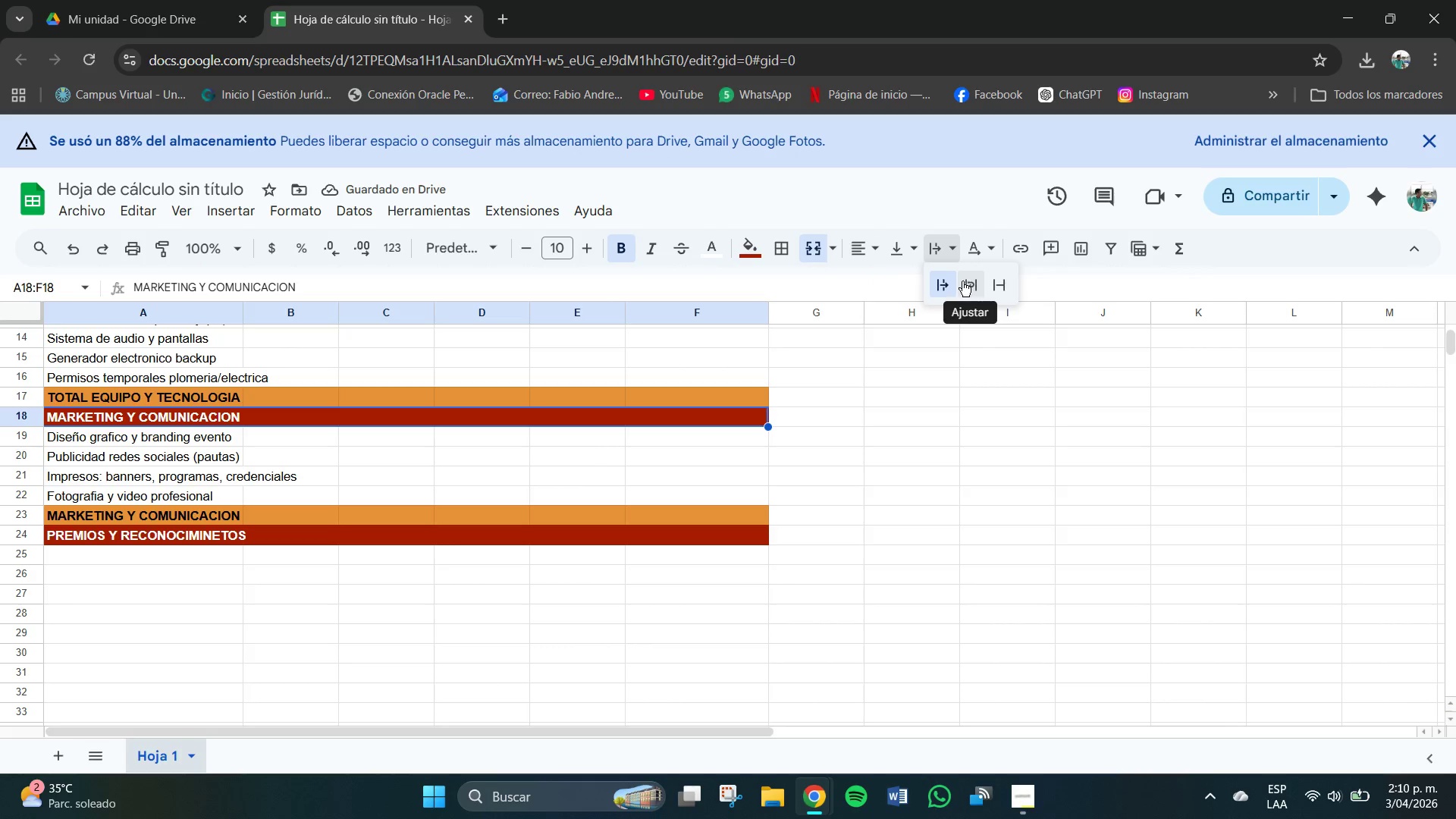 
left_click([910, 245])
 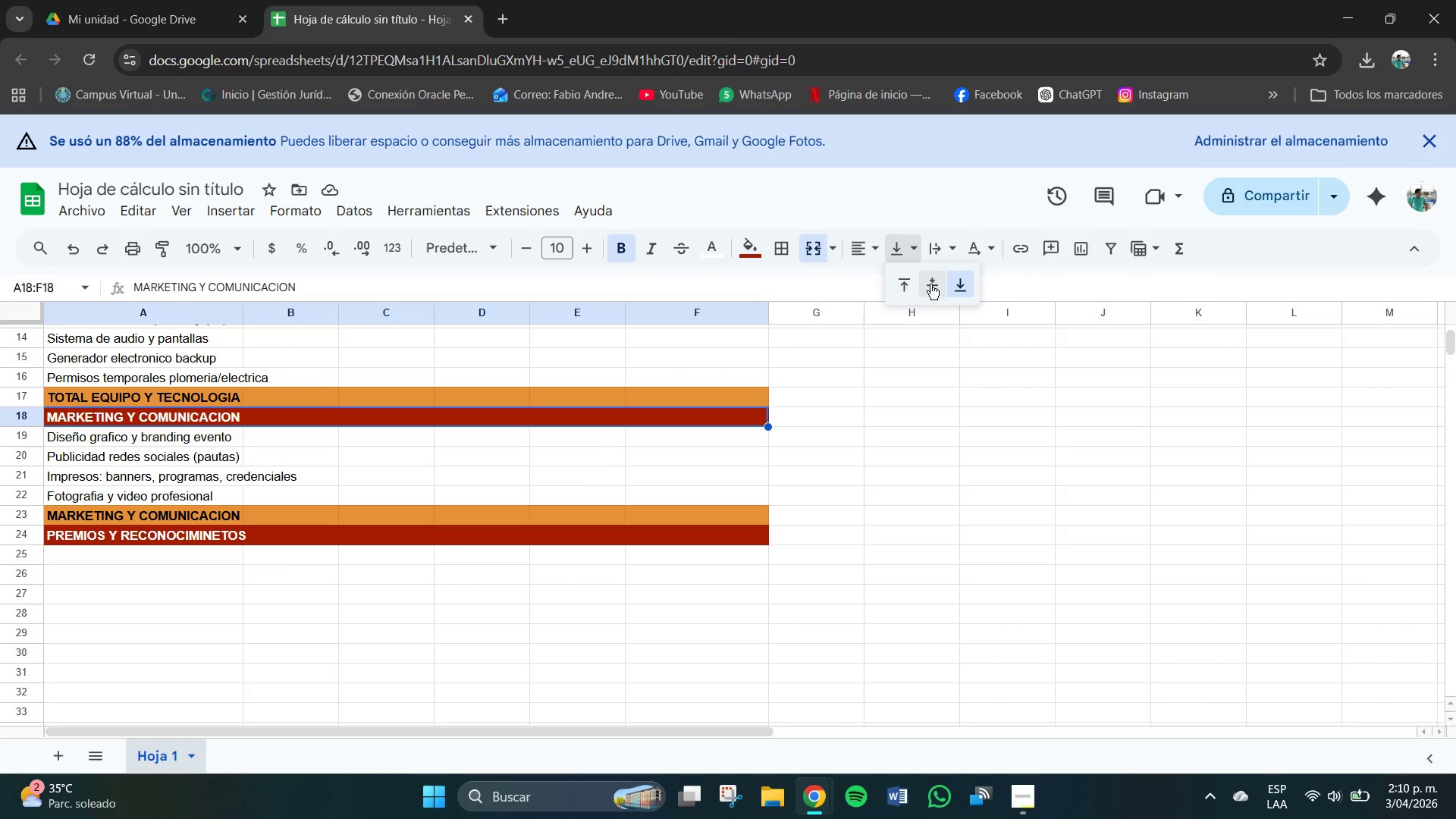 
left_click([930, 284])
 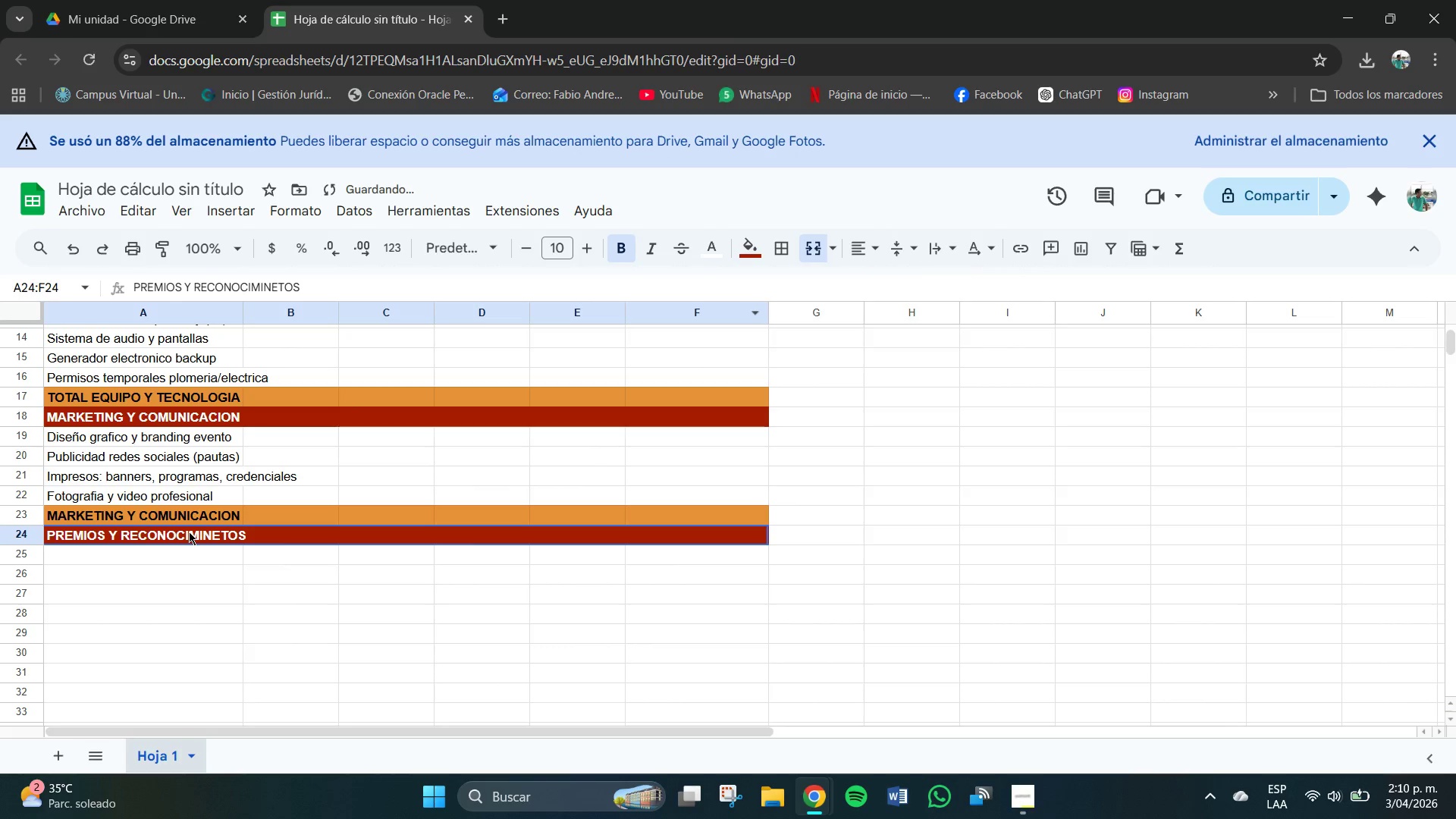 
triple_click([190, 532])
 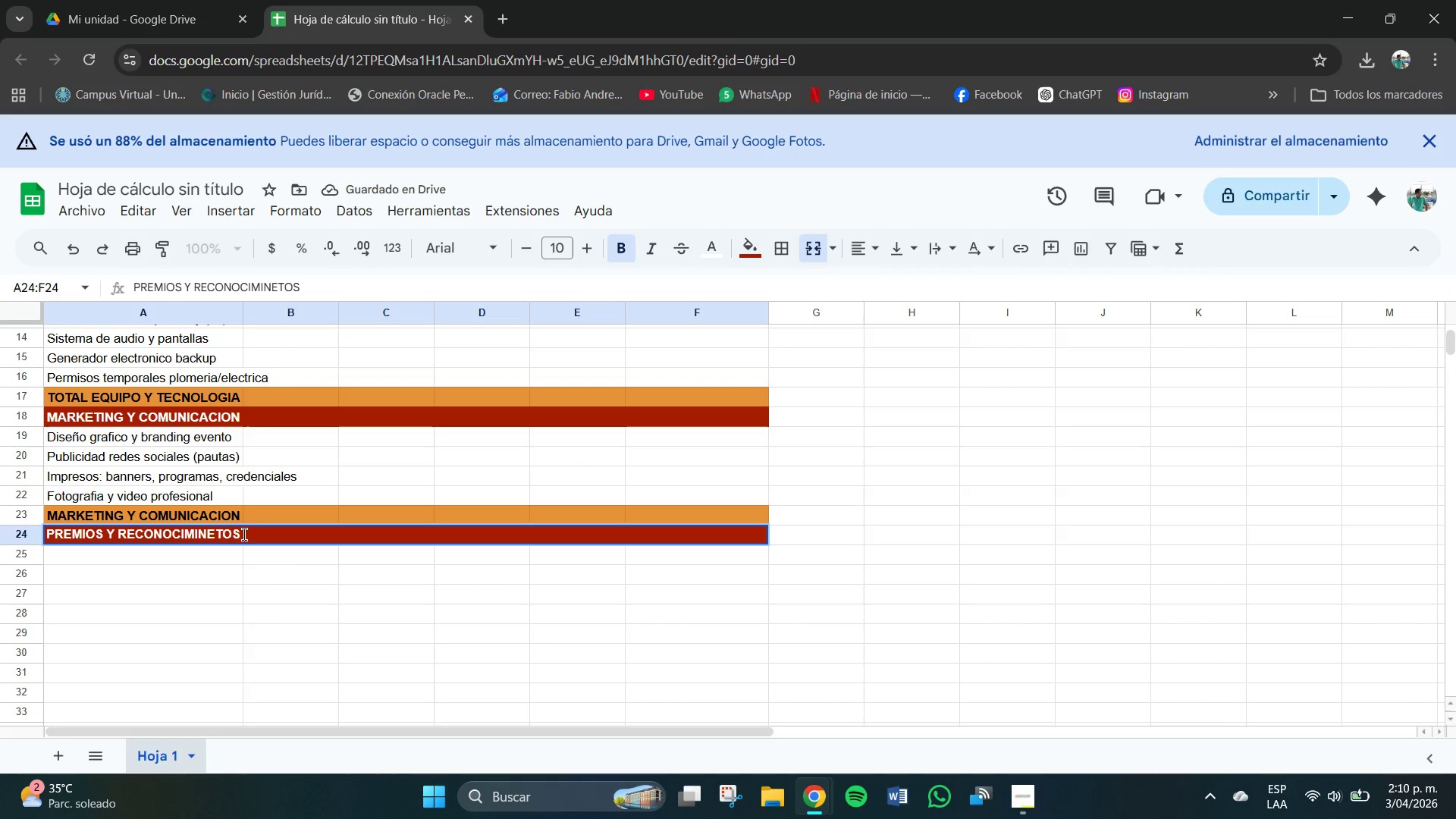 
left_click_drag(start_coordinate=[244, 535], to_coordinate=[47, 529])
 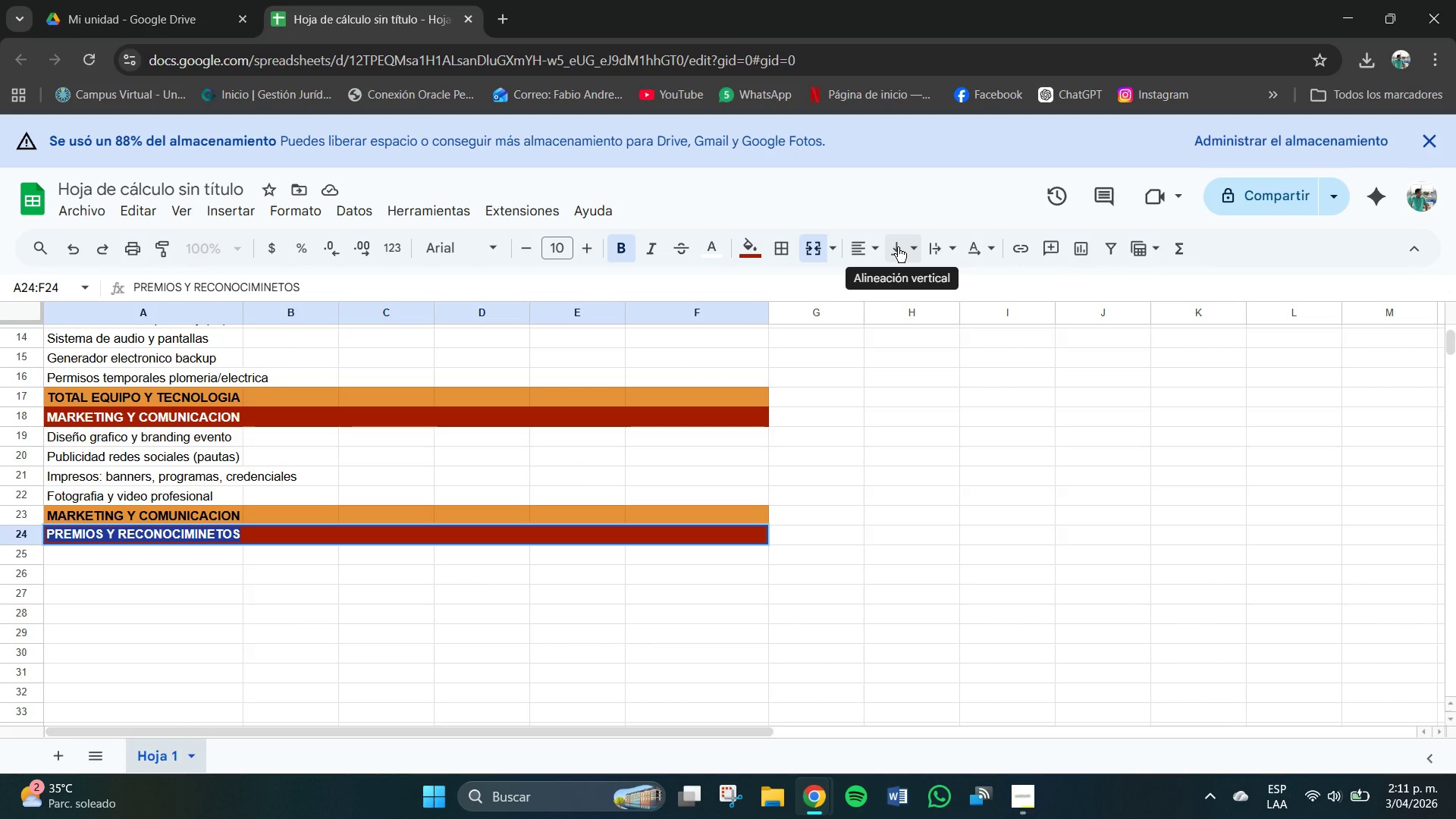 
wait(7.33)
 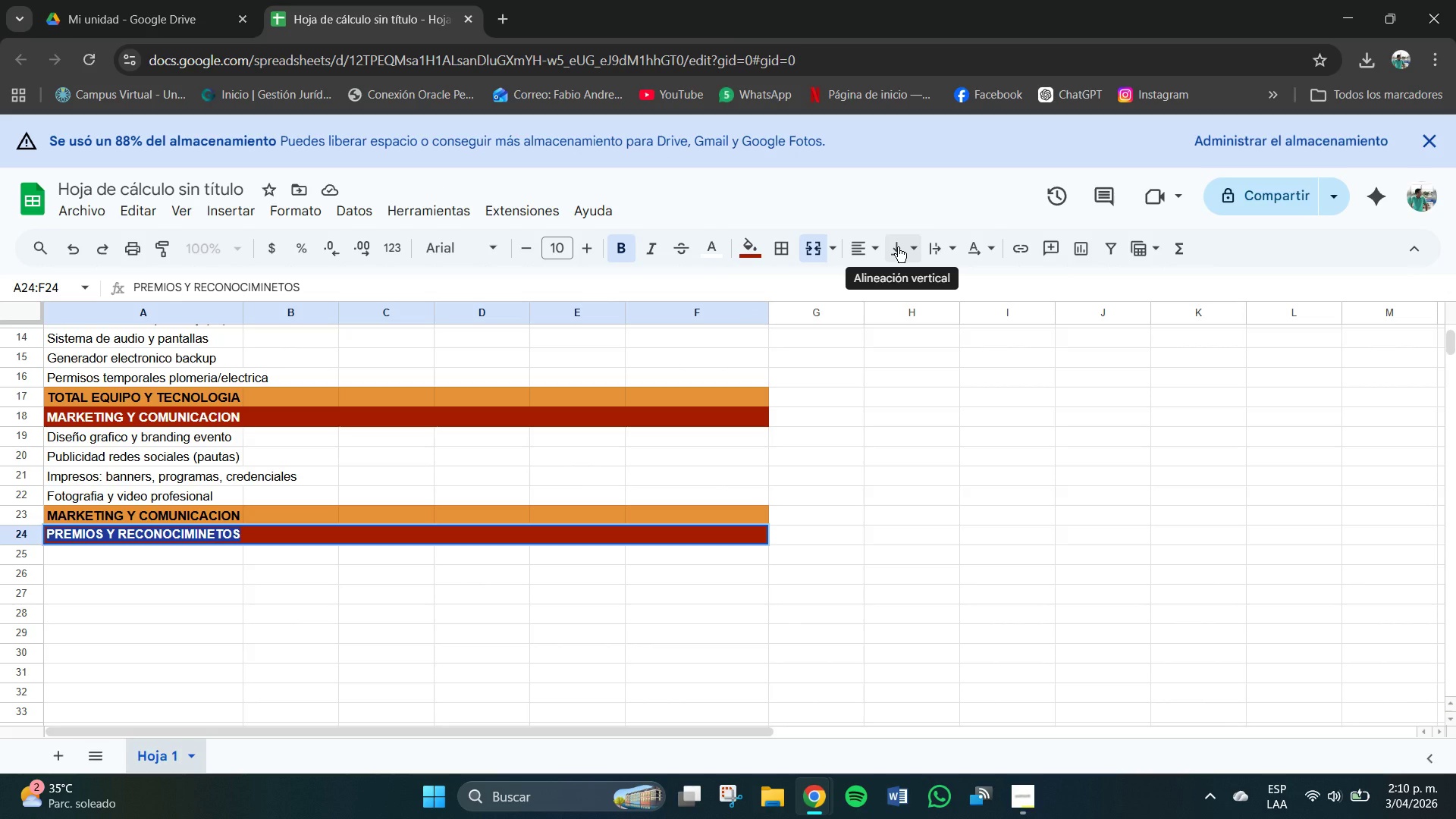 
left_click([906, 246])
 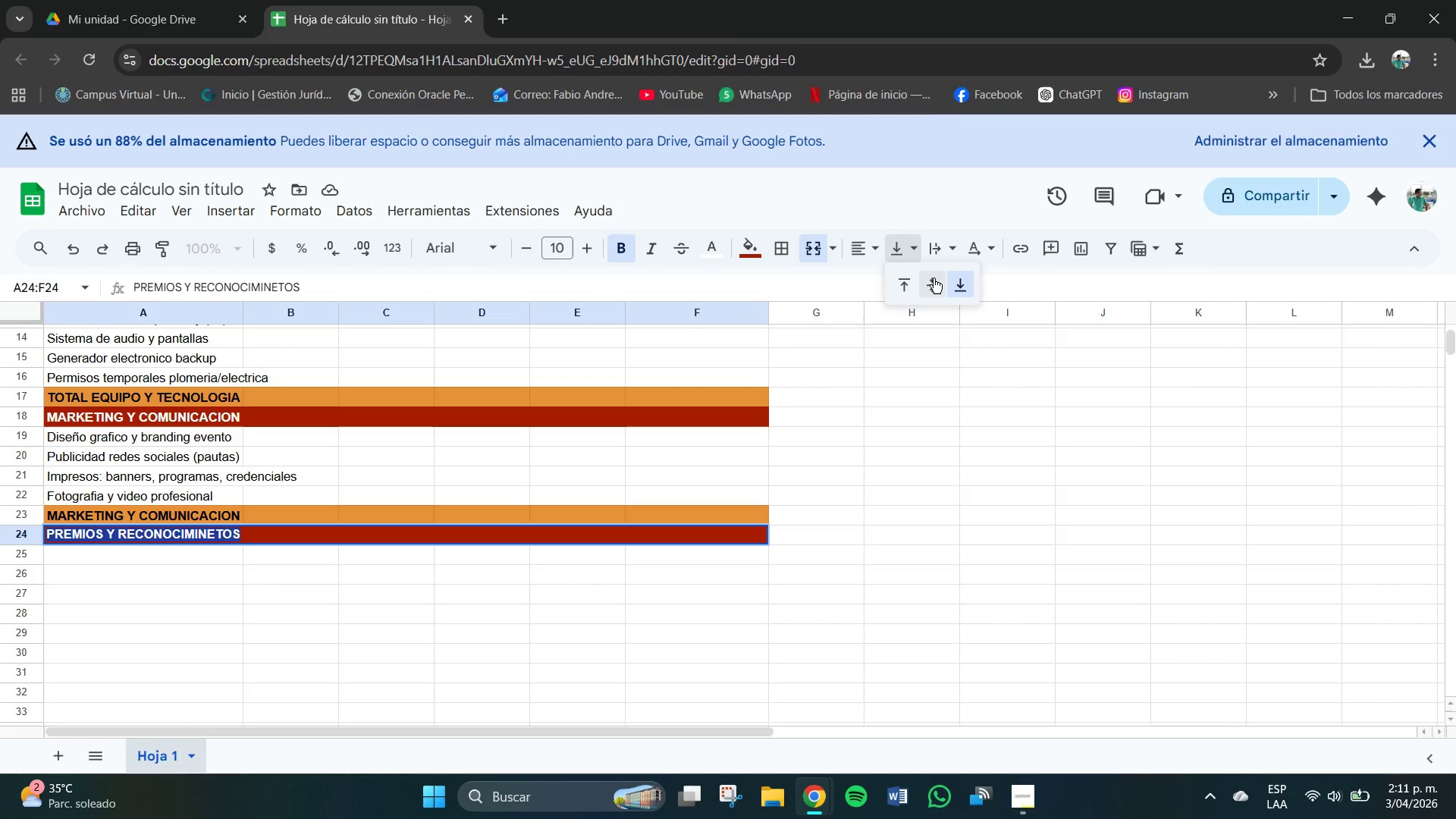 
left_click([934, 278])
 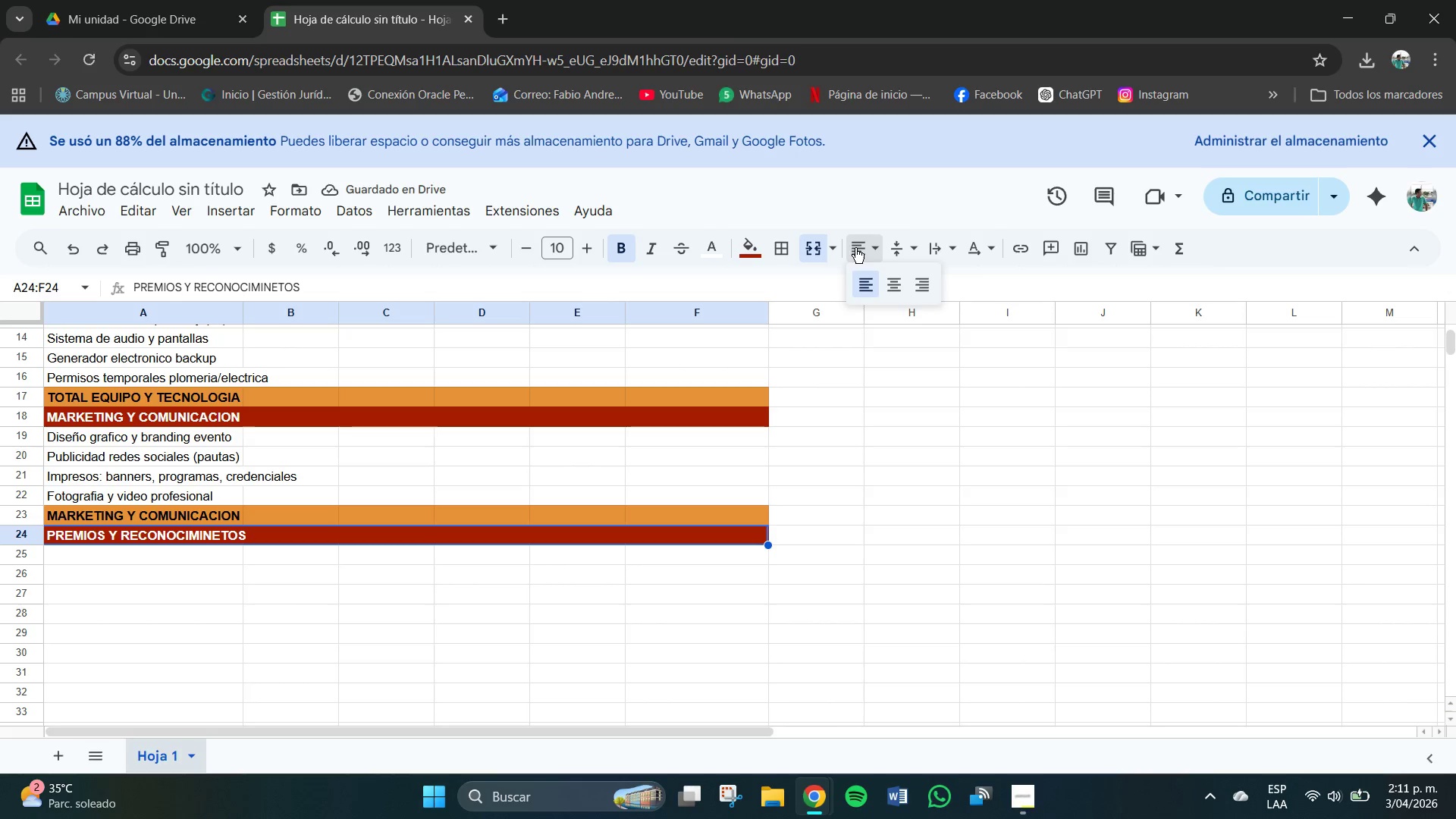 
wait(6.95)
 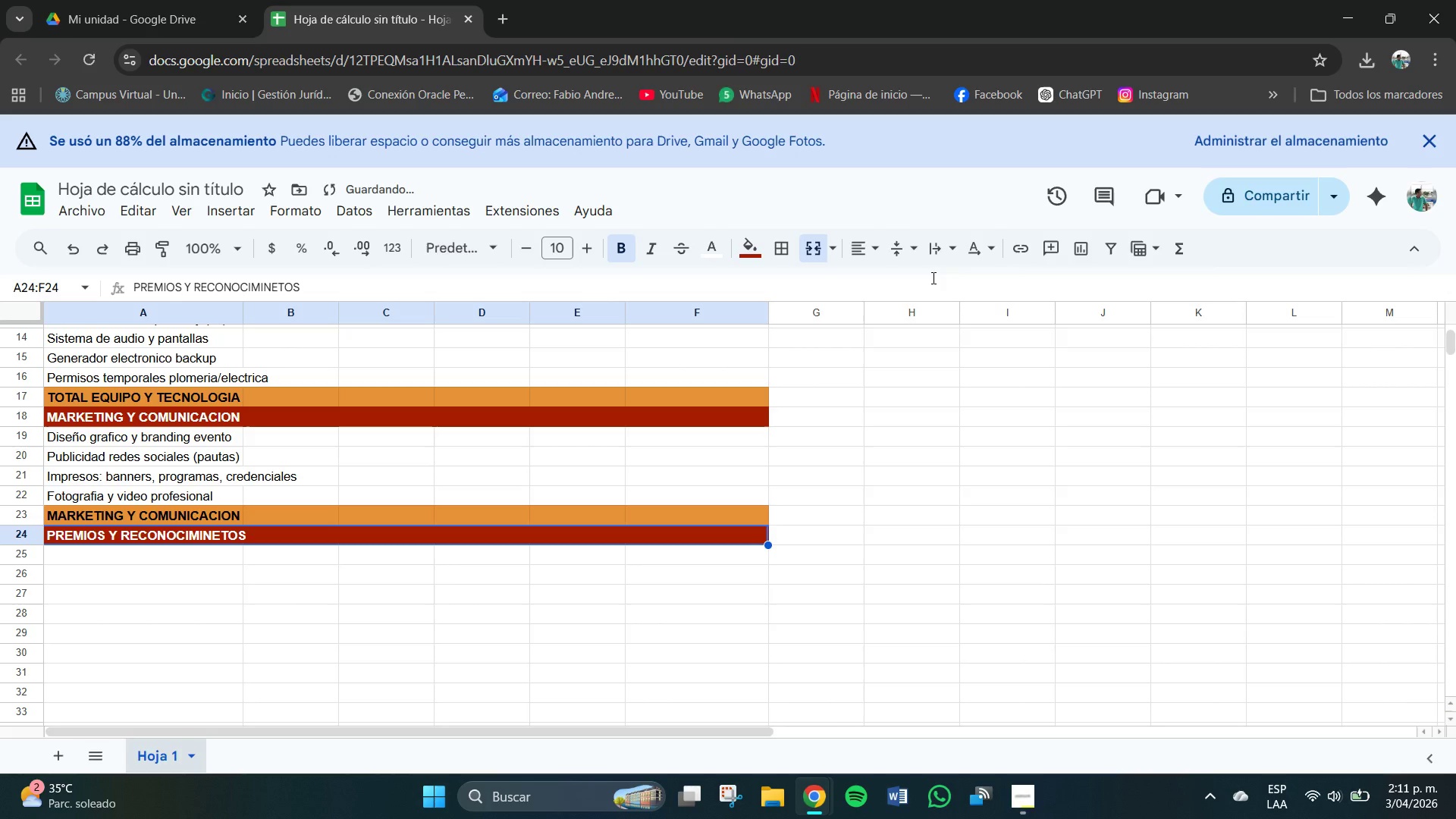 
left_click([158, 549])
 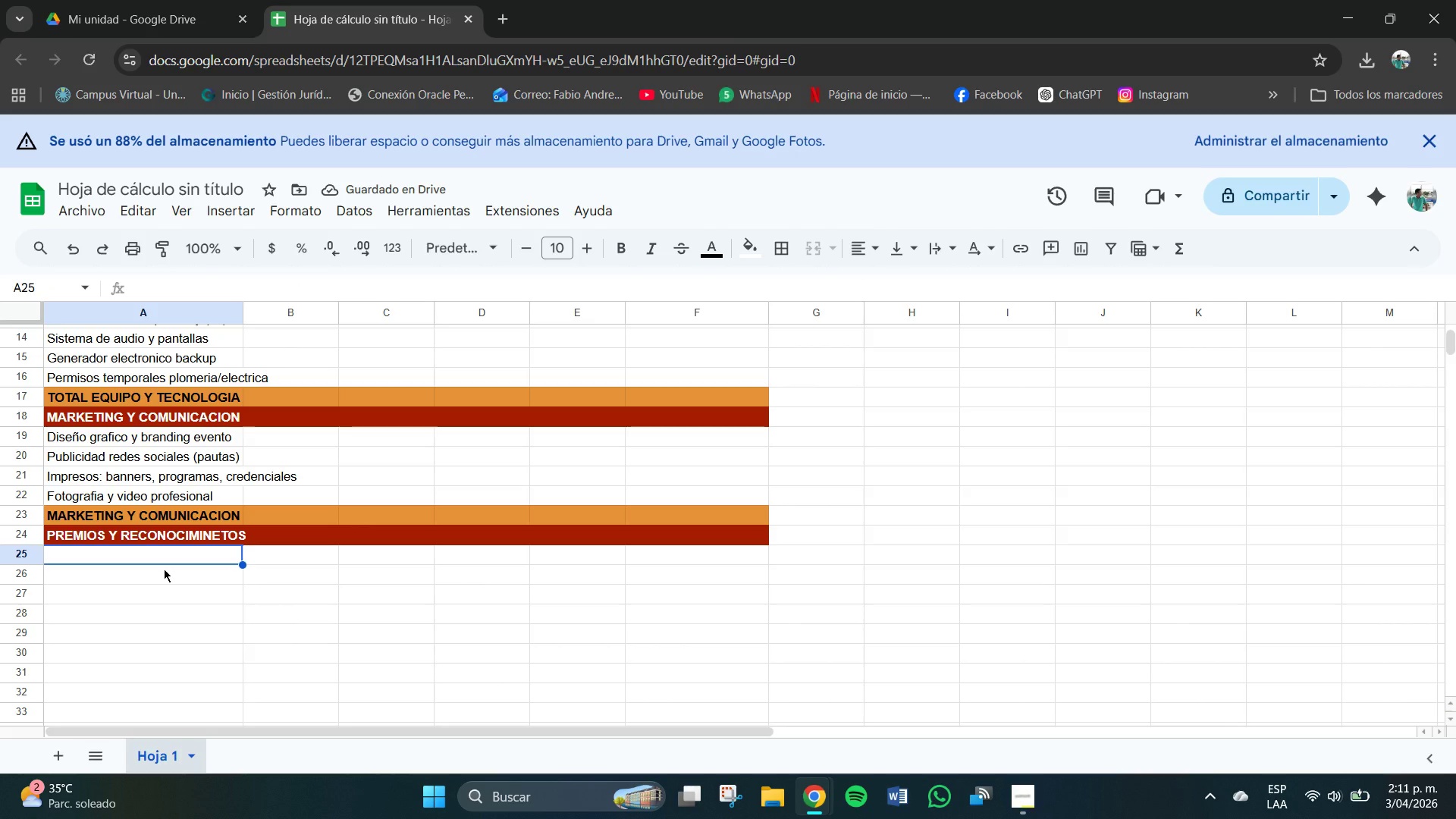 
scroll: coordinate [171, 491], scroll_direction: down, amount: 1.0
 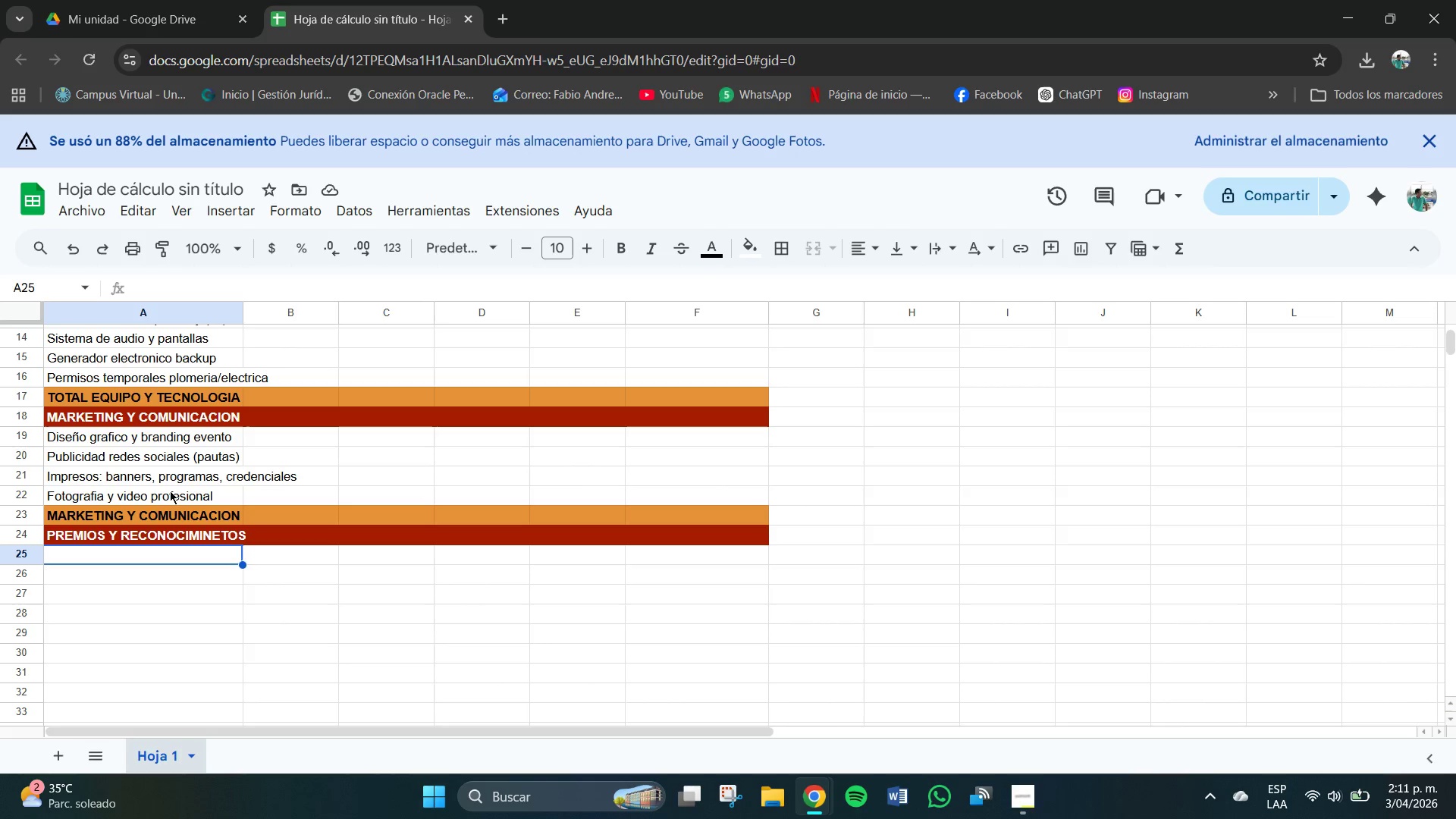 
scroll: coordinate [170, 491], scroll_direction: none, amount: 0.0
 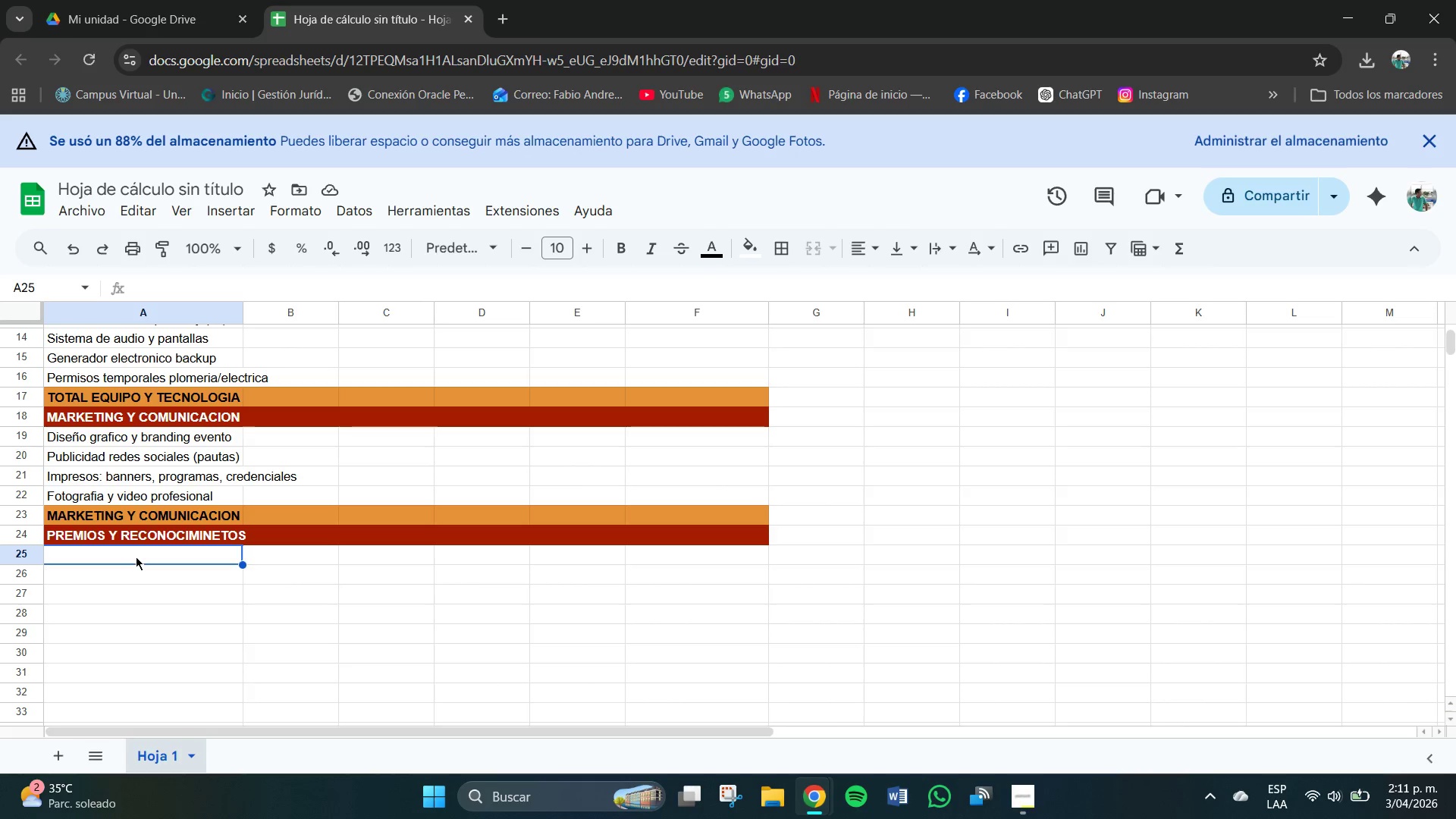 
double_click([136, 583])
 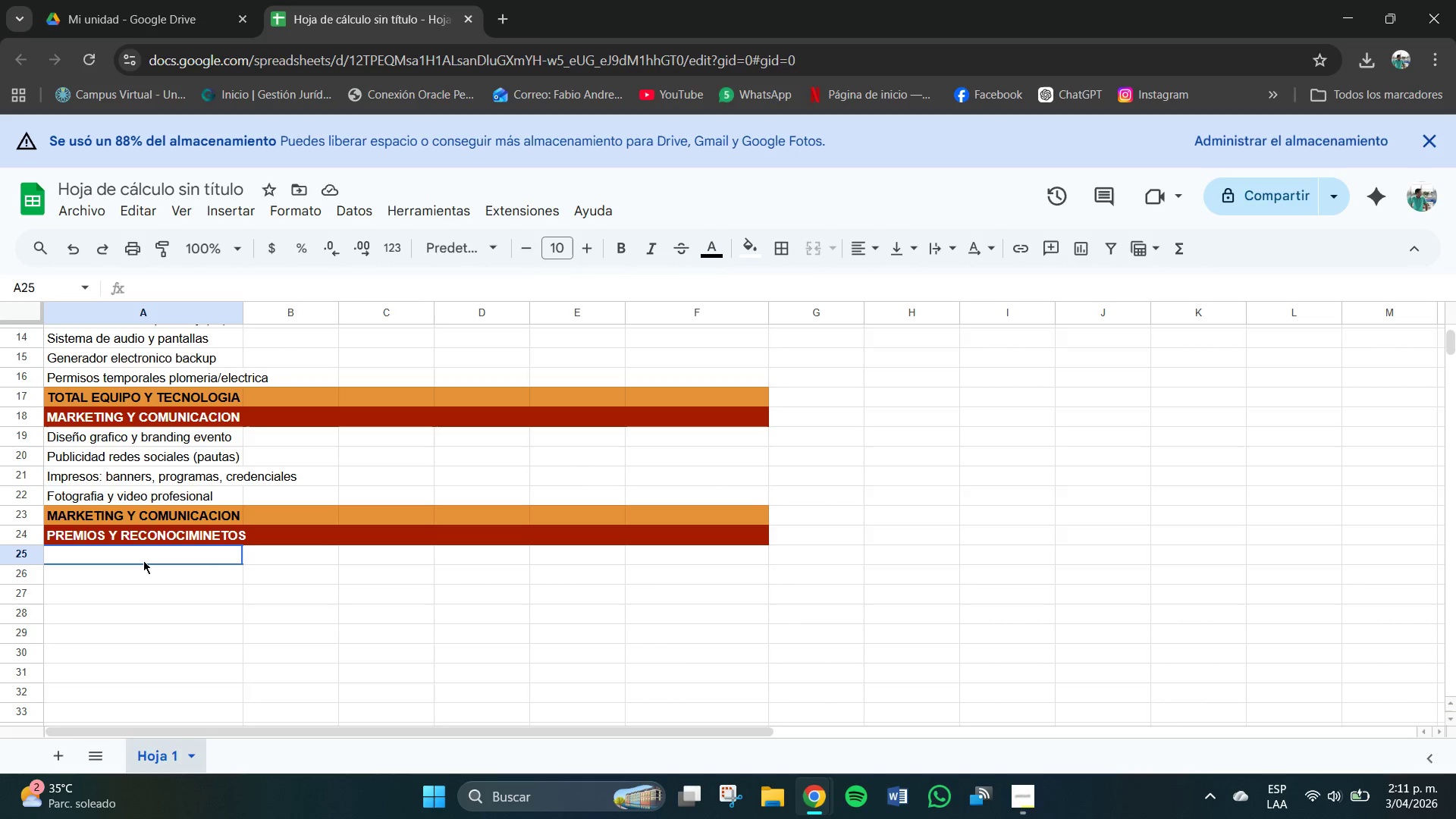 
left_click([143, 560])
 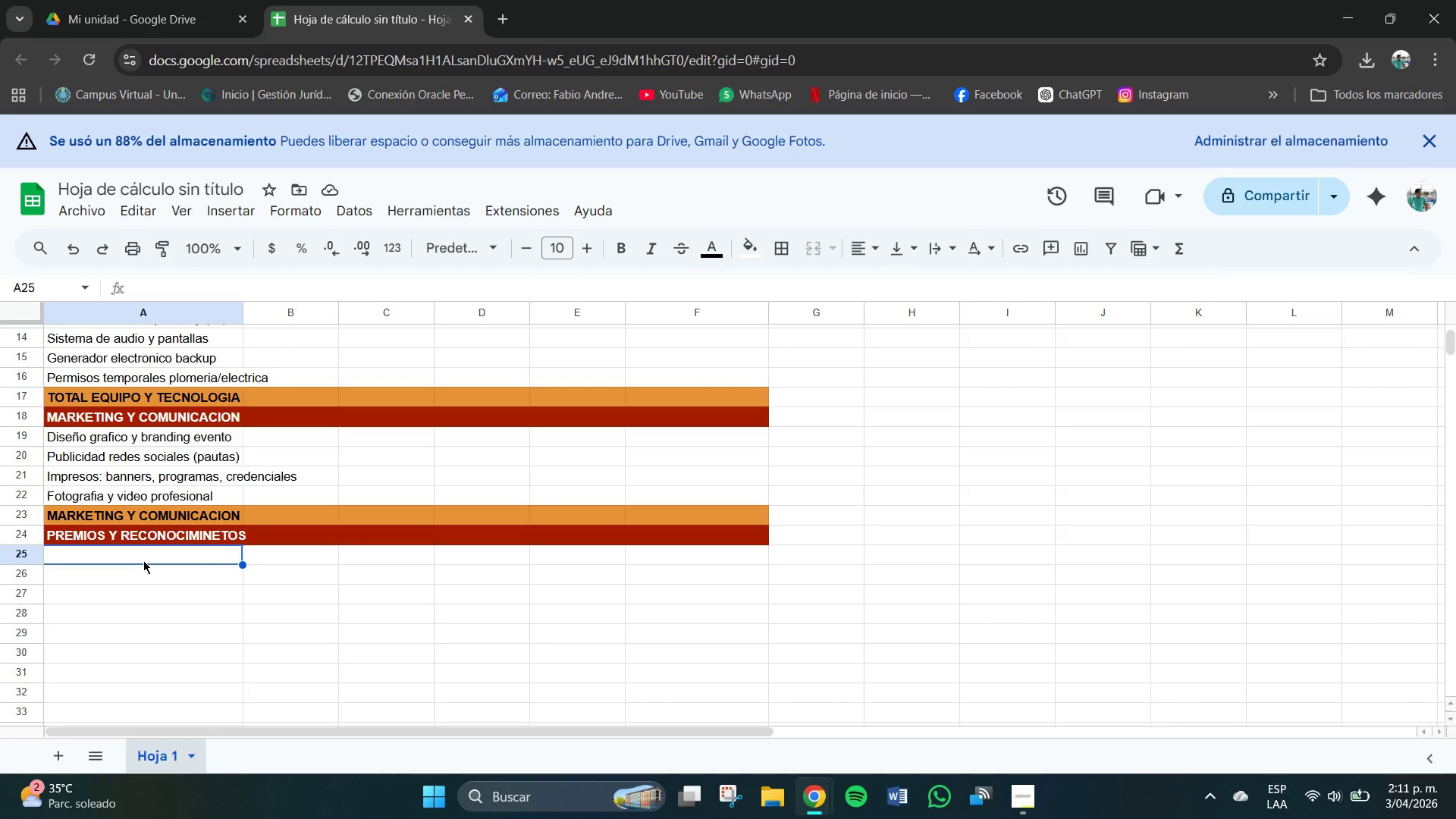 
wait(9.99)
 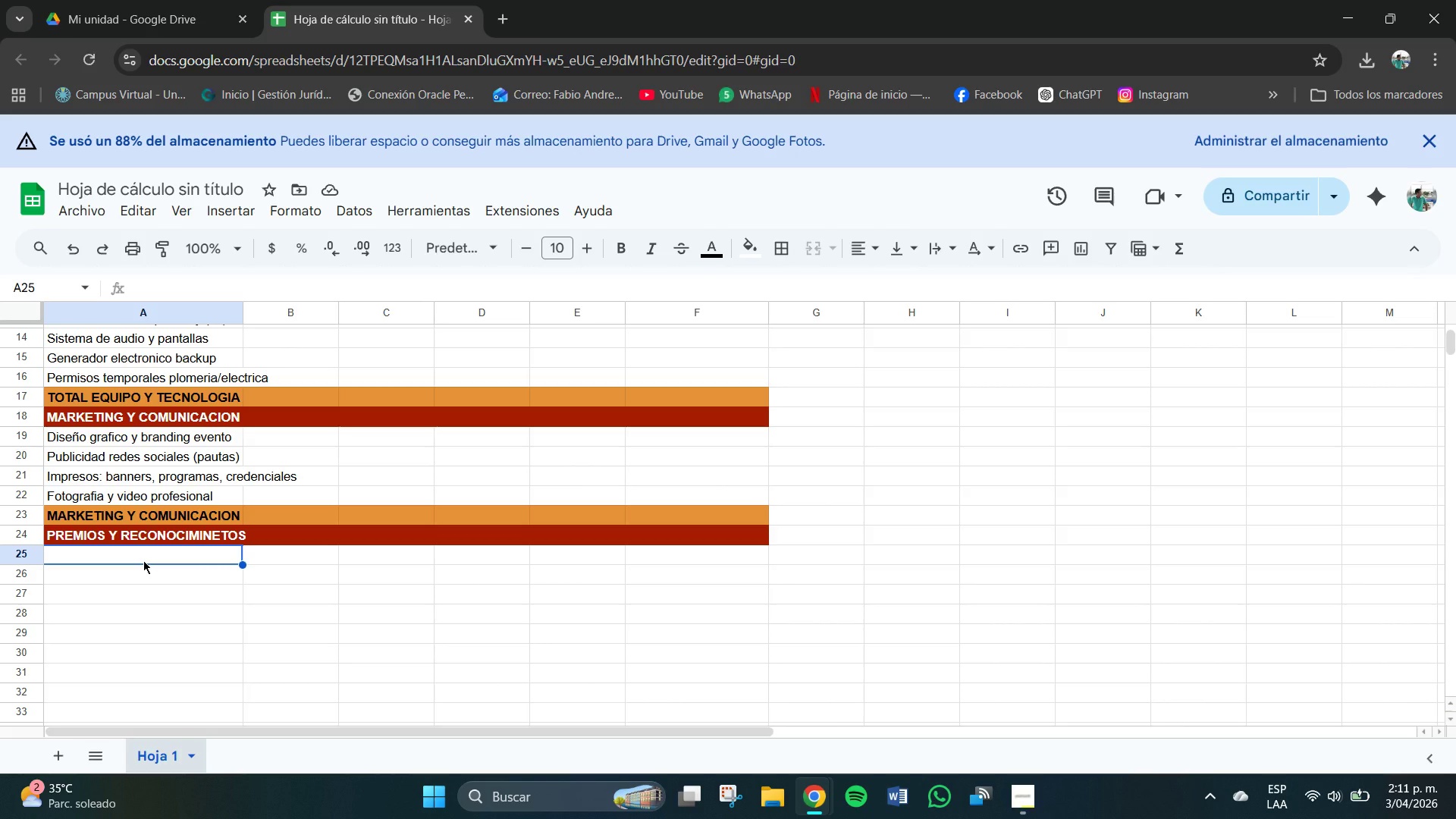 
left_click([148, 557])
 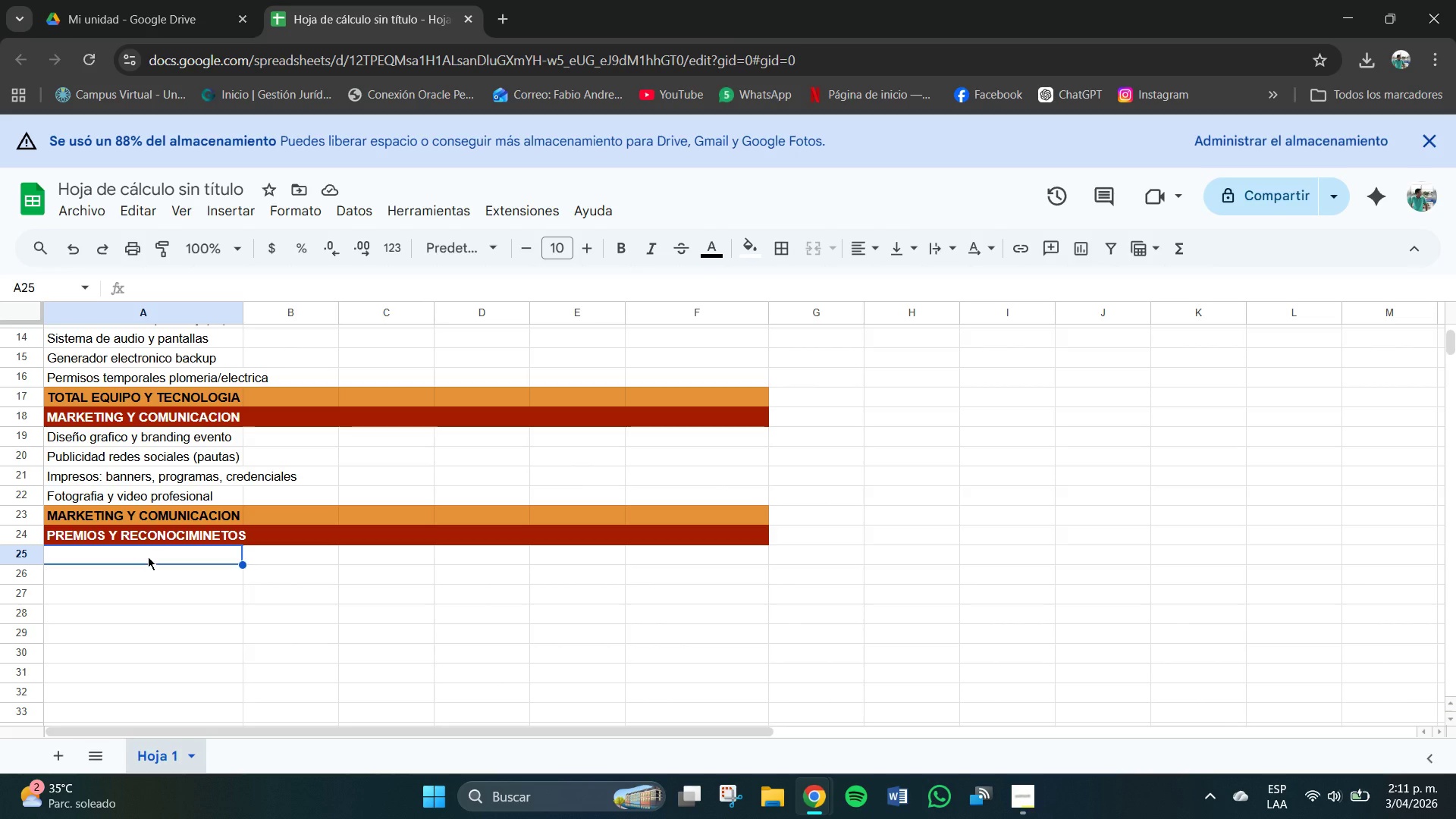 
type(Premio 1r)
key(Backspace)
type(er lugar Latte Art)
 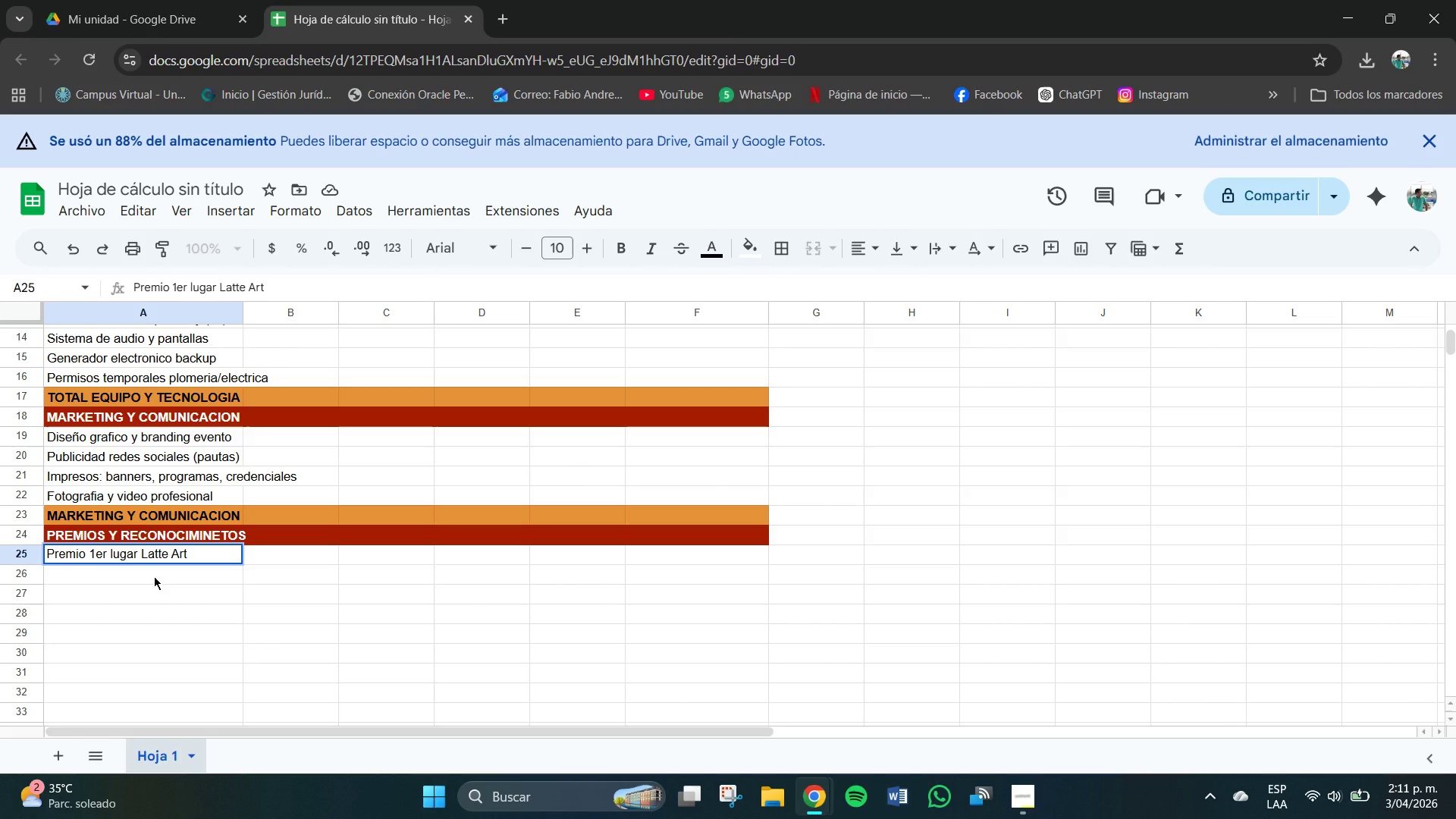 
left_click([154, 576])
 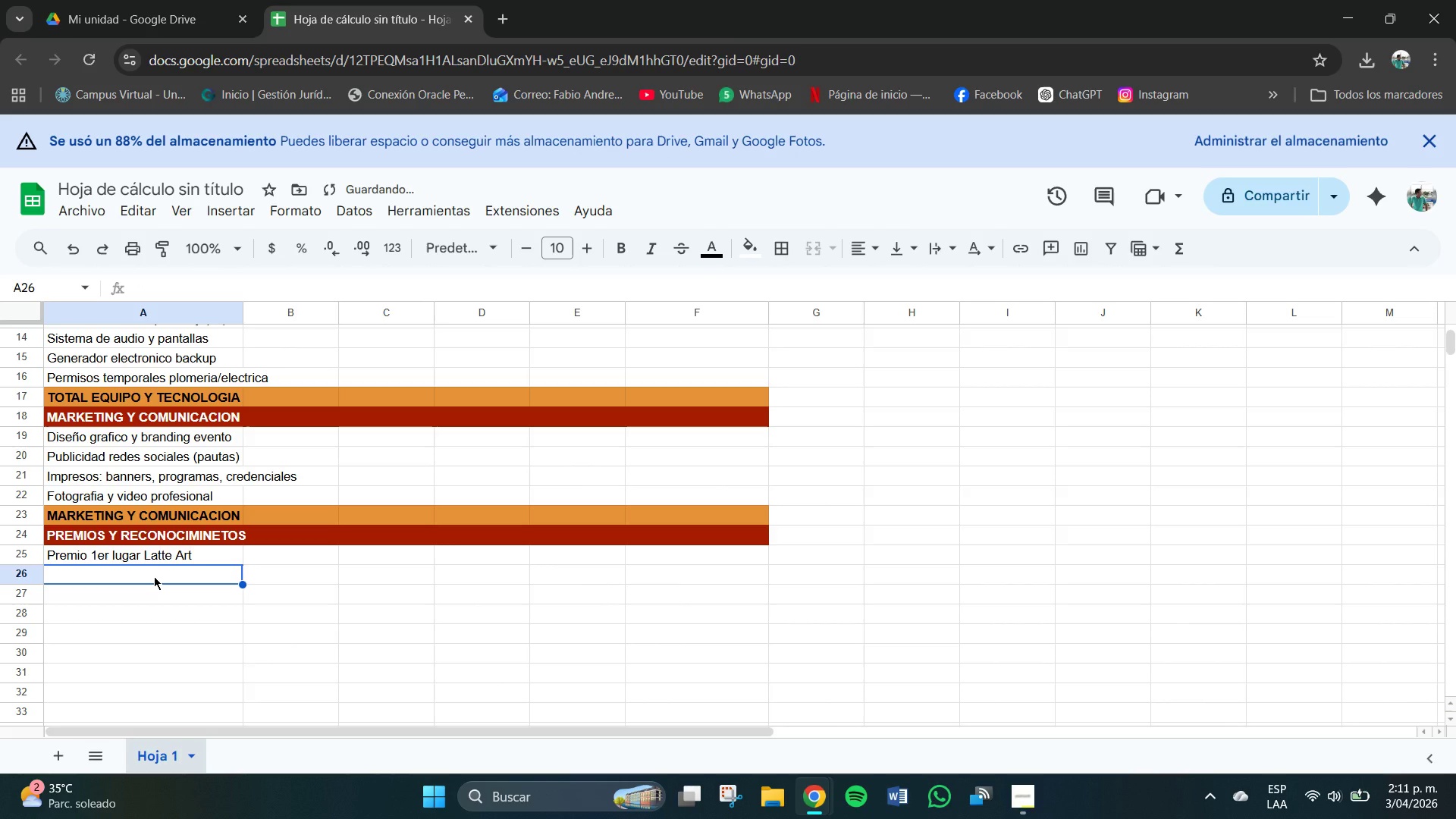 
type(Premio 2do lugar Latte Art )
 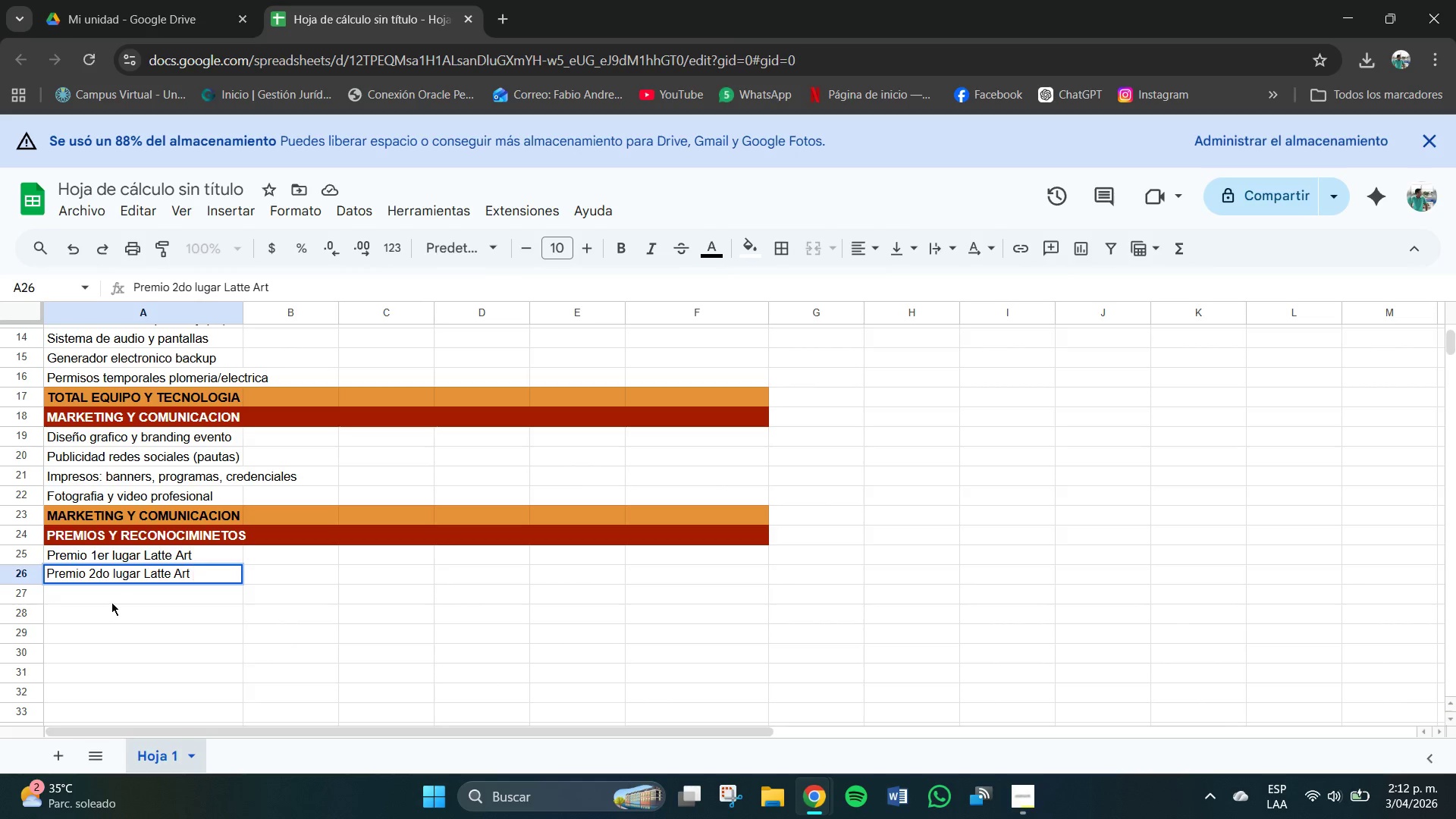 
type(Premio 3er lugar Latte Arer)
key(Backspace)
key(Backspace)
type(r)
key(Backspace)
key(Backspace)
type(rt )
 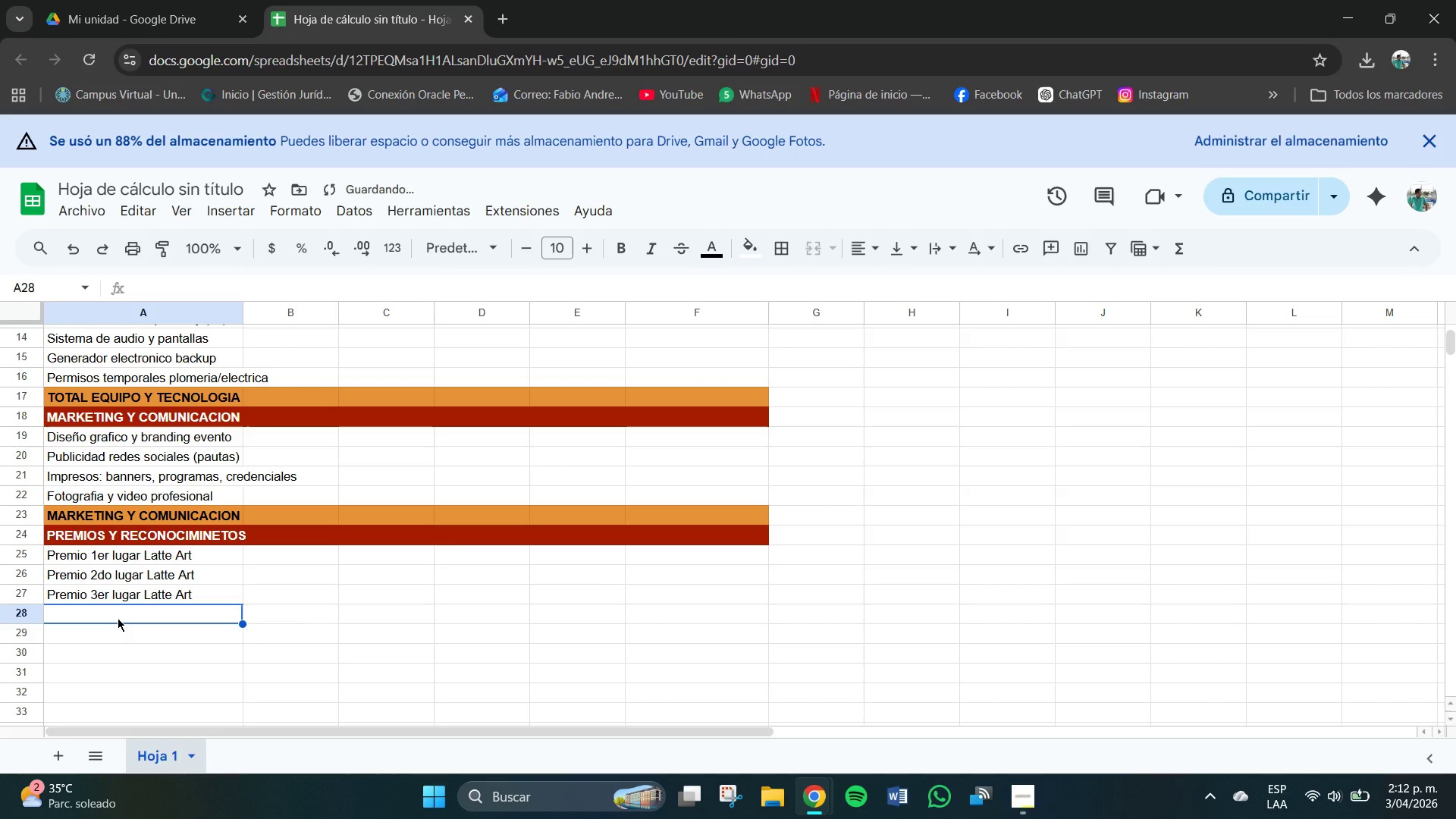 
type(R)
key(Backspace)
type(Trofeos y med)
key(Backspace)
key(Backspace)
type(edallas )
 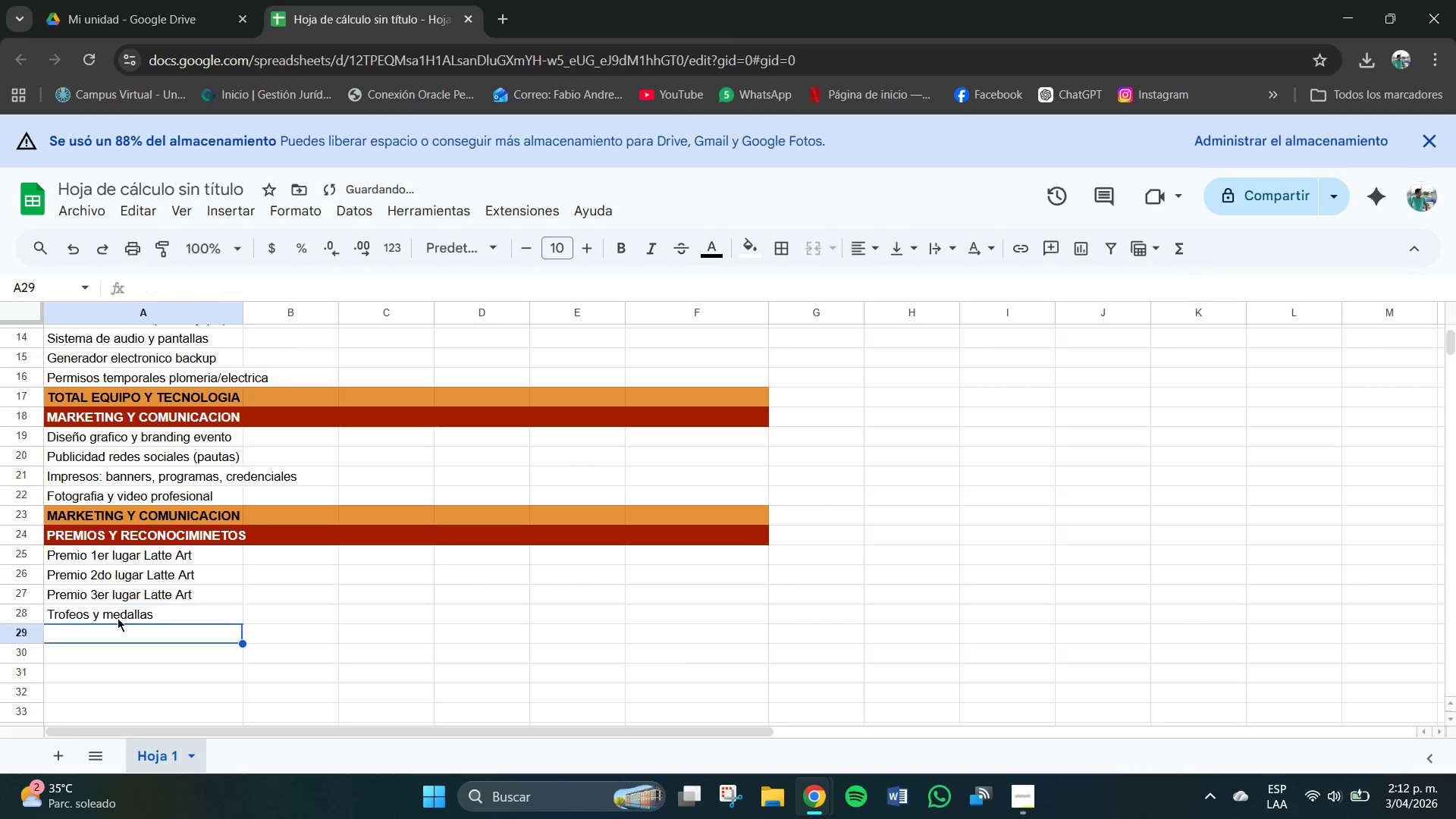 
hold_key(key=Enter, duration=0.95)
 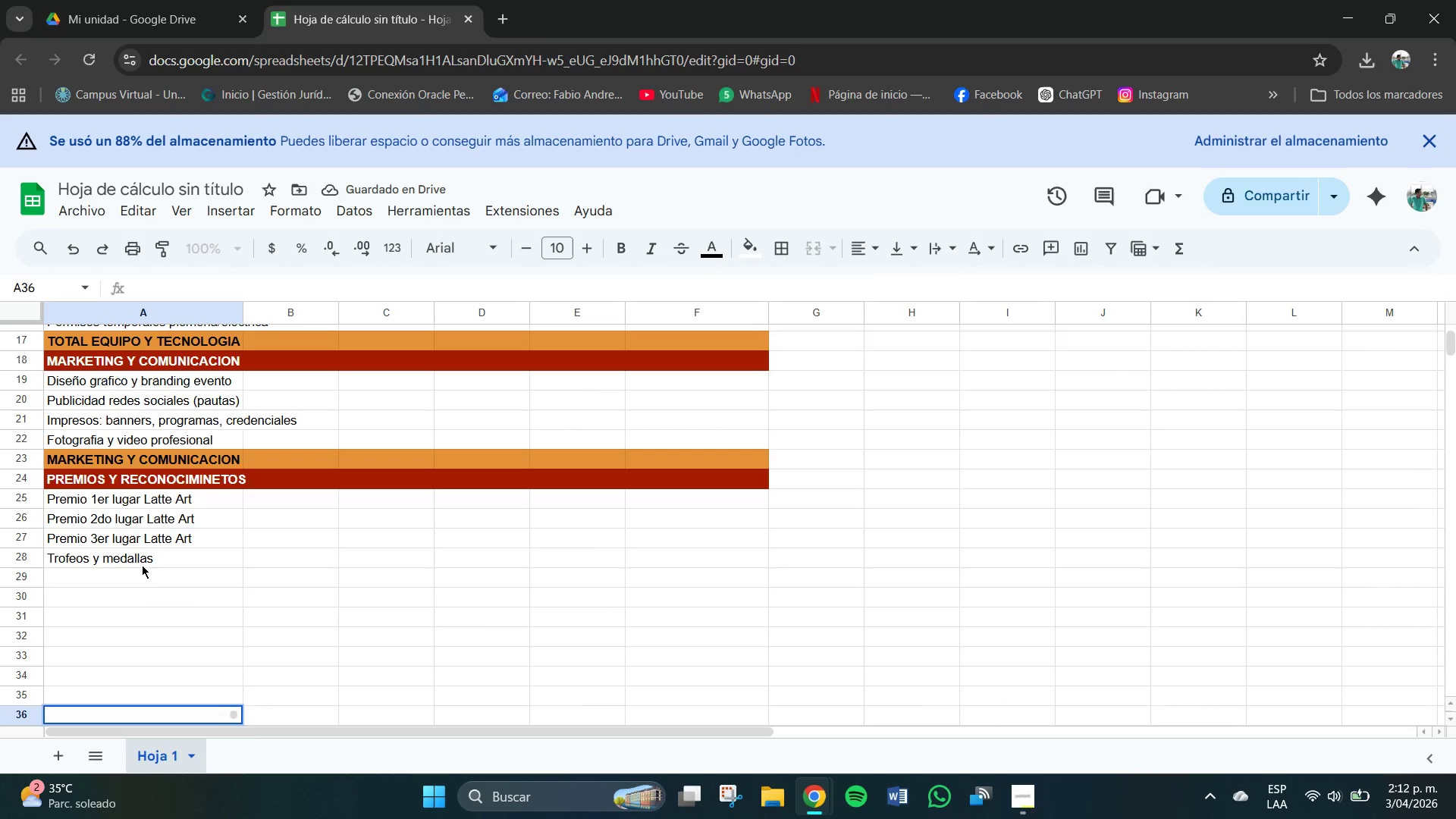 
double_click([171, 562])
 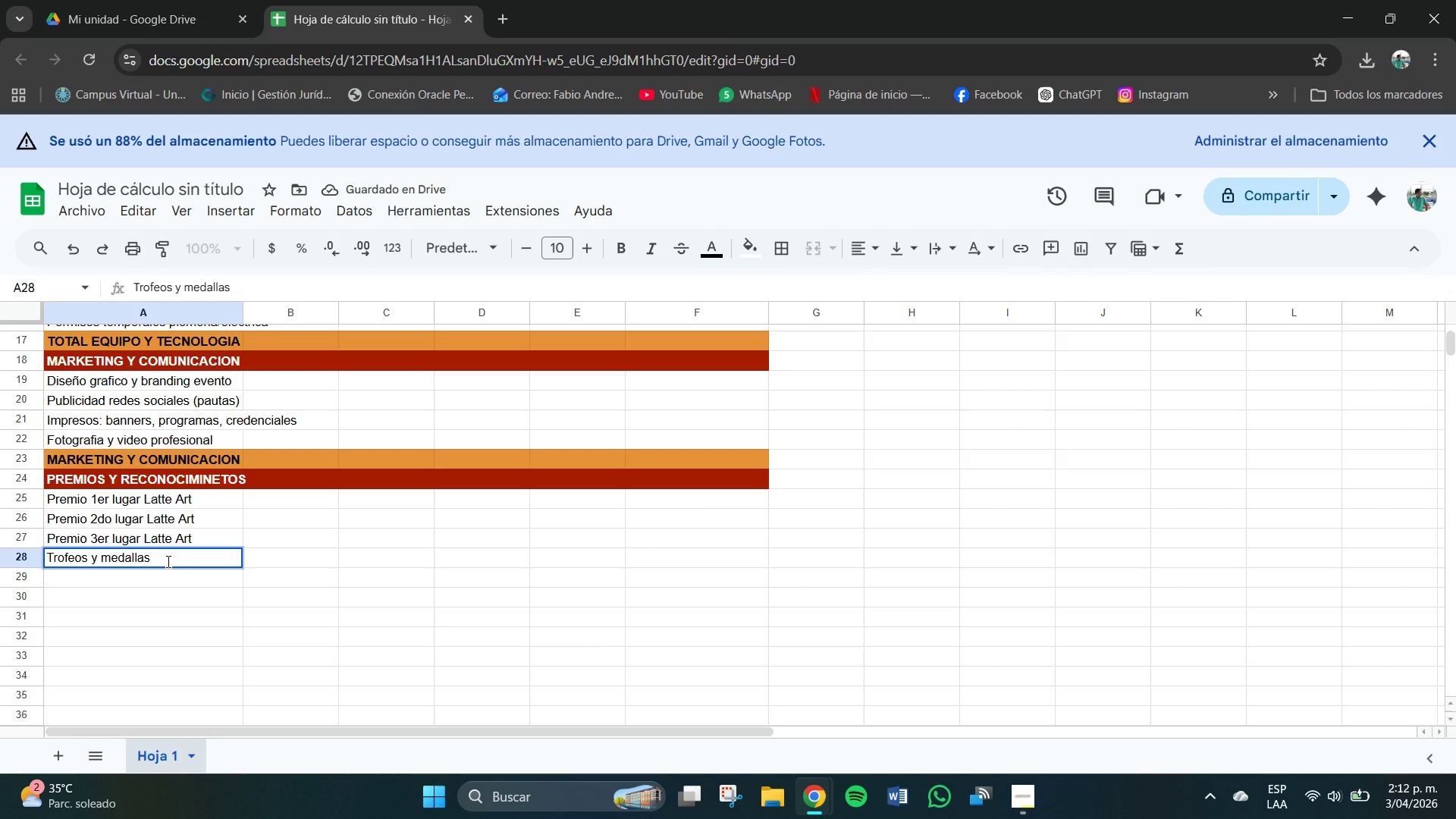 
type(*40 )
 